 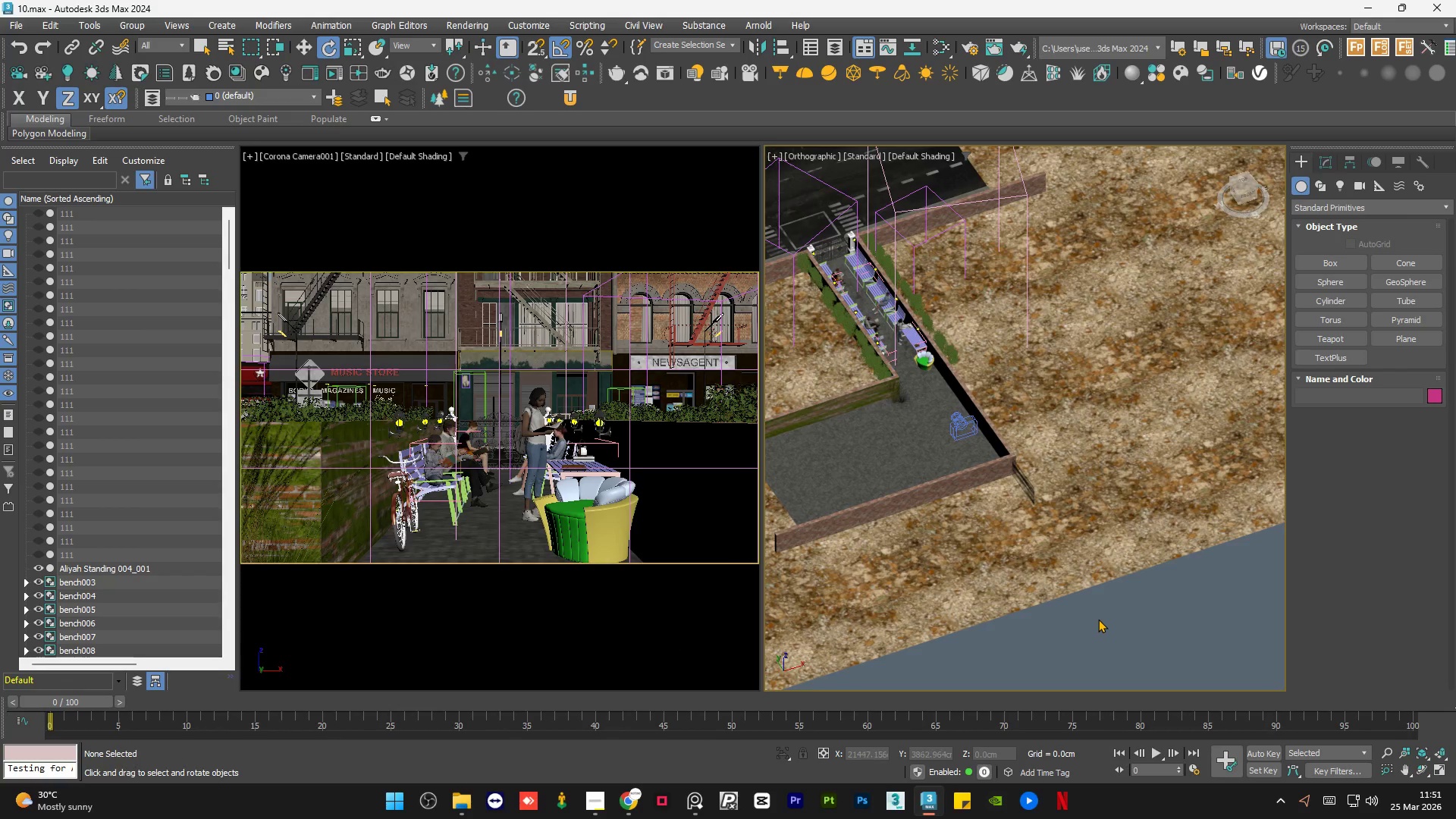 
scroll: coordinate [1050, 568], scroll_direction: up, amount: 10.0
 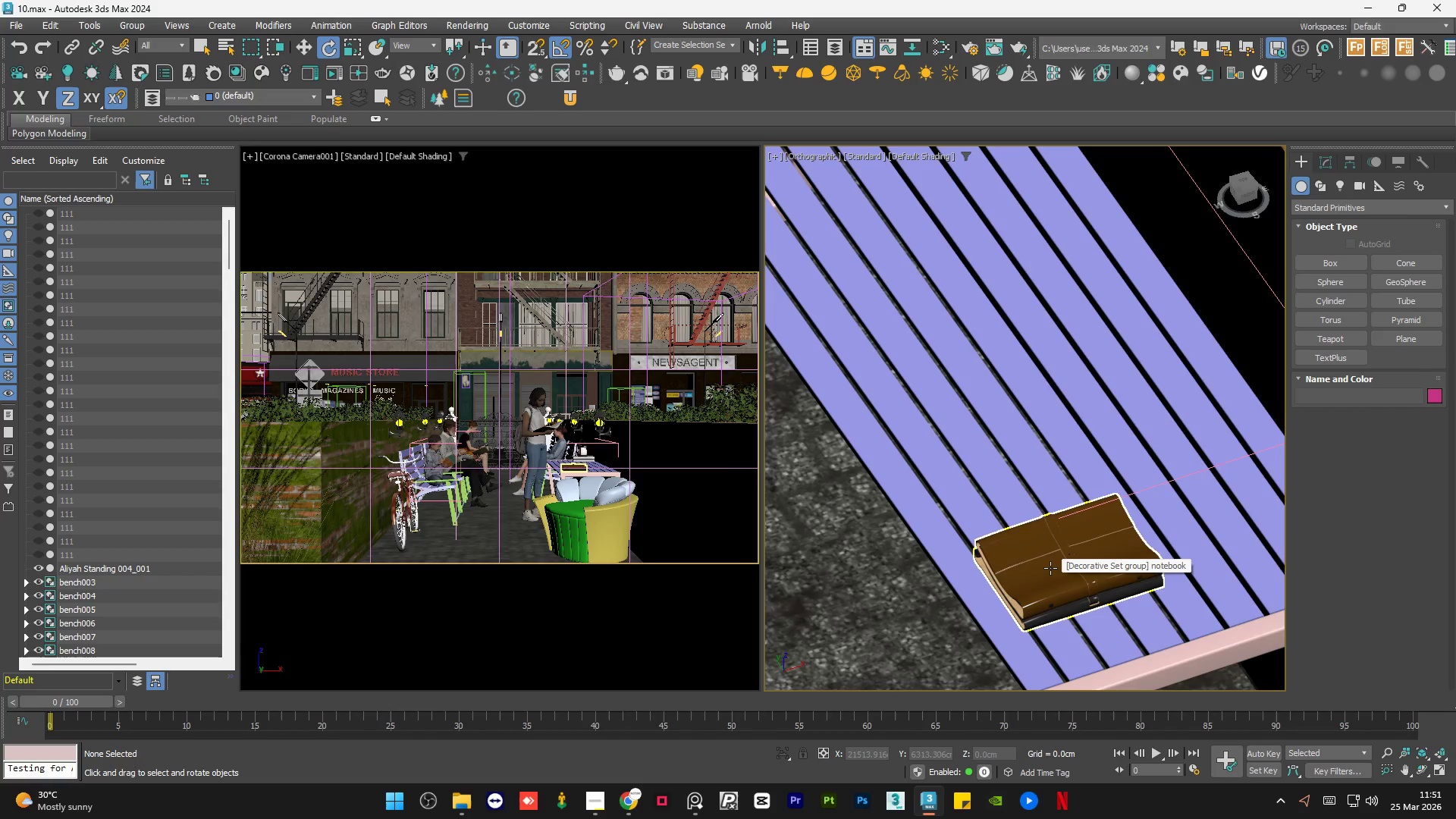 
left_click([1050, 568])
 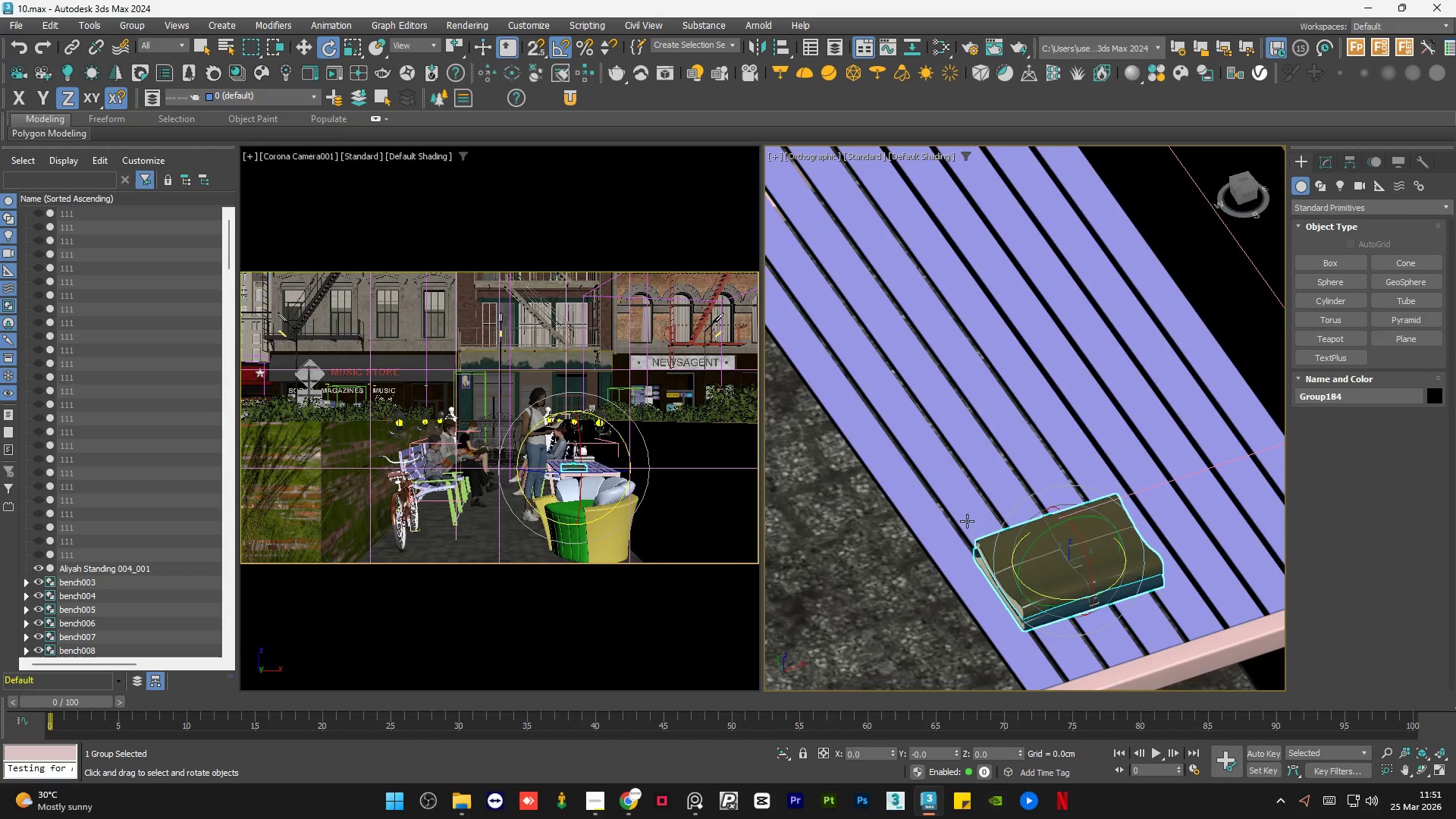 
scroll: coordinate [958, 519], scroll_direction: down, amount: 1.0
 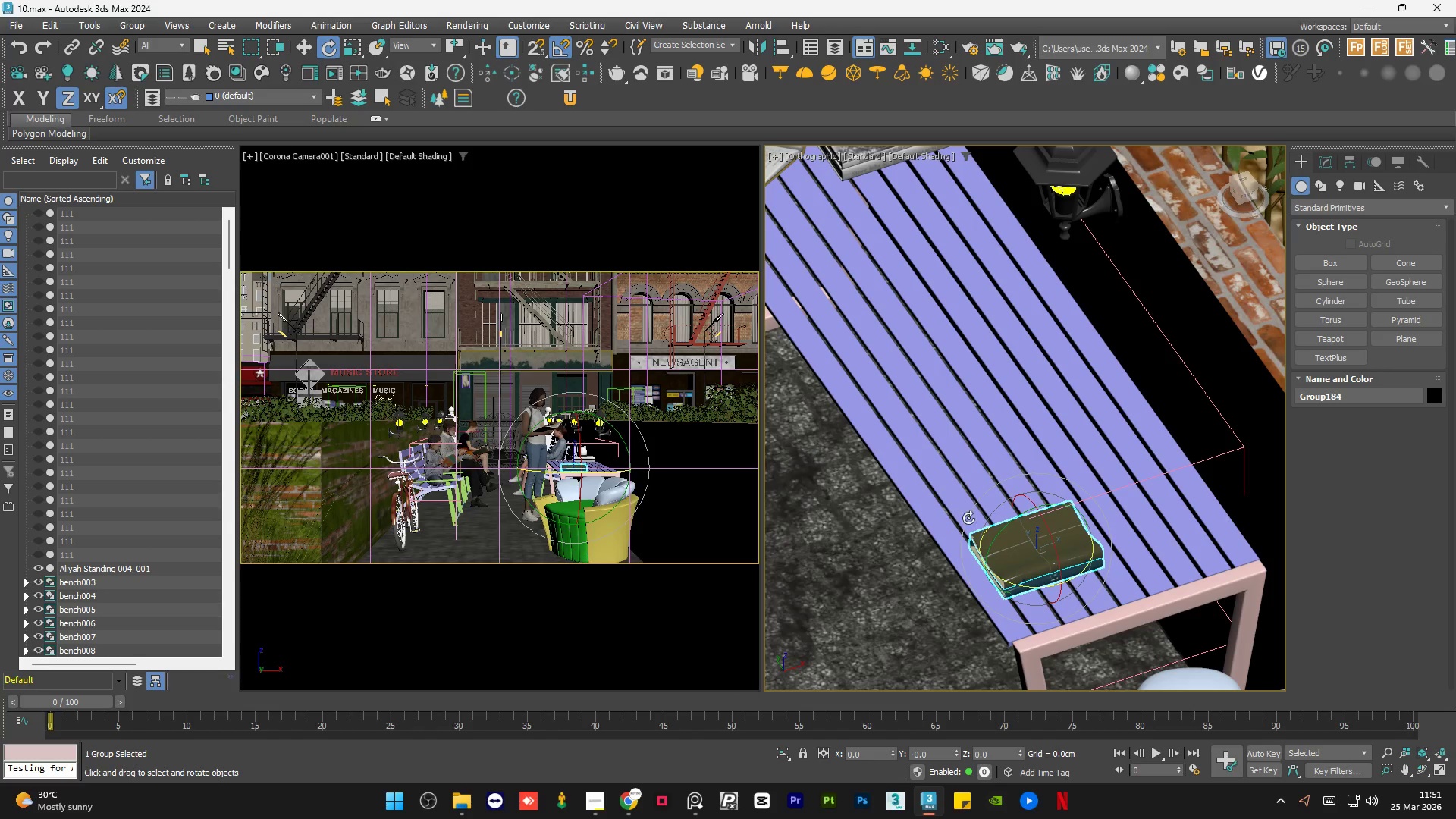 
key(W)
 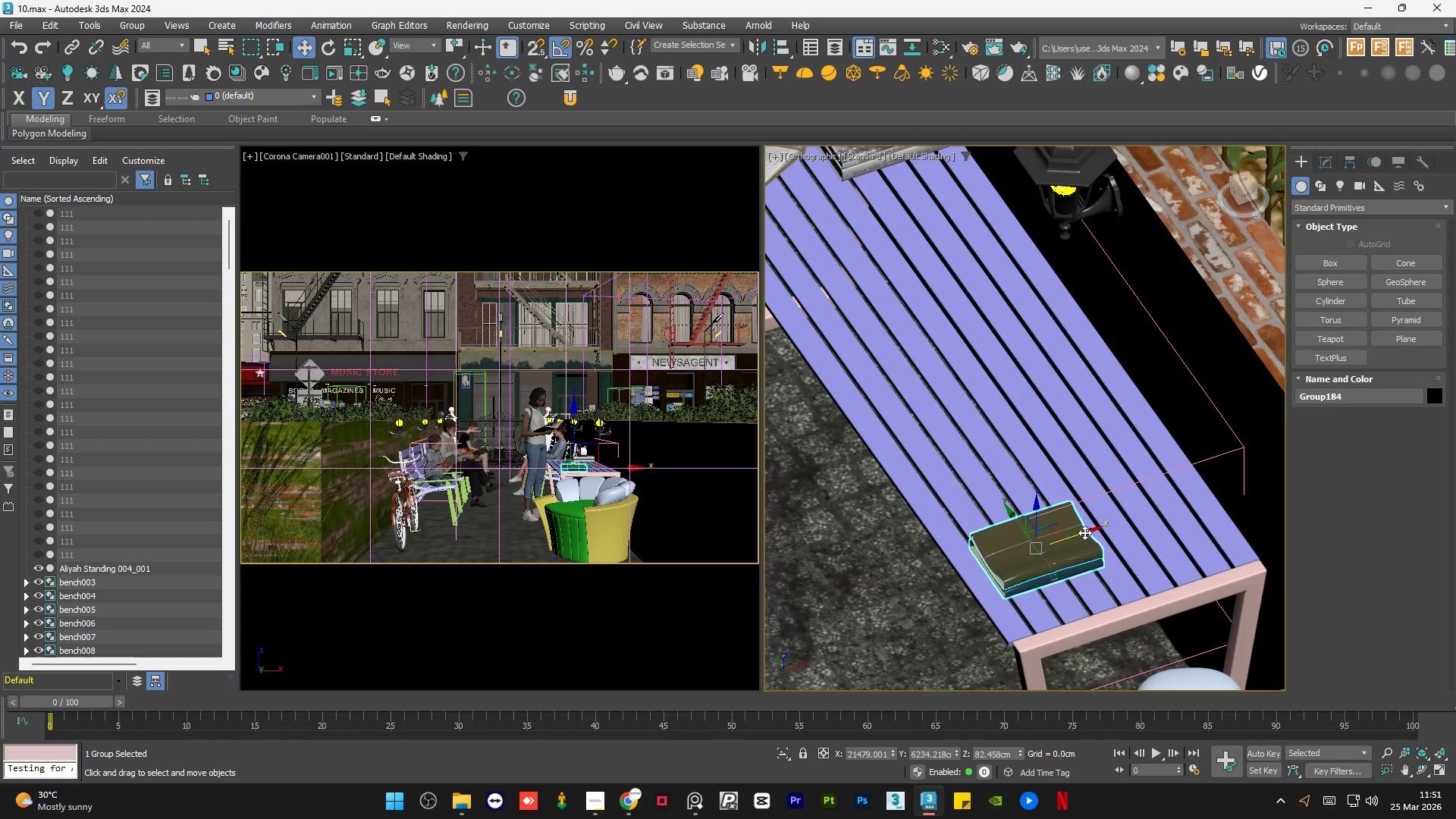 
scroll: coordinate [1084, 532], scroll_direction: up, amount: 1.0
 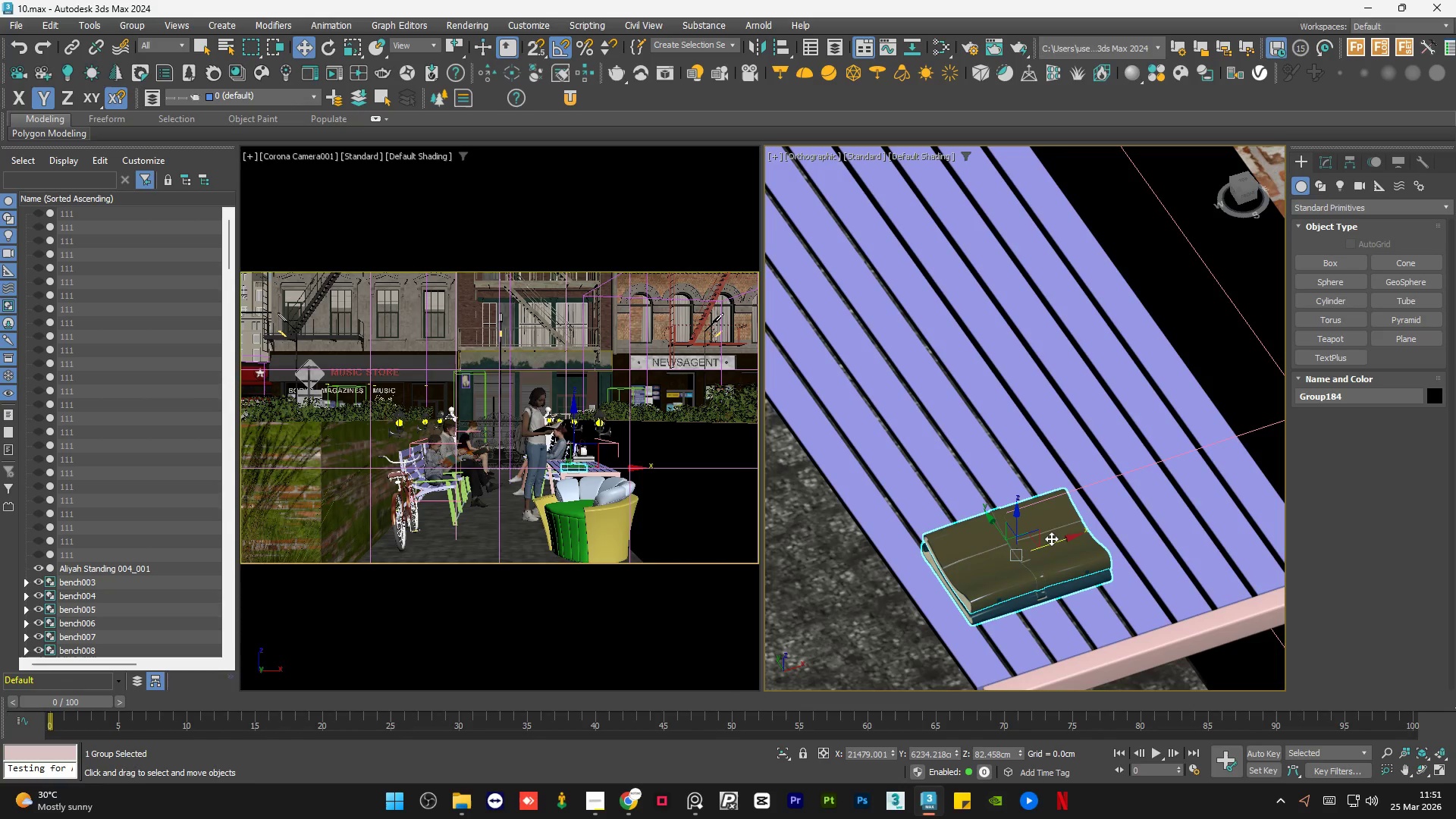 
left_click_drag(start_coordinate=[1051, 538], to_coordinate=[1251, 532])
 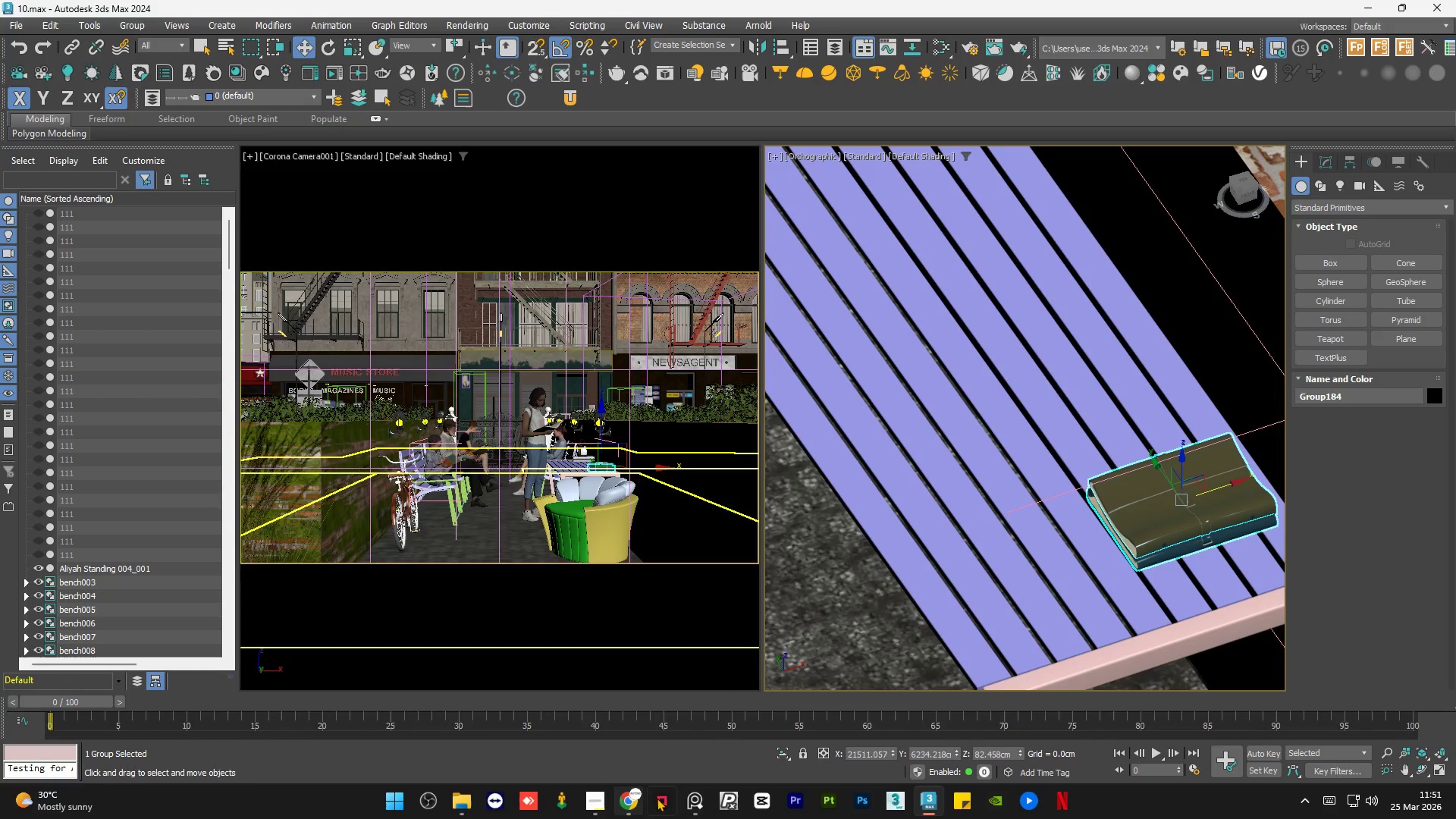 
left_click([701, 798])
 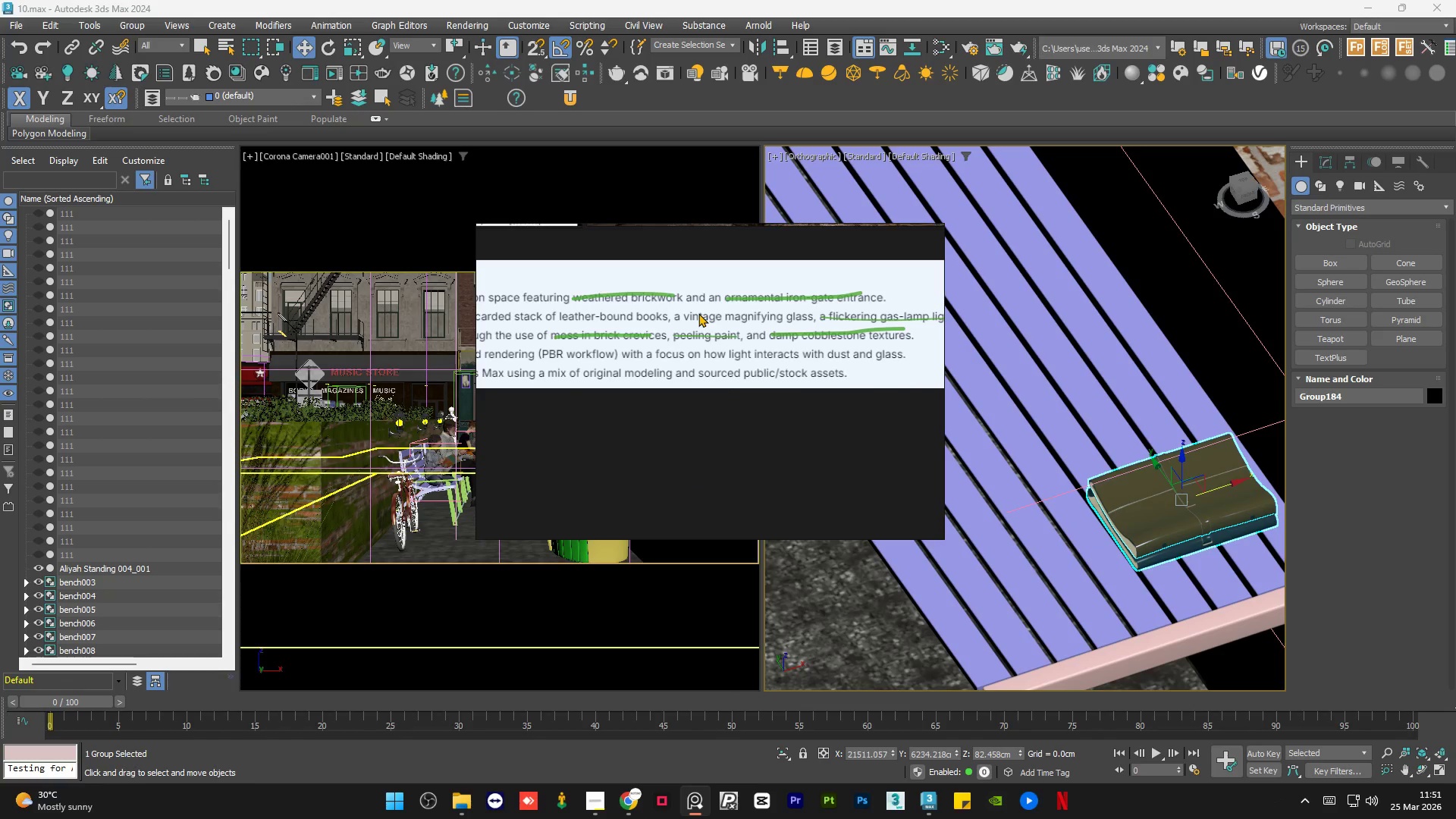 
scroll: coordinate [735, 344], scroll_direction: up, amount: 2.0
 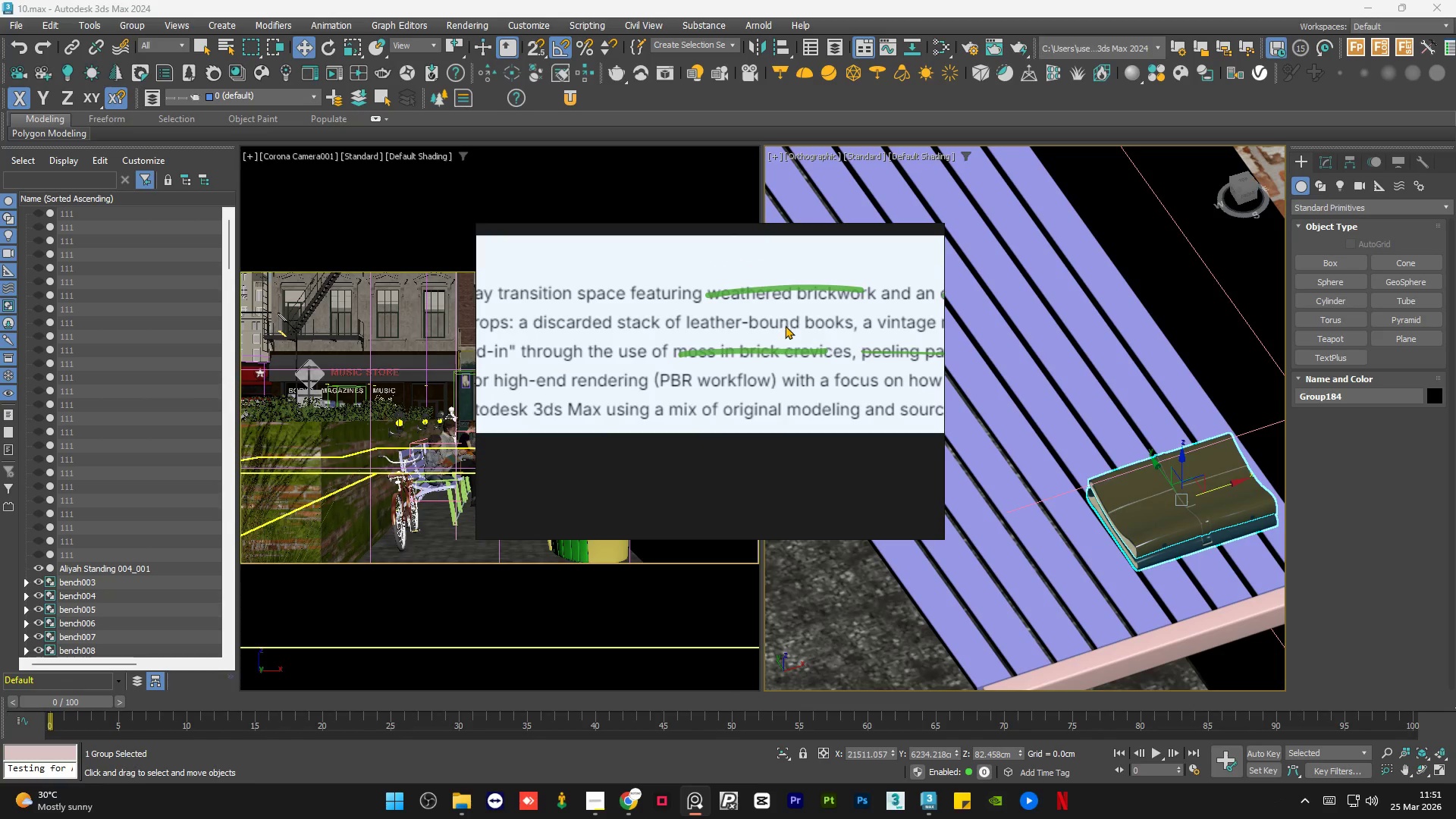 
scroll: coordinate [608, 335], scroll_direction: down, amount: 4.0
 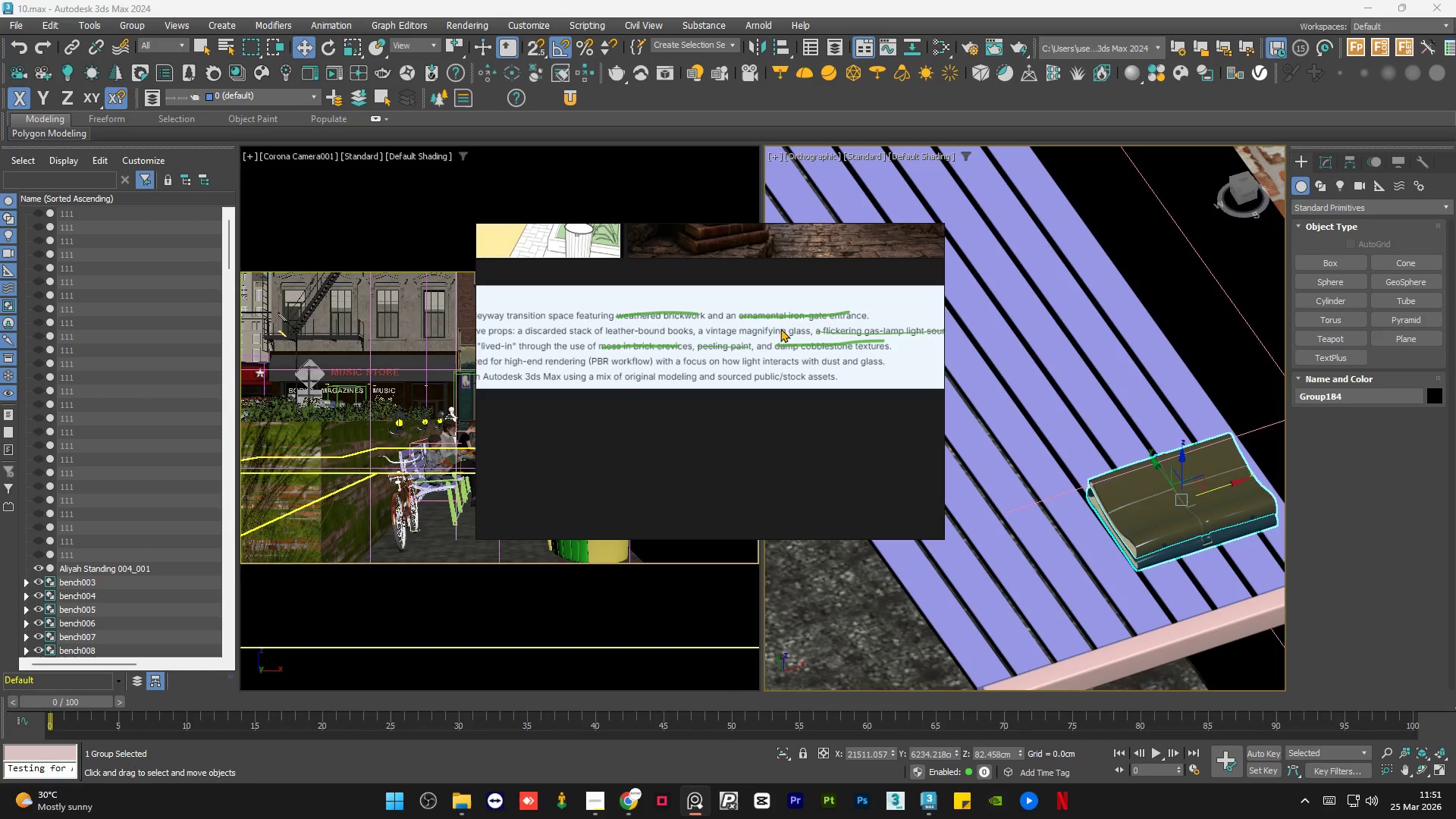 
scroll: coordinate [538, 328], scroll_direction: up, amount: 5.0
 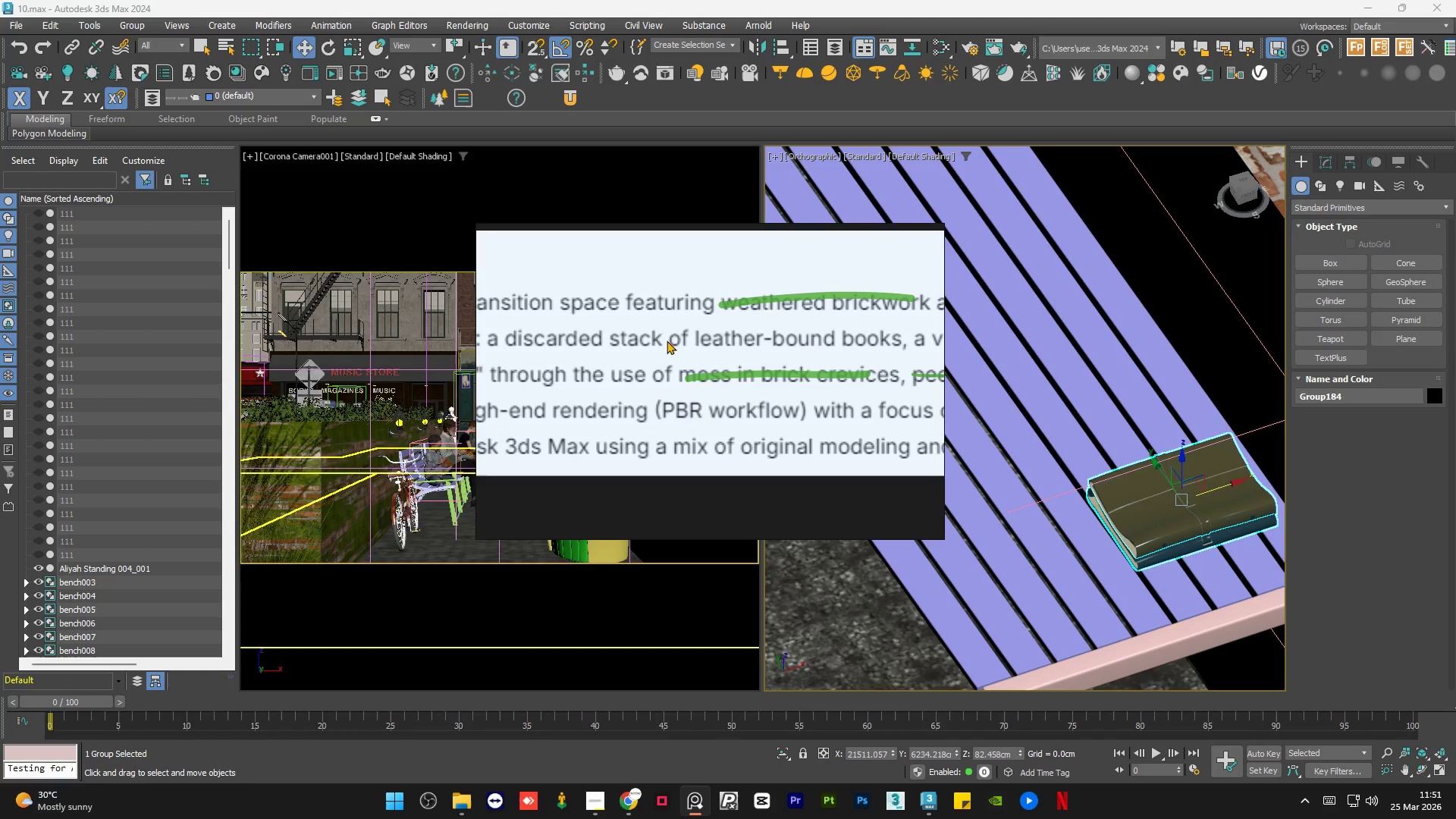 
scroll: coordinate [593, 334], scroll_direction: down, amount: 6.0
 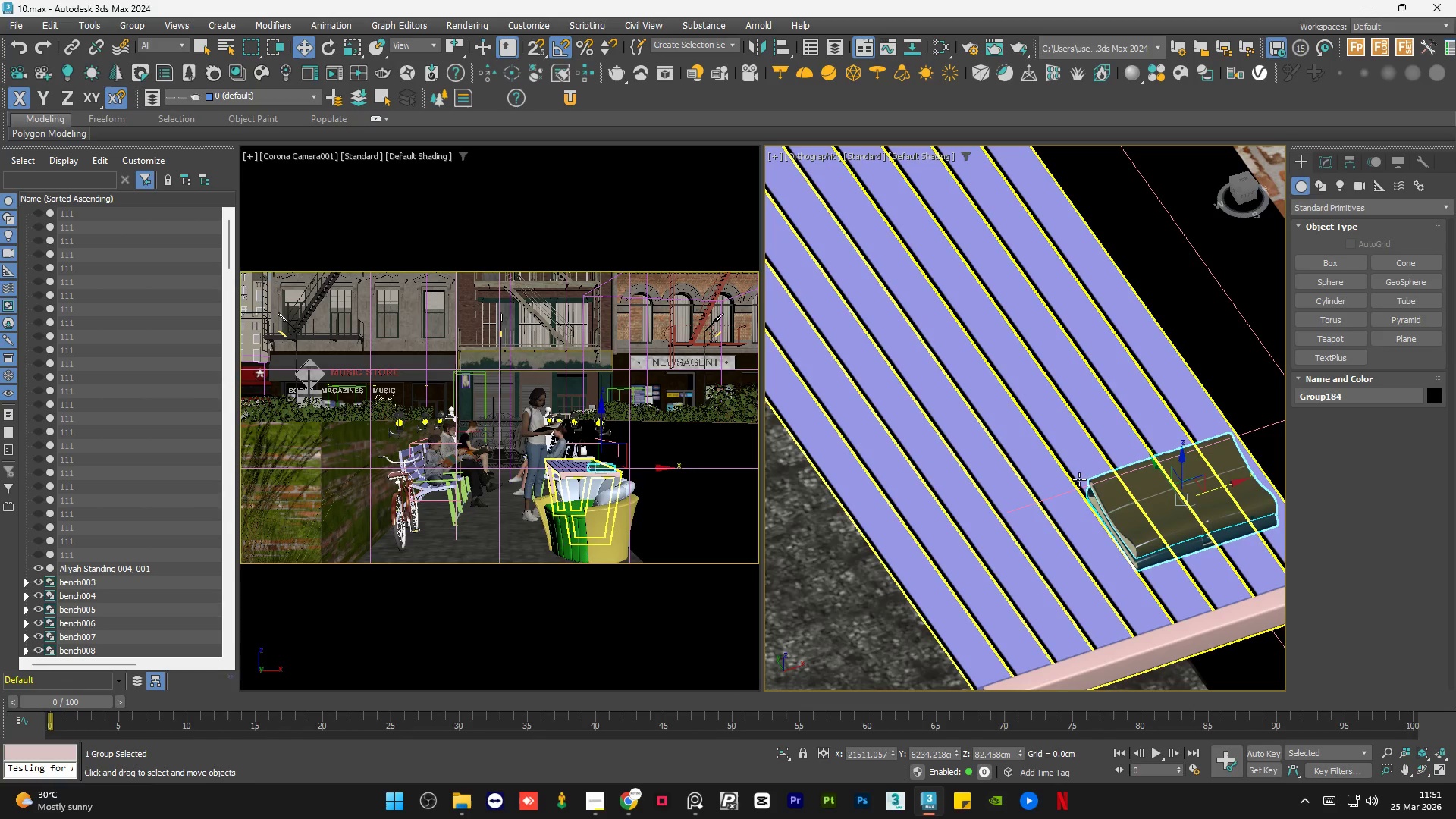 
scroll: coordinate [1139, 491], scroll_direction: none, amount: 0.0
 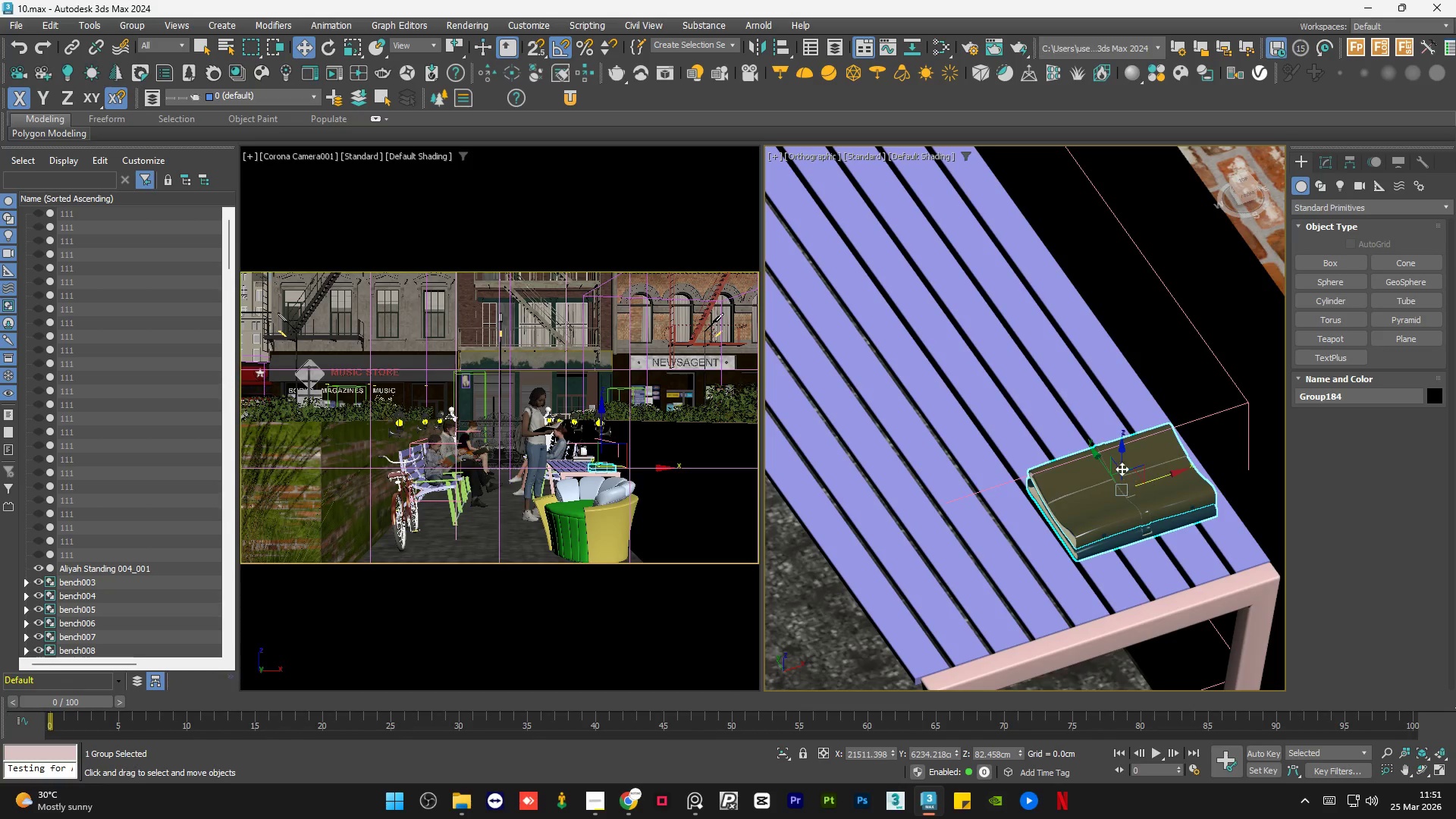 
left_click_drag(start_coordinate=[1103, 460], to_coordinate=[1103, 466])
 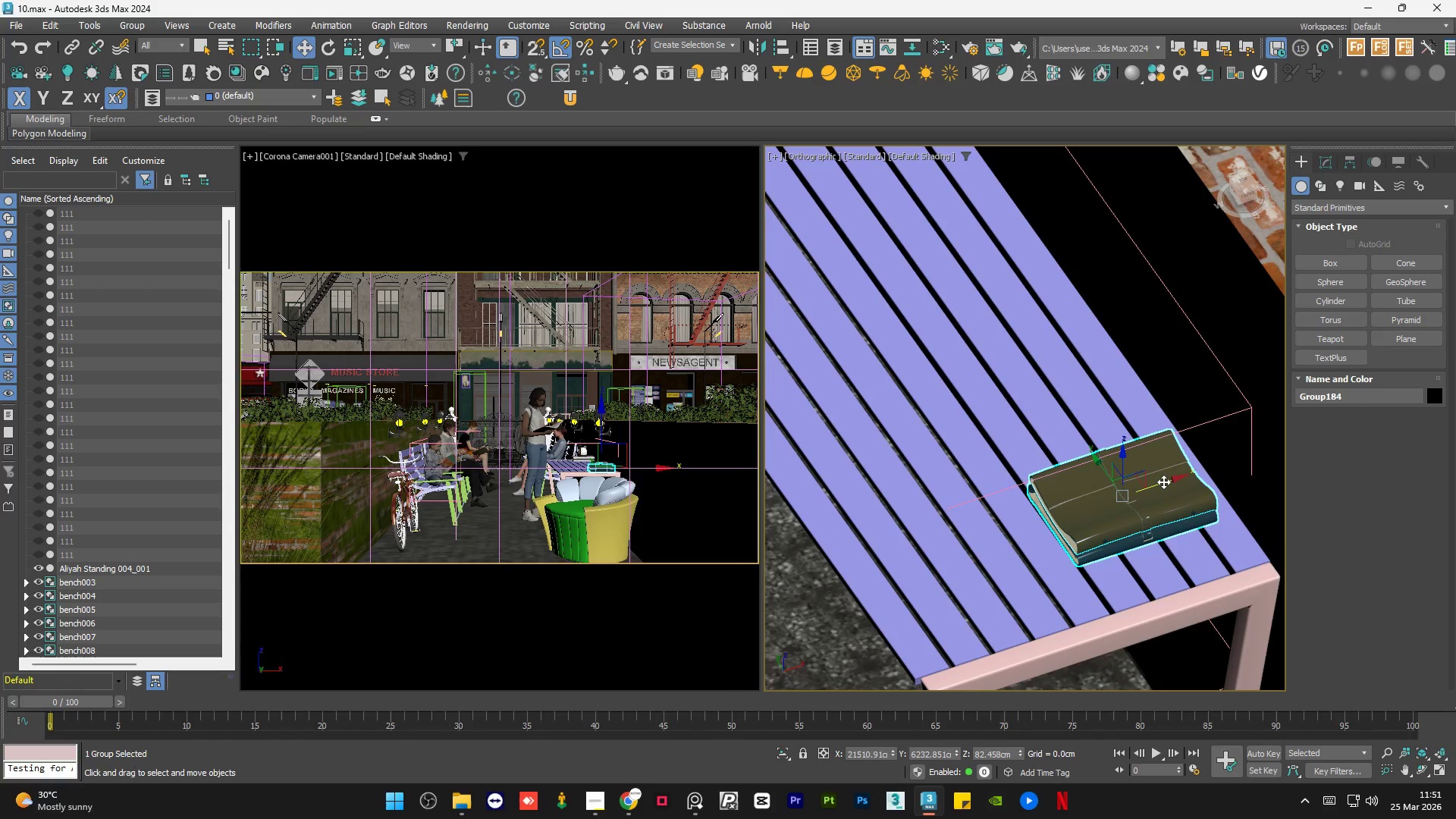 
scroll: coordinate [1156, 479], scroll_direction: down, amount: 2.0
 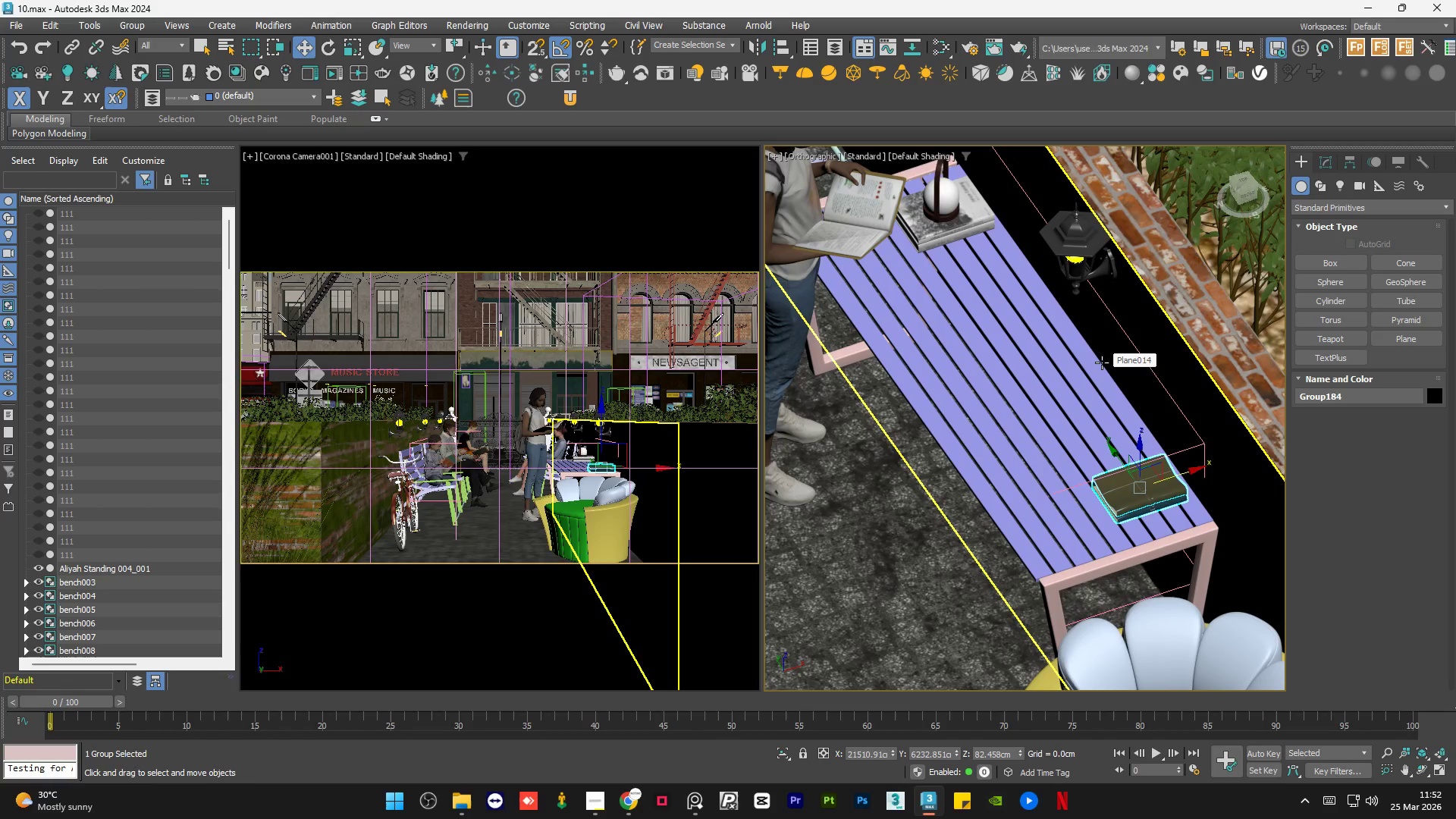 
left_click([467, 812])
 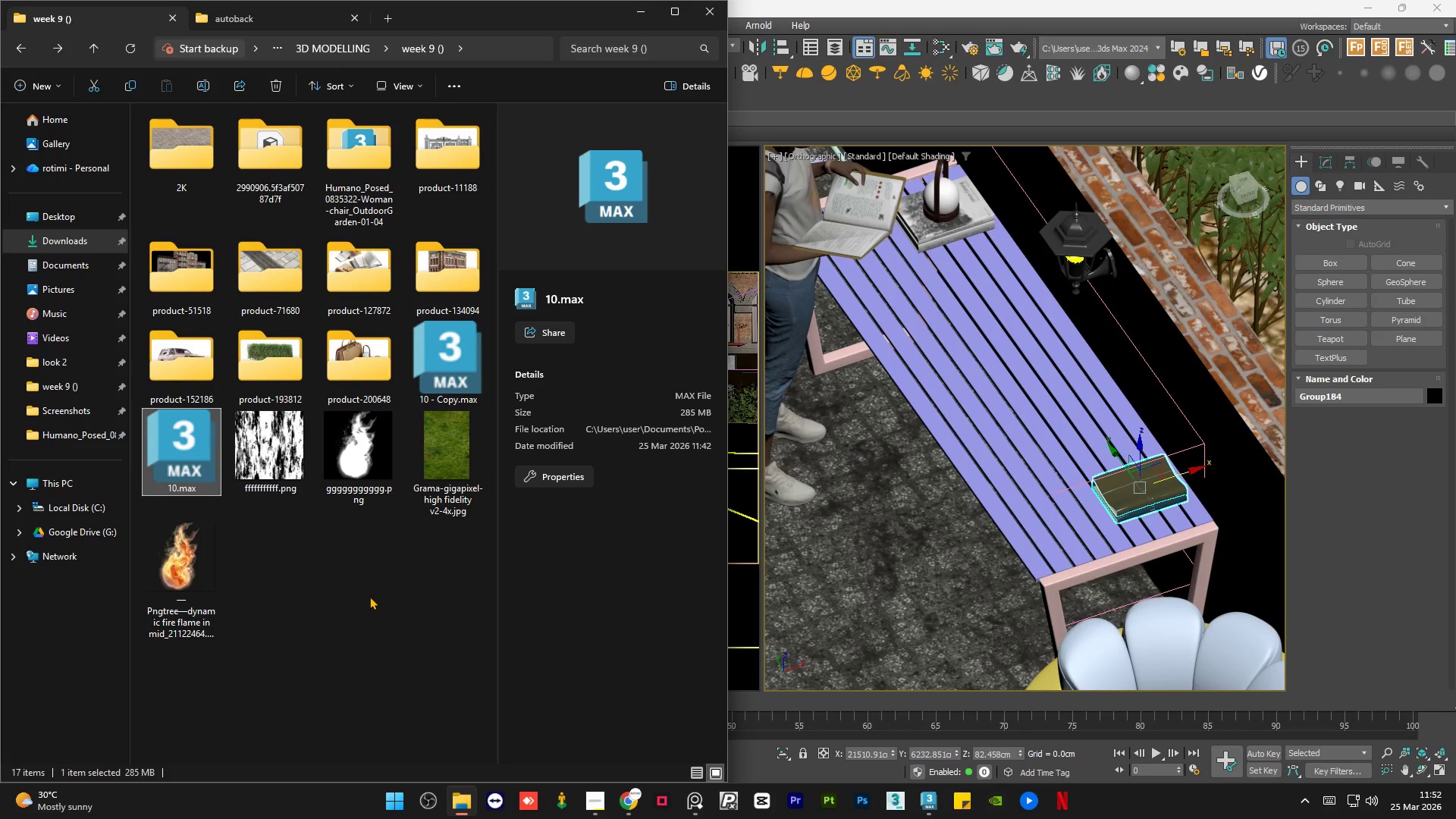 
left_click([369, 598])
 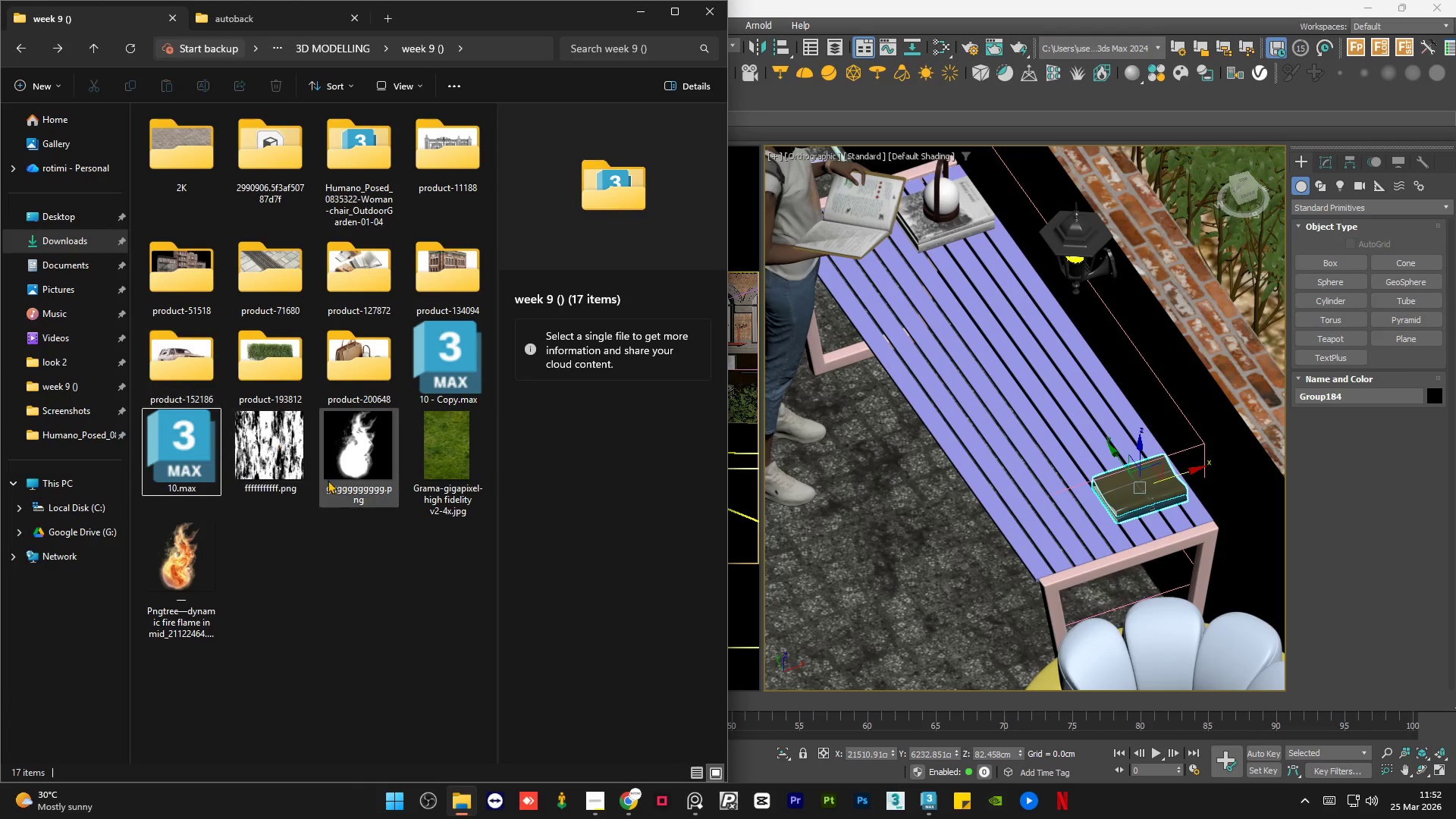 
left_click([325, 623])
 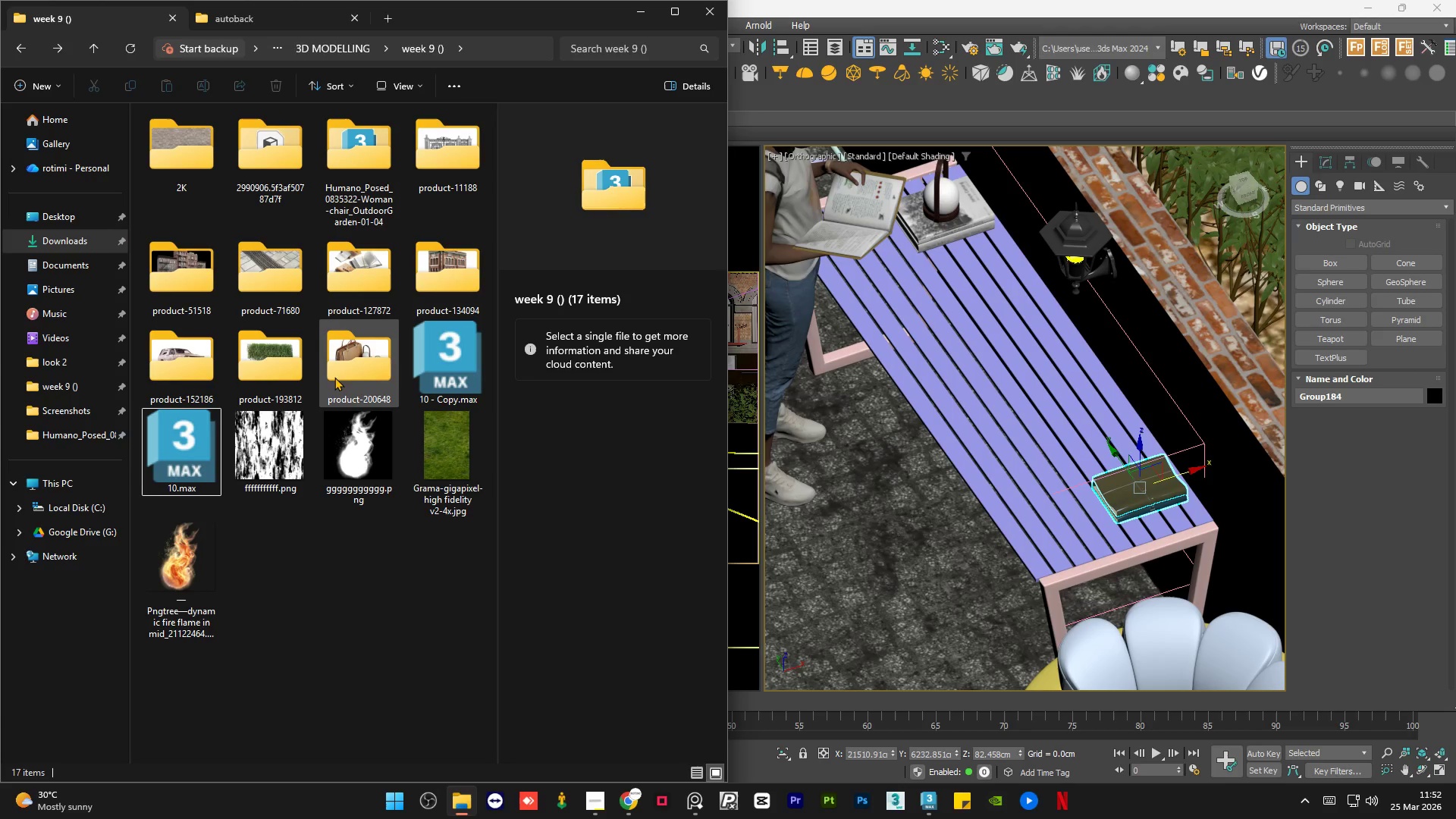 
mouse_move([344, 350])
 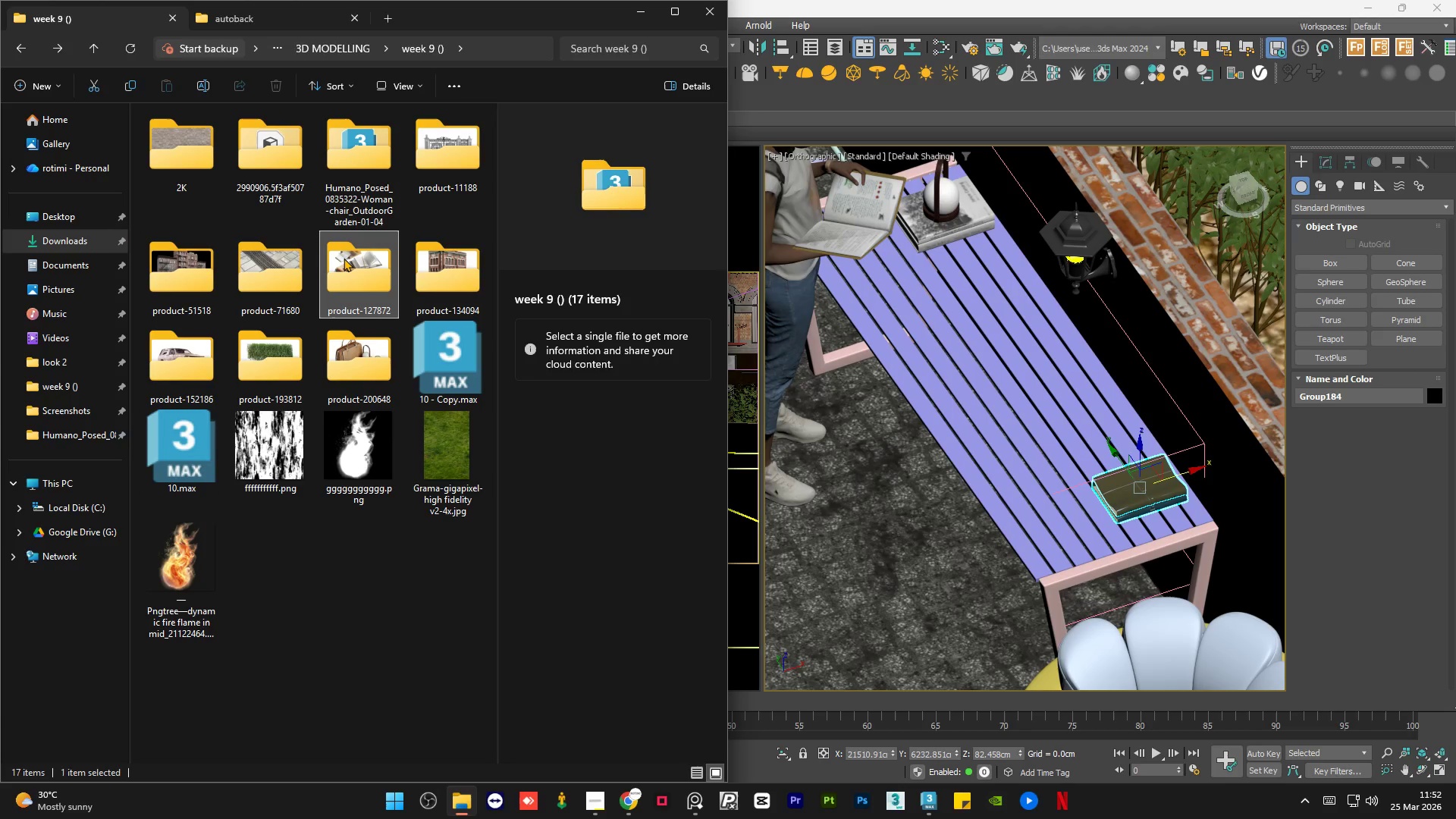 
double_click([344, 258])
 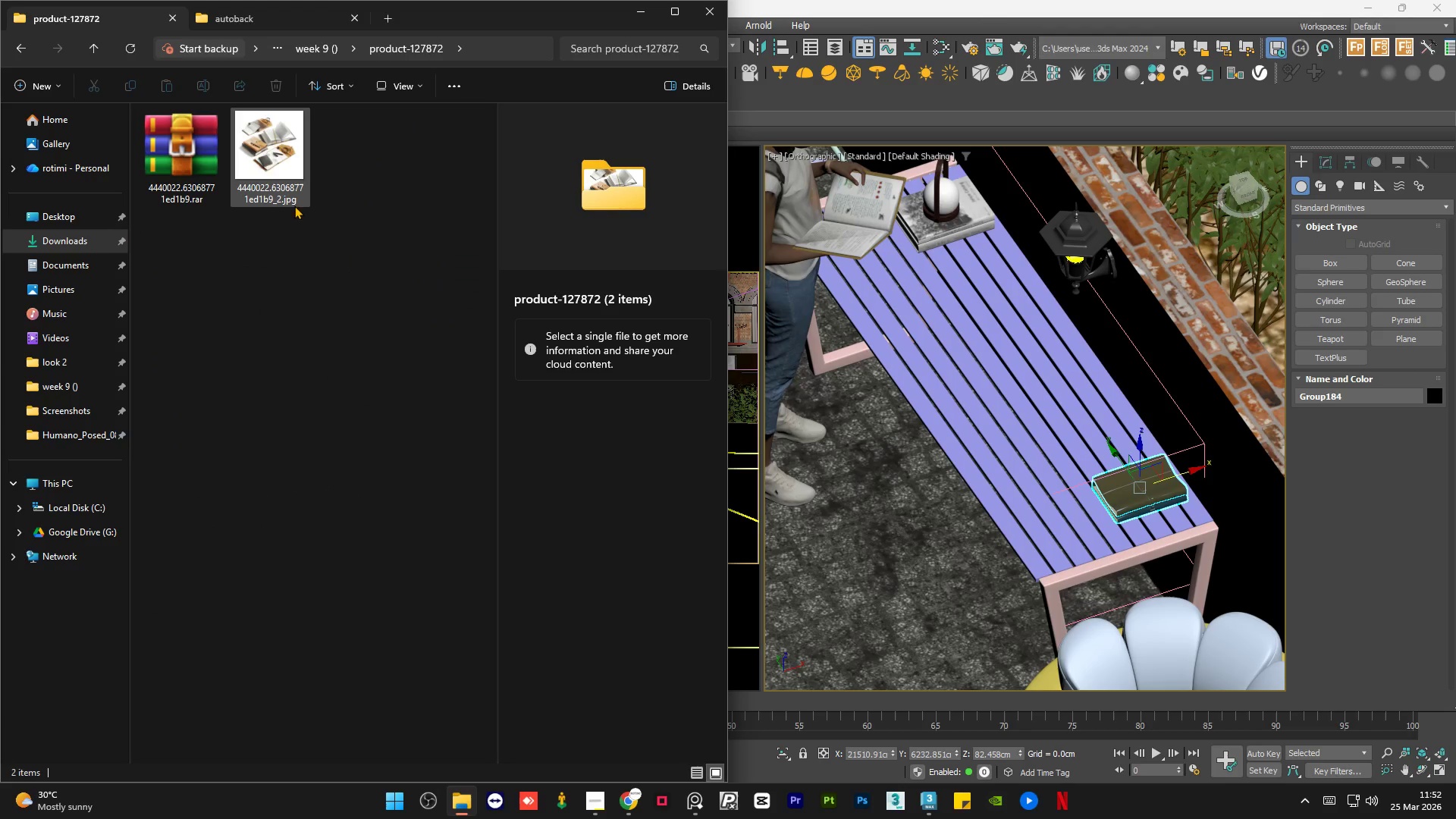 
left_click([264, 156])
 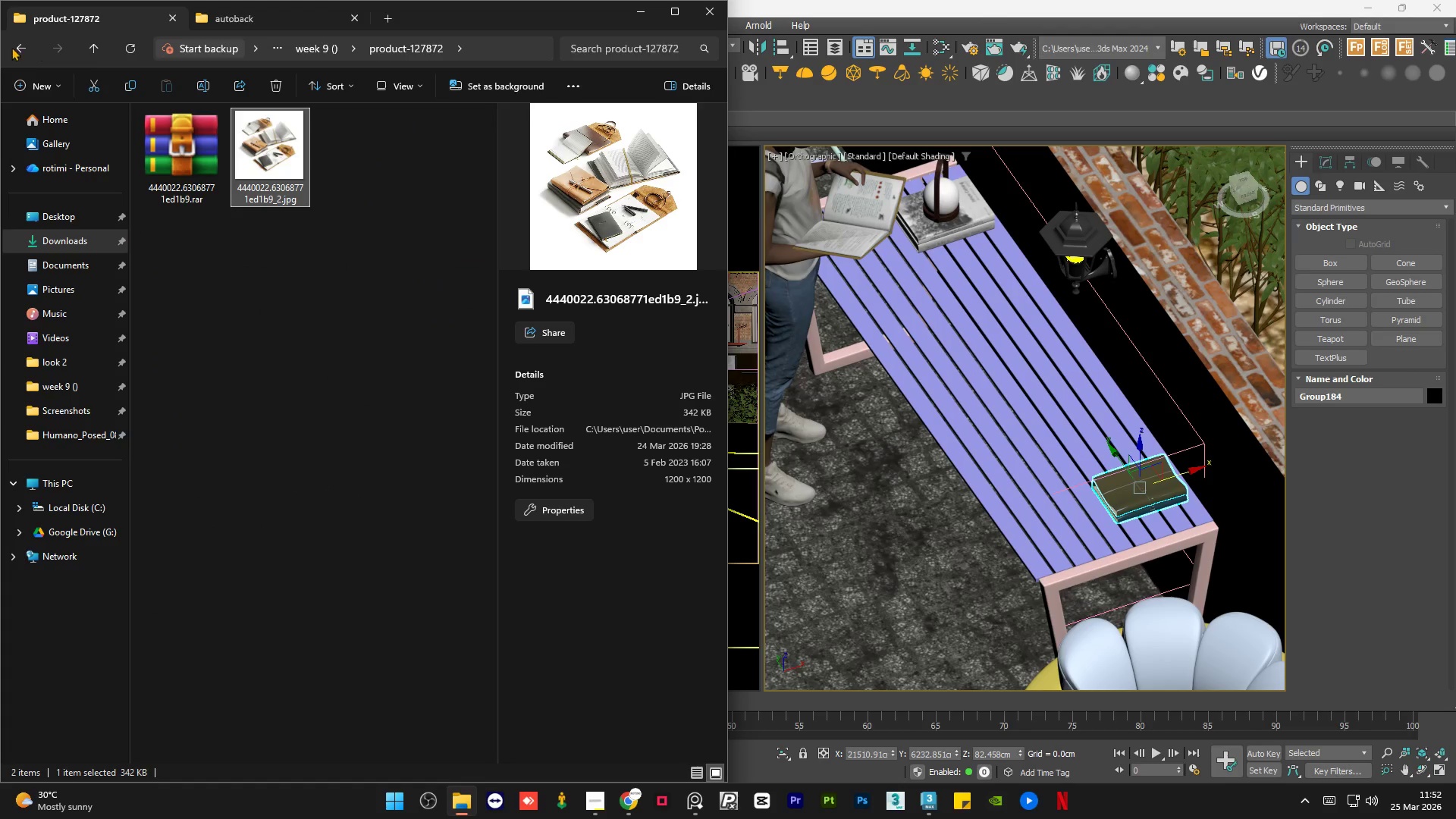 
scroll: coordinate [855, 276], scroll_direction: down, amount: 6.0
 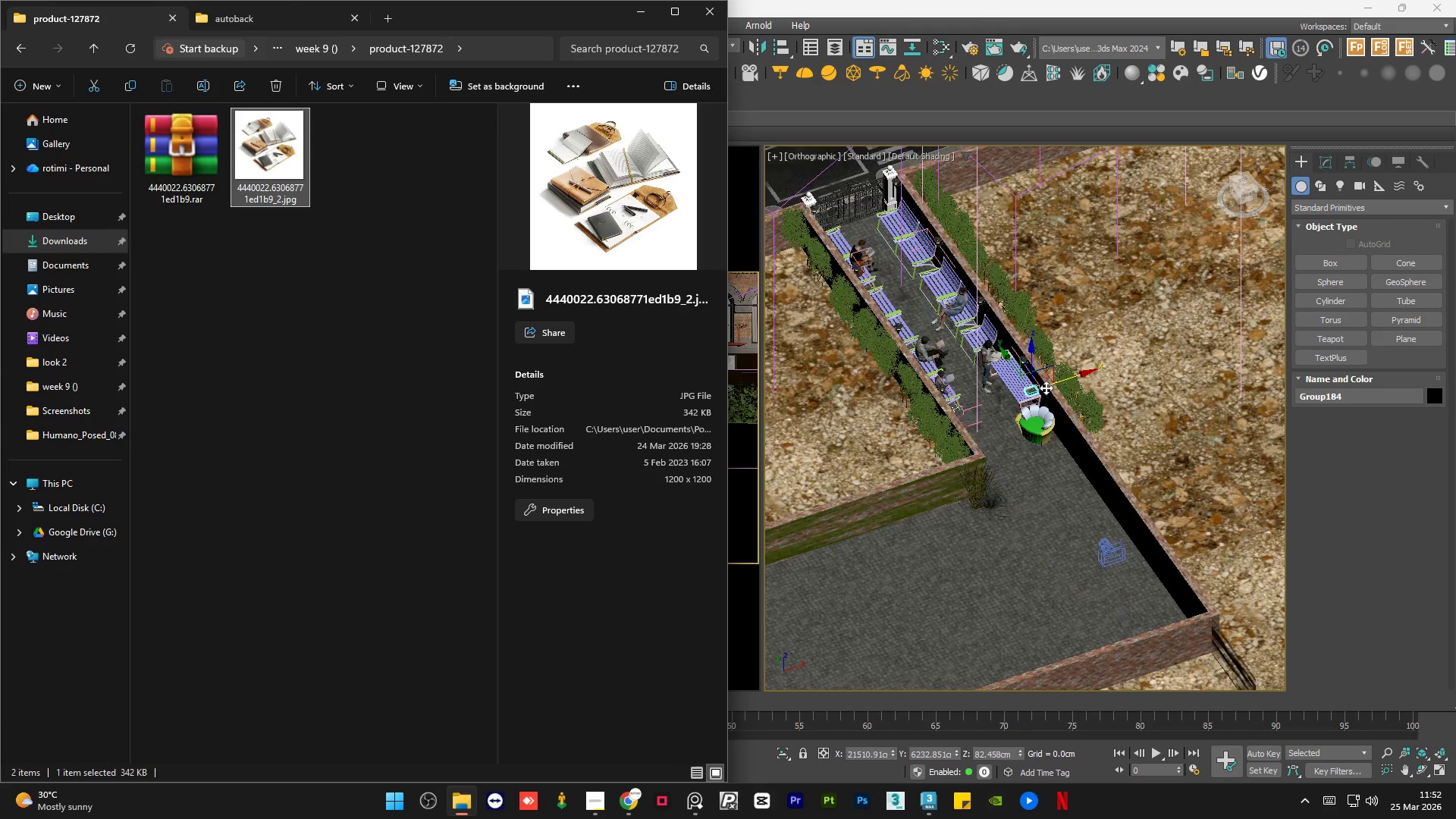 
scroll: coordinate [1016, 372], scroll_direction: up, amount: 5.0
 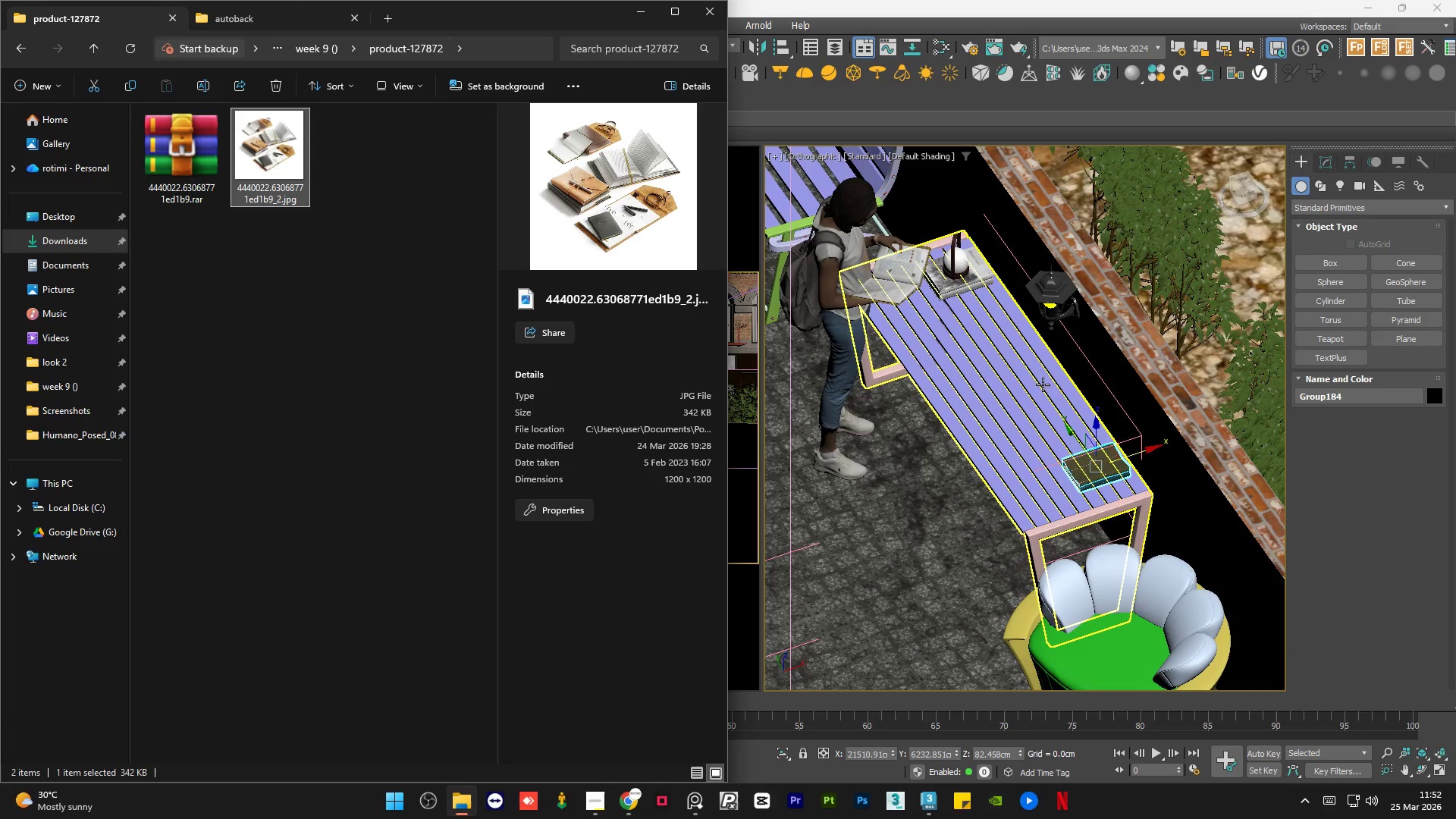 
scroll: coordinate [1099, 449], scroll_direction: down, amount: 1.0
 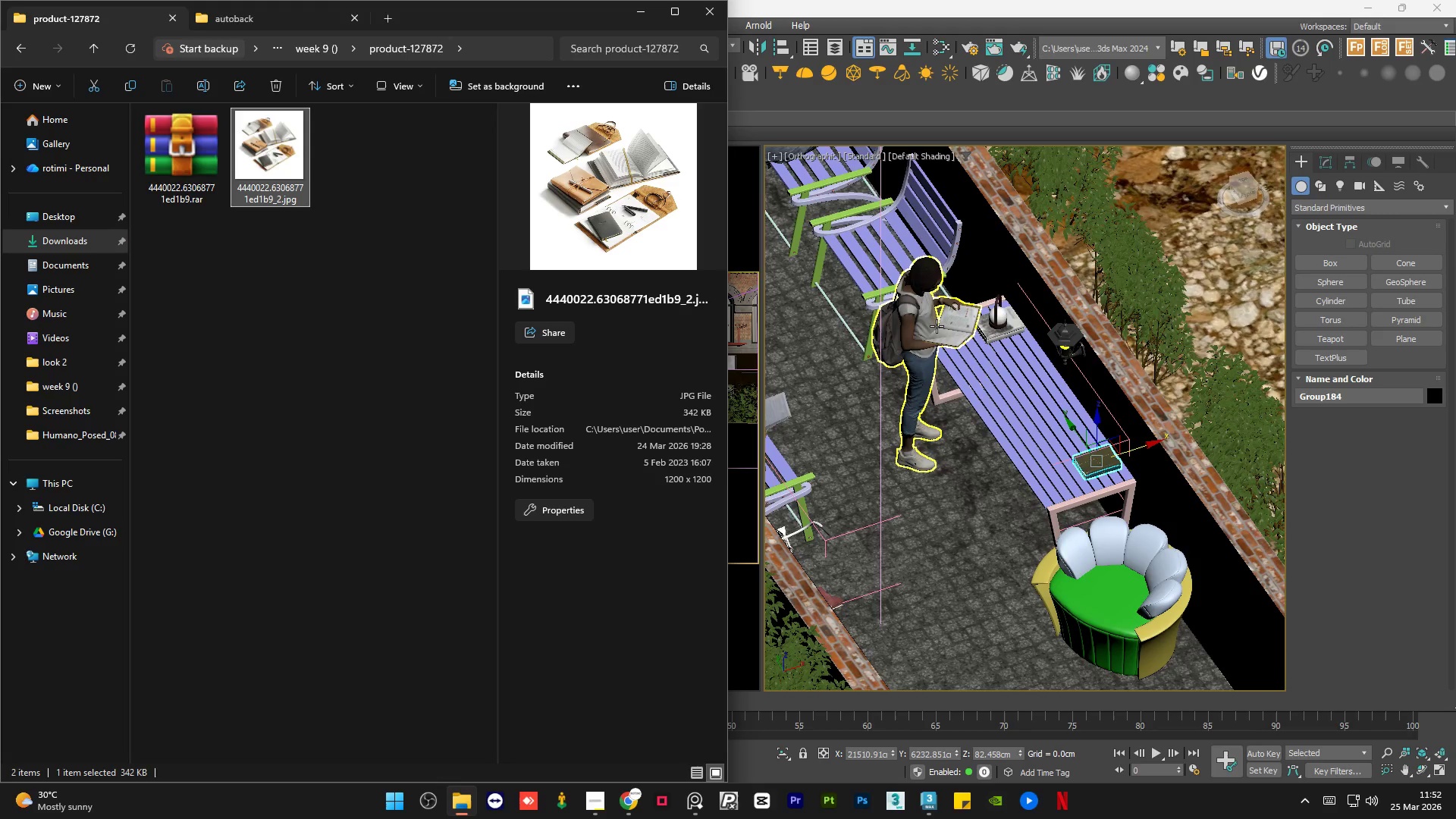 
scroll: coordinate [934, 326], scroll_direction: up, amount: 4.0
 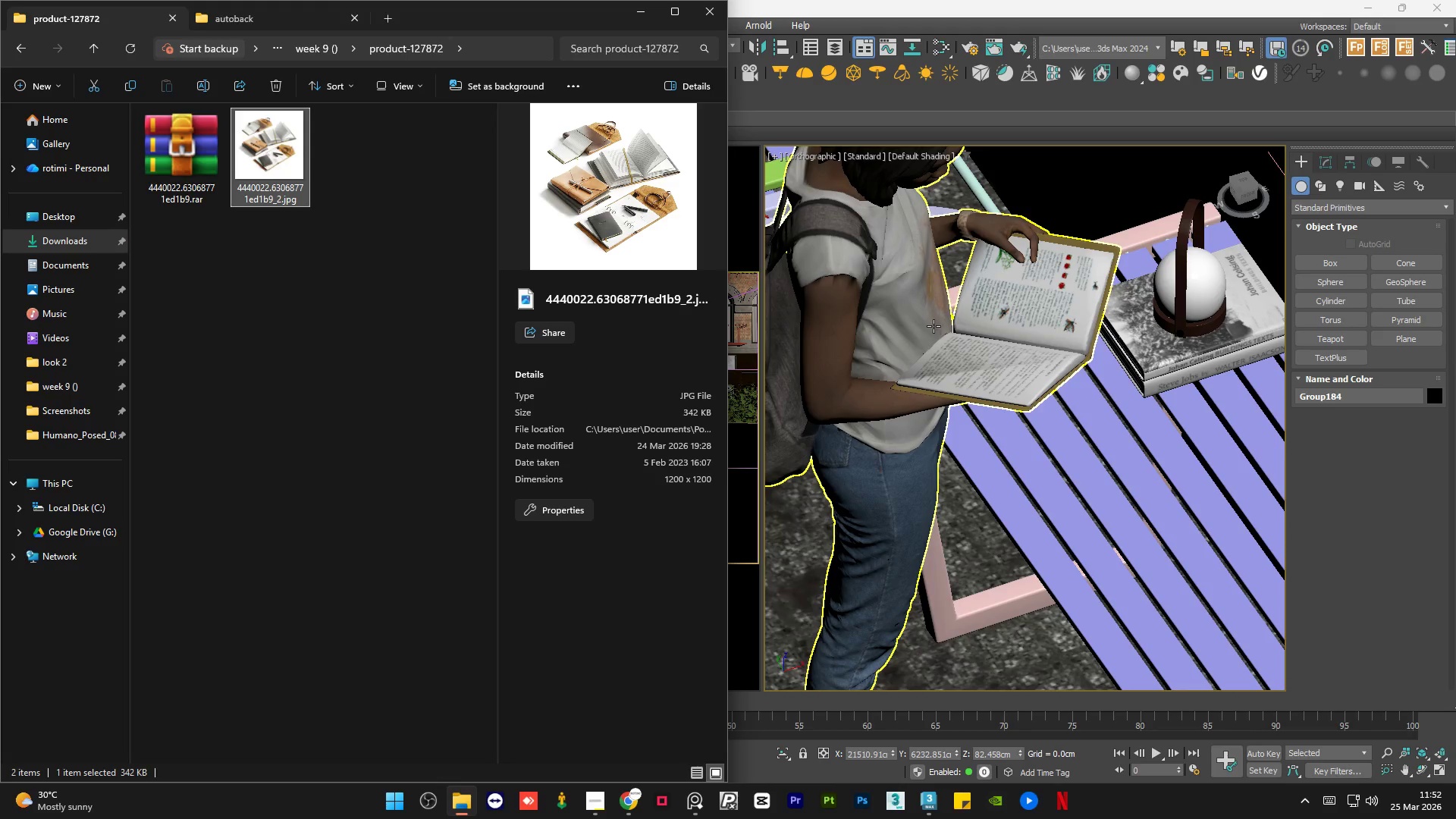 
wait(5.93)
 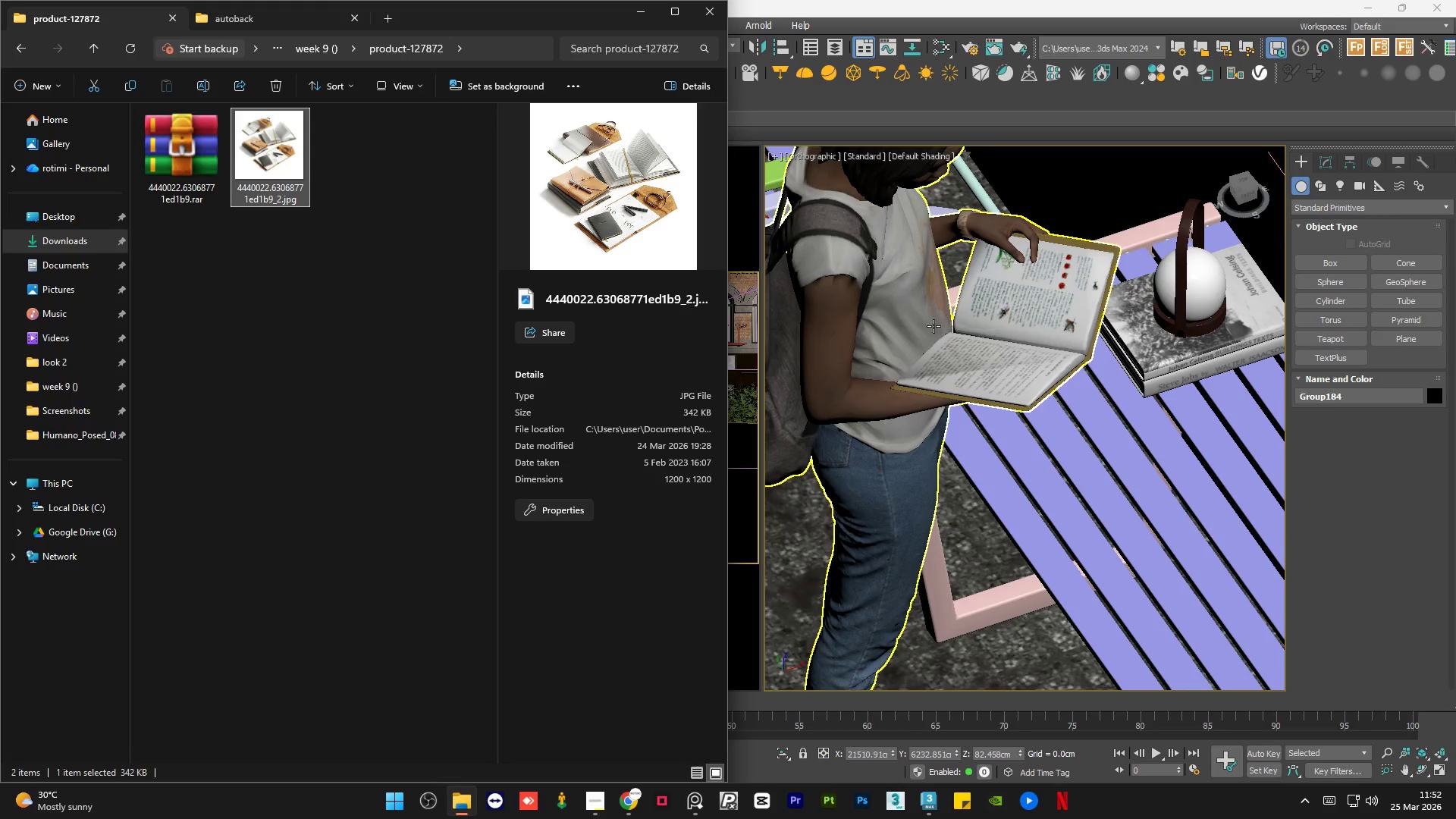 
mouse_move([1042, 311])
 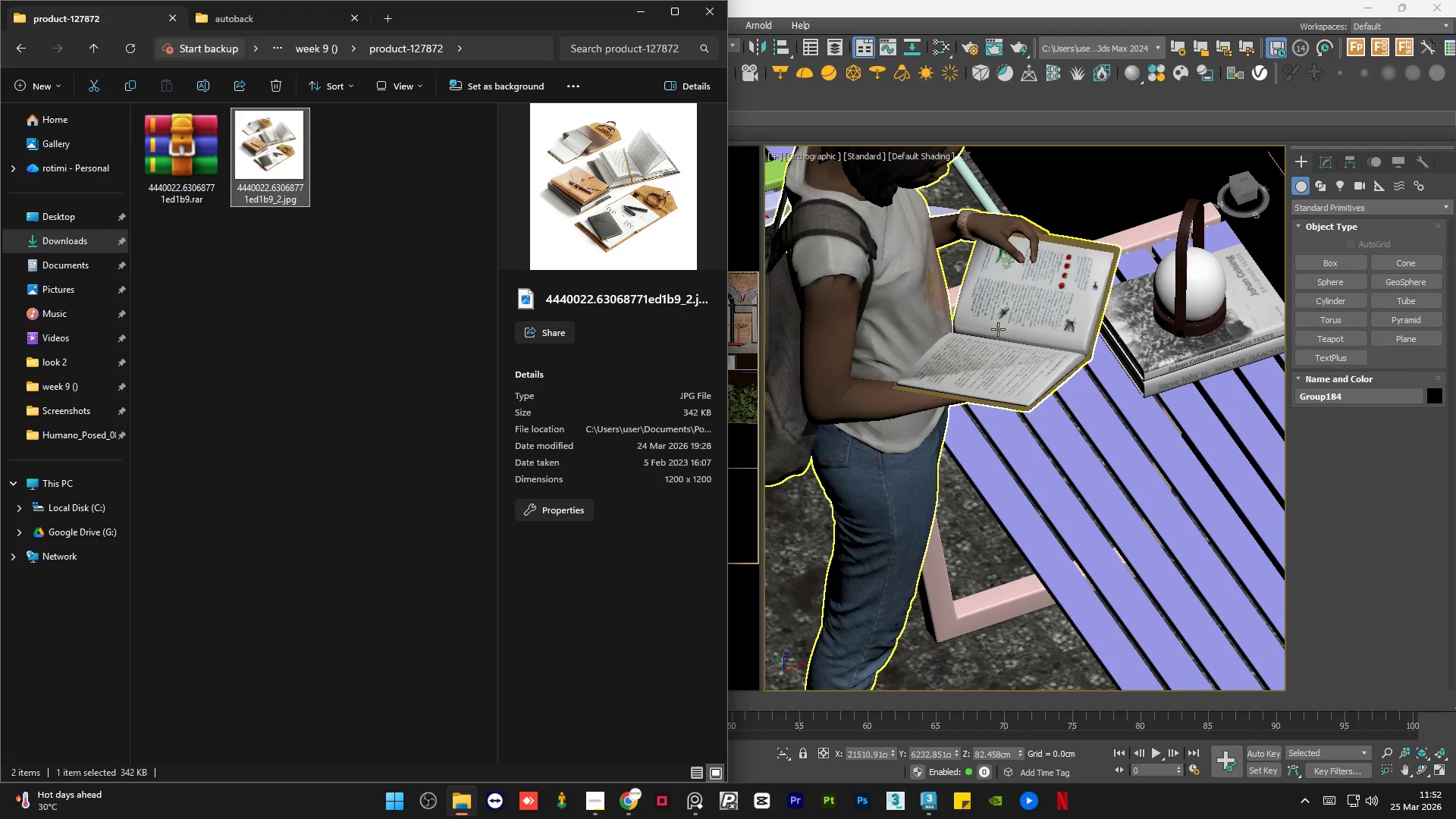 
scroll: coordinate [986, 341], scroll_direction: down, amount: 3.0
 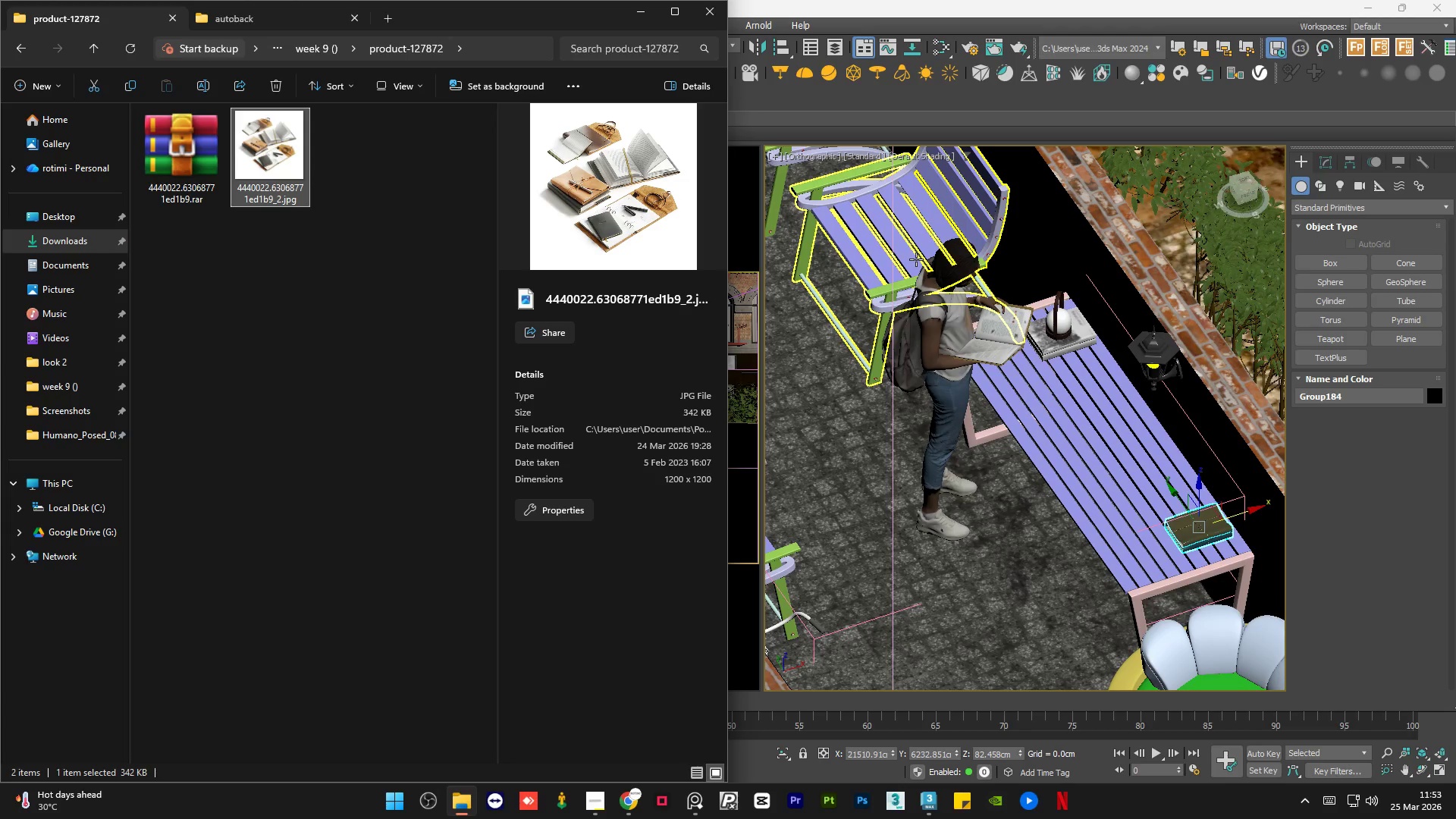 
wait(52.1)
 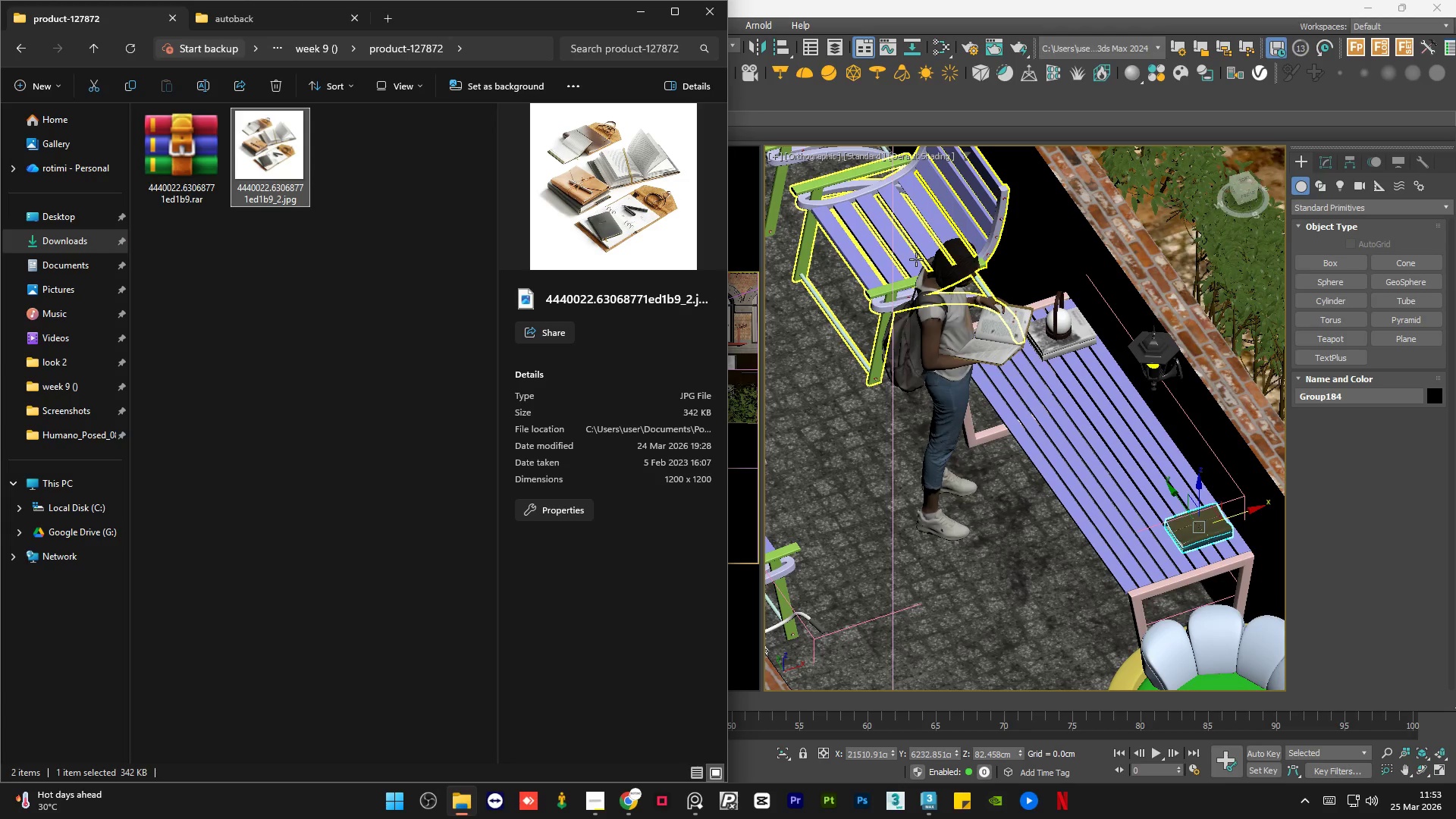 
left_click([647, 11])
 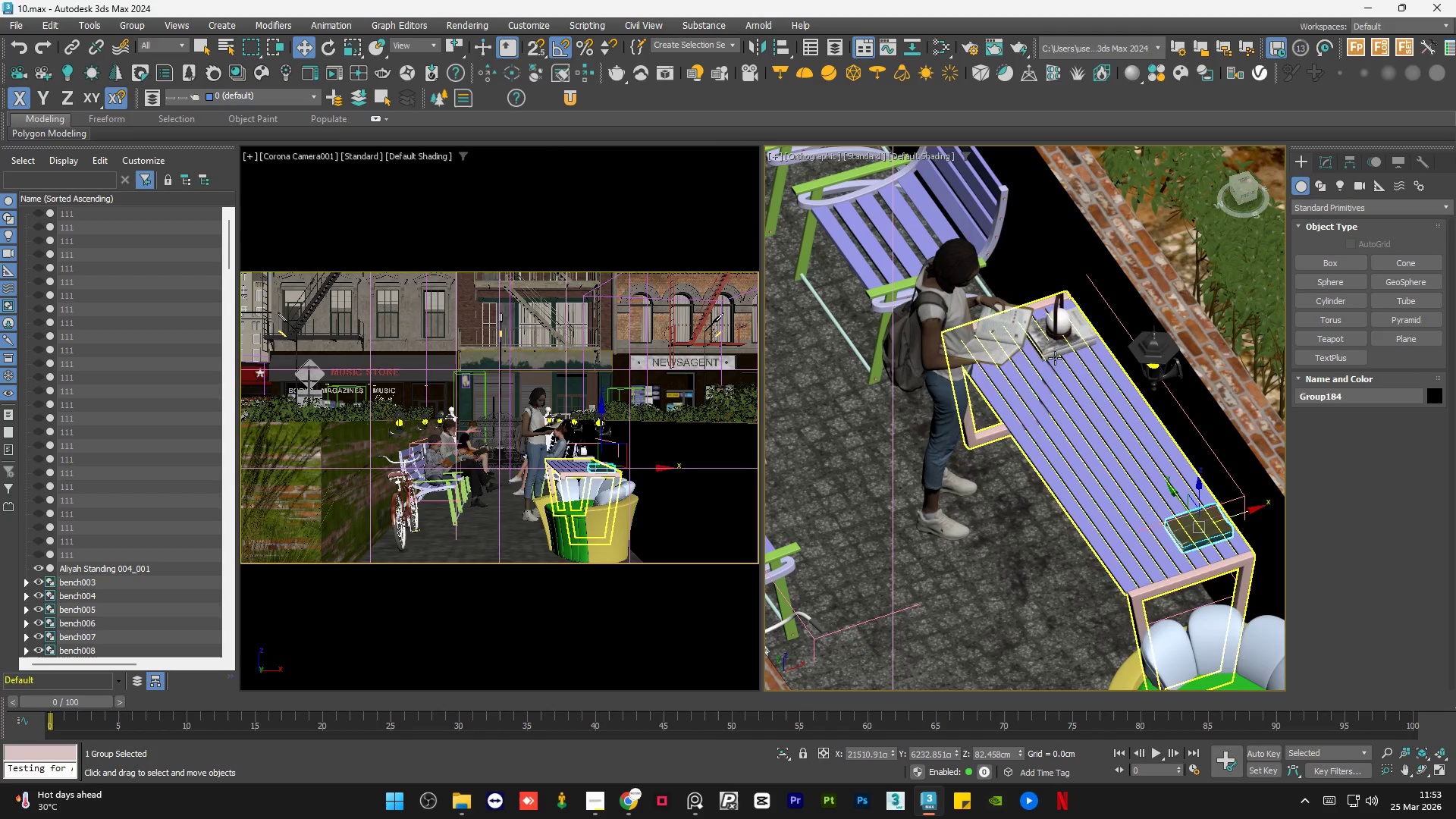 
hold_key(key=AltLeft, duration=0.86)
 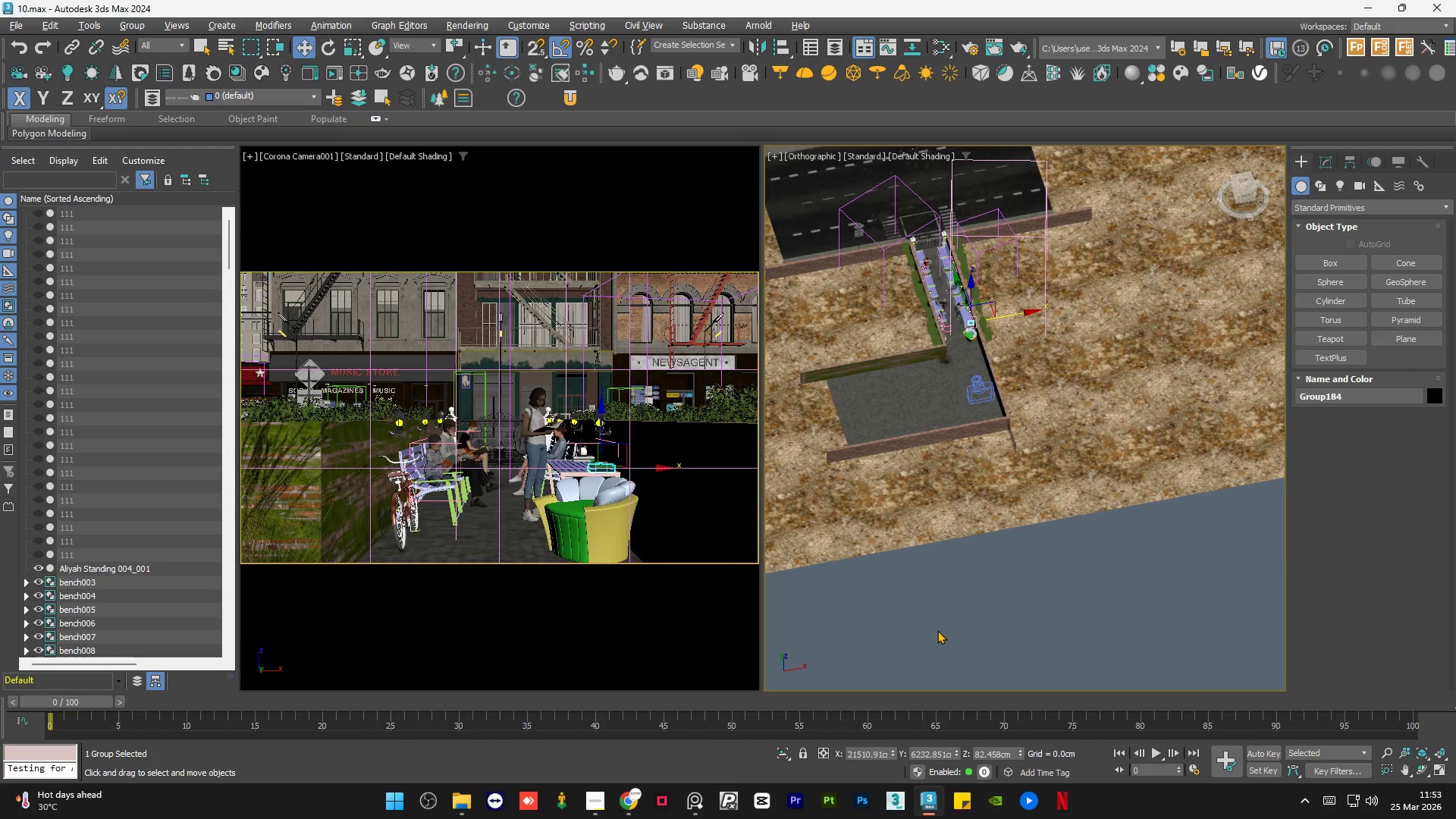 
scroll: coordinate [956, 309], scroll_direction: down, amount: 8.0
 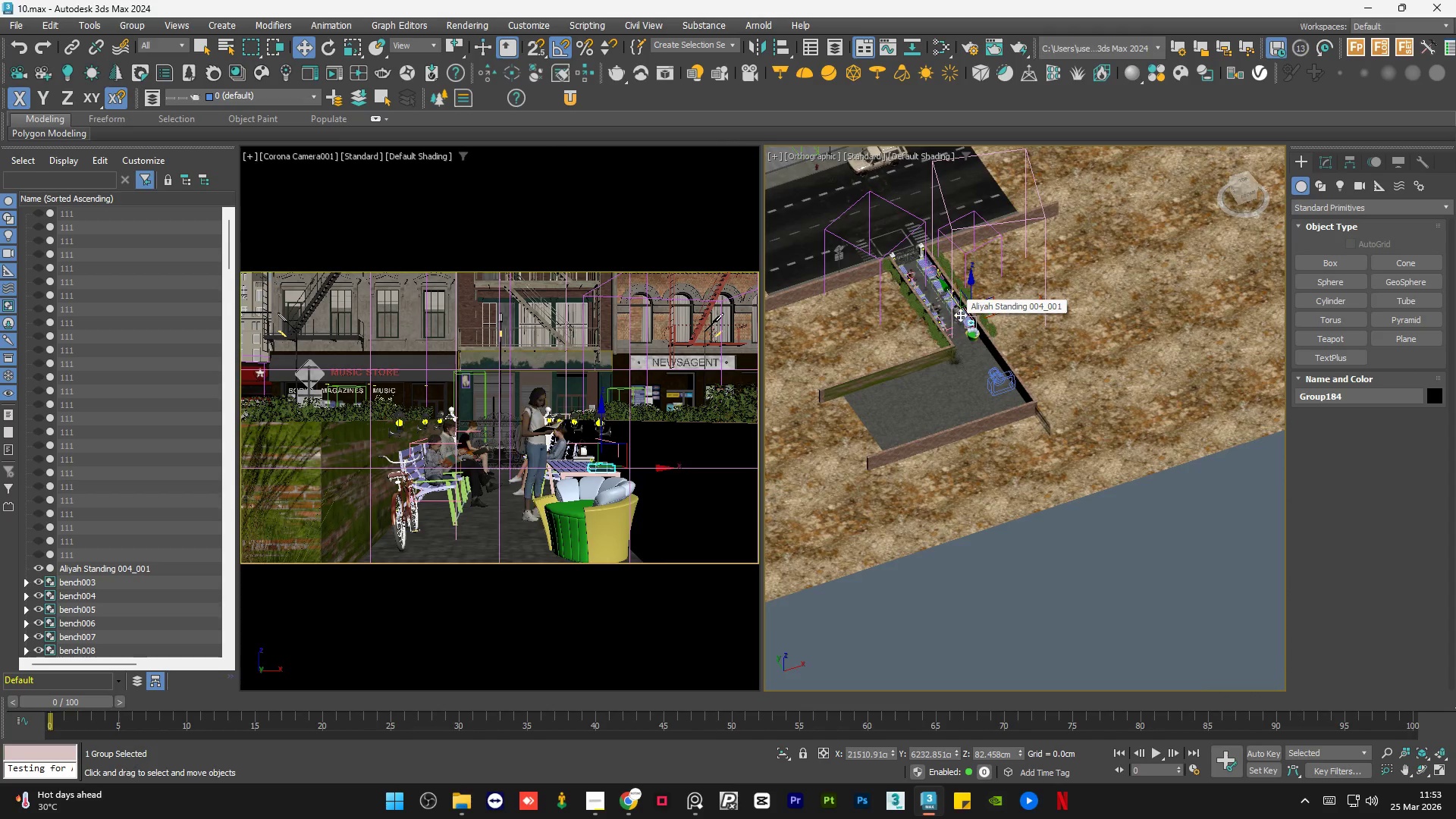 
left_click([937, 630])
 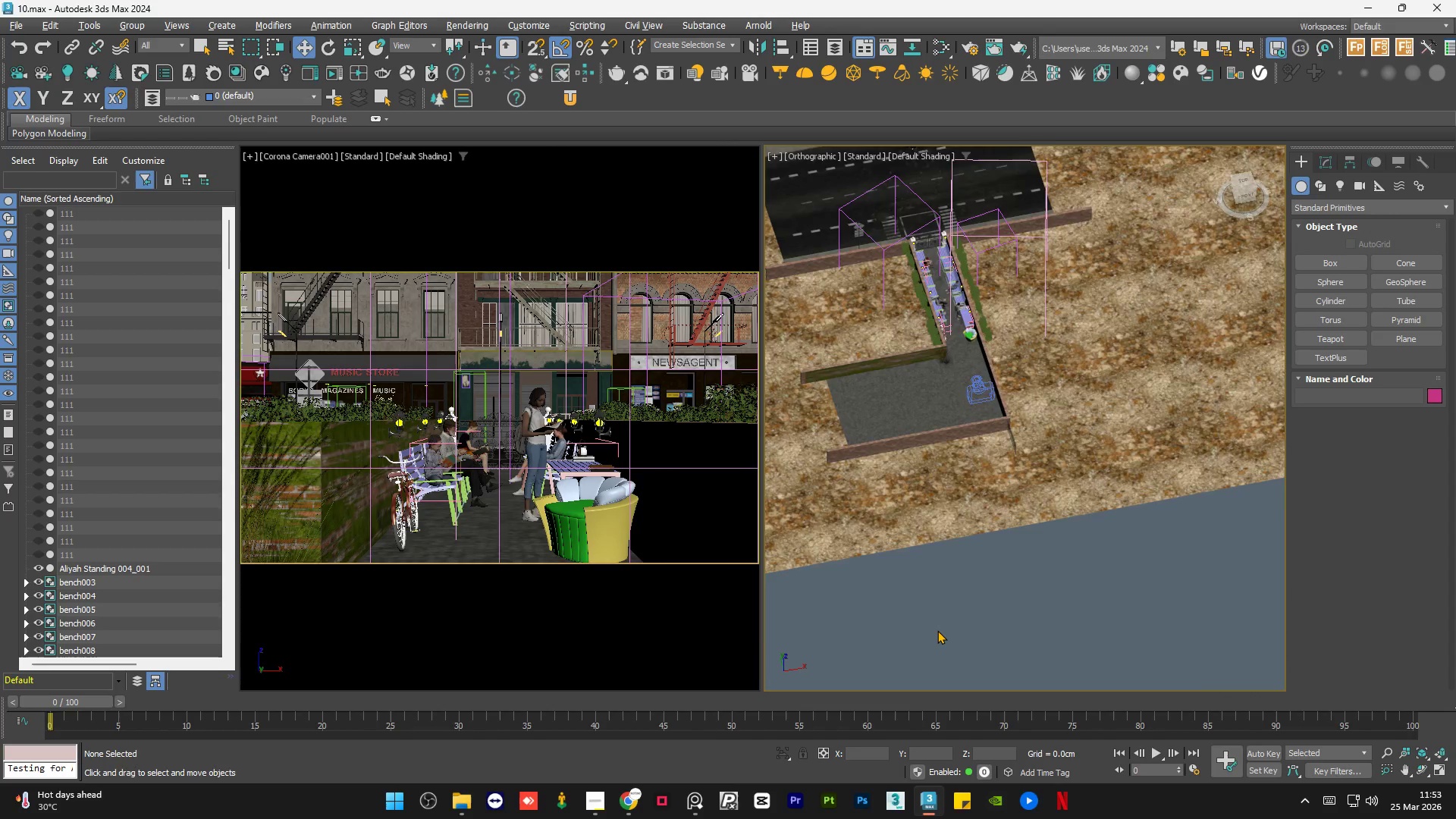 
scroll: coordinate [937, 630], scroll_direction: down, amount: 2.0
 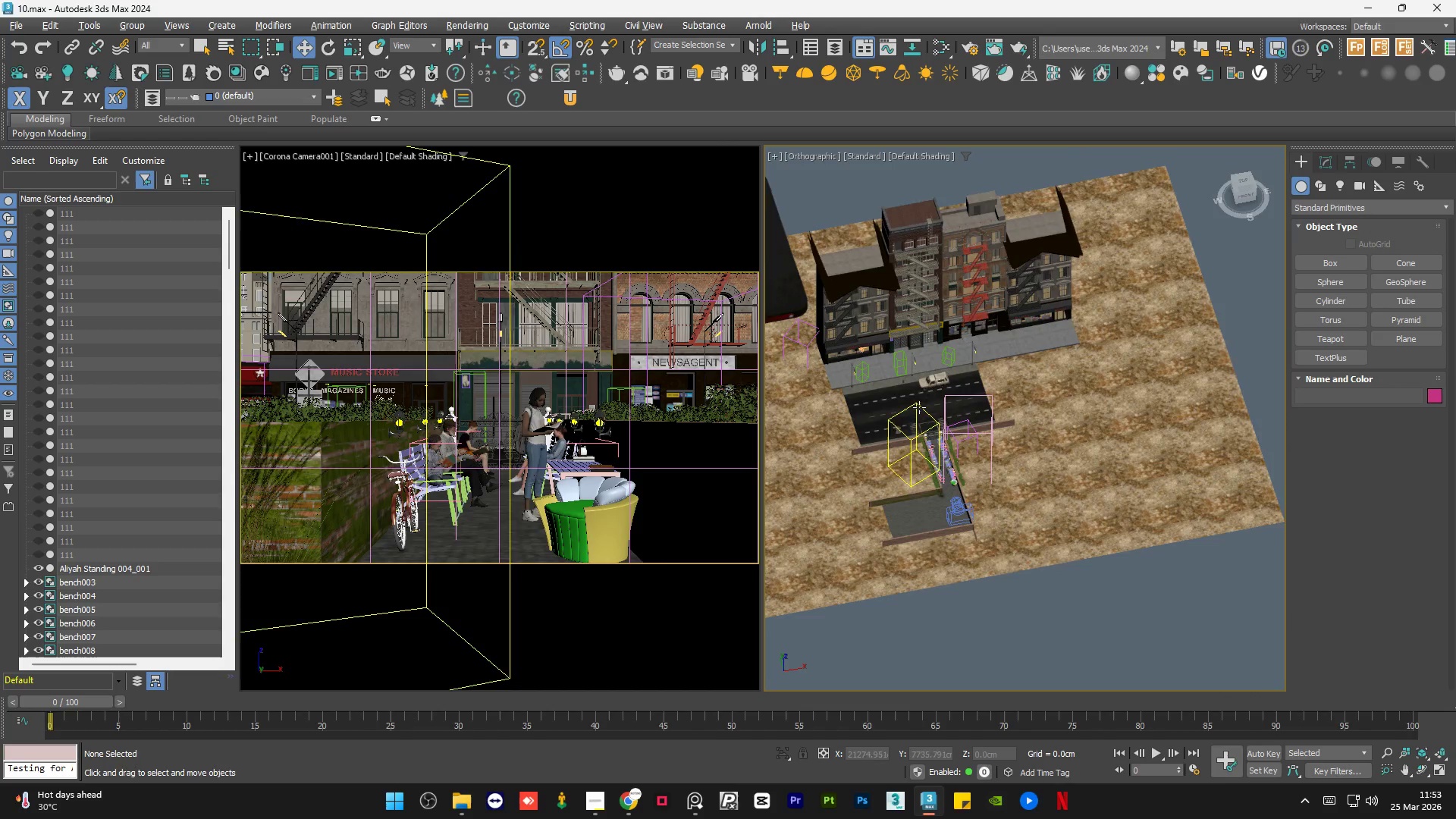 
scroll: coordinate [930, 353], scroll_direction: up, amount: 4.0
 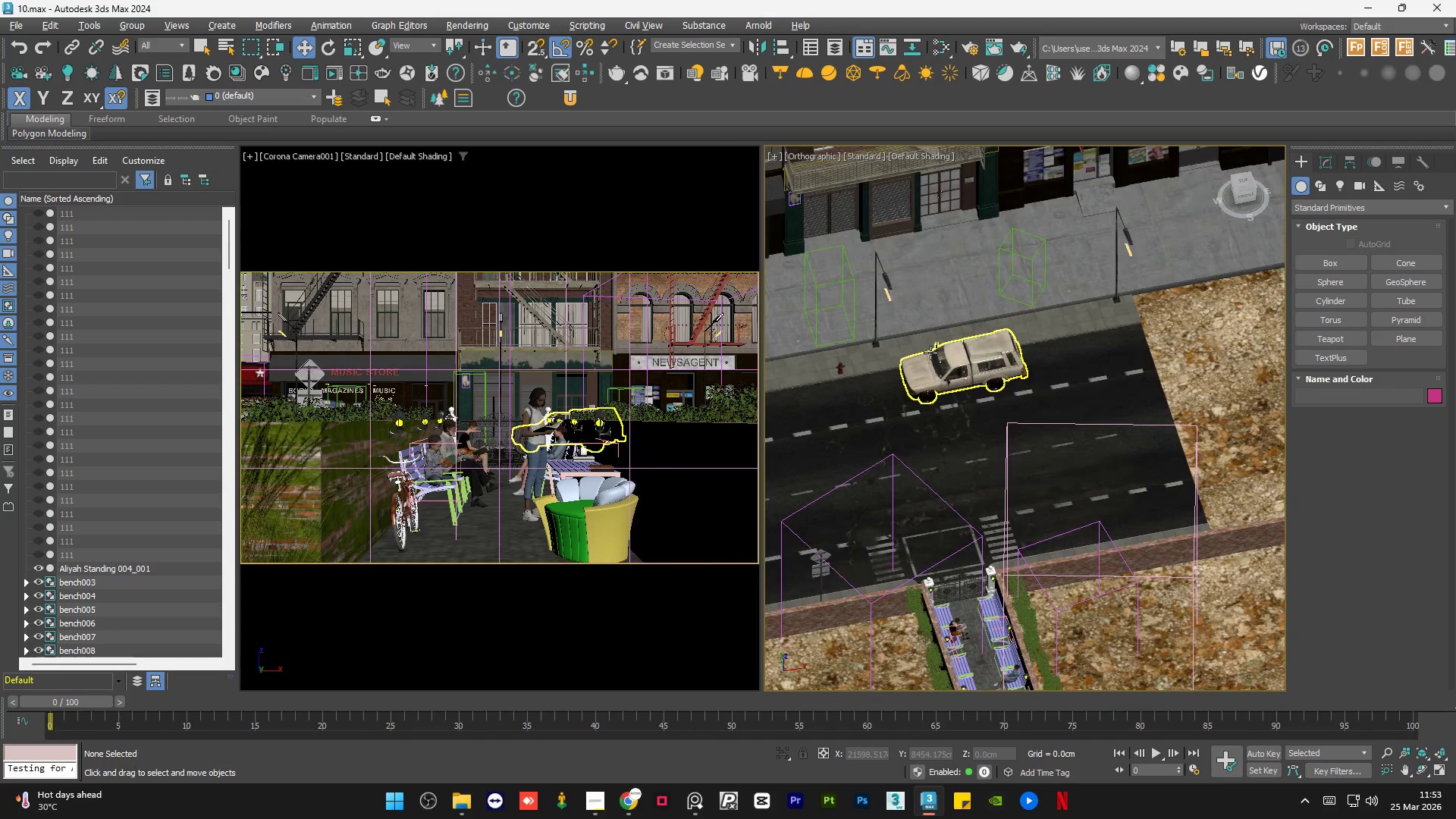 
left_click([930, 353])
 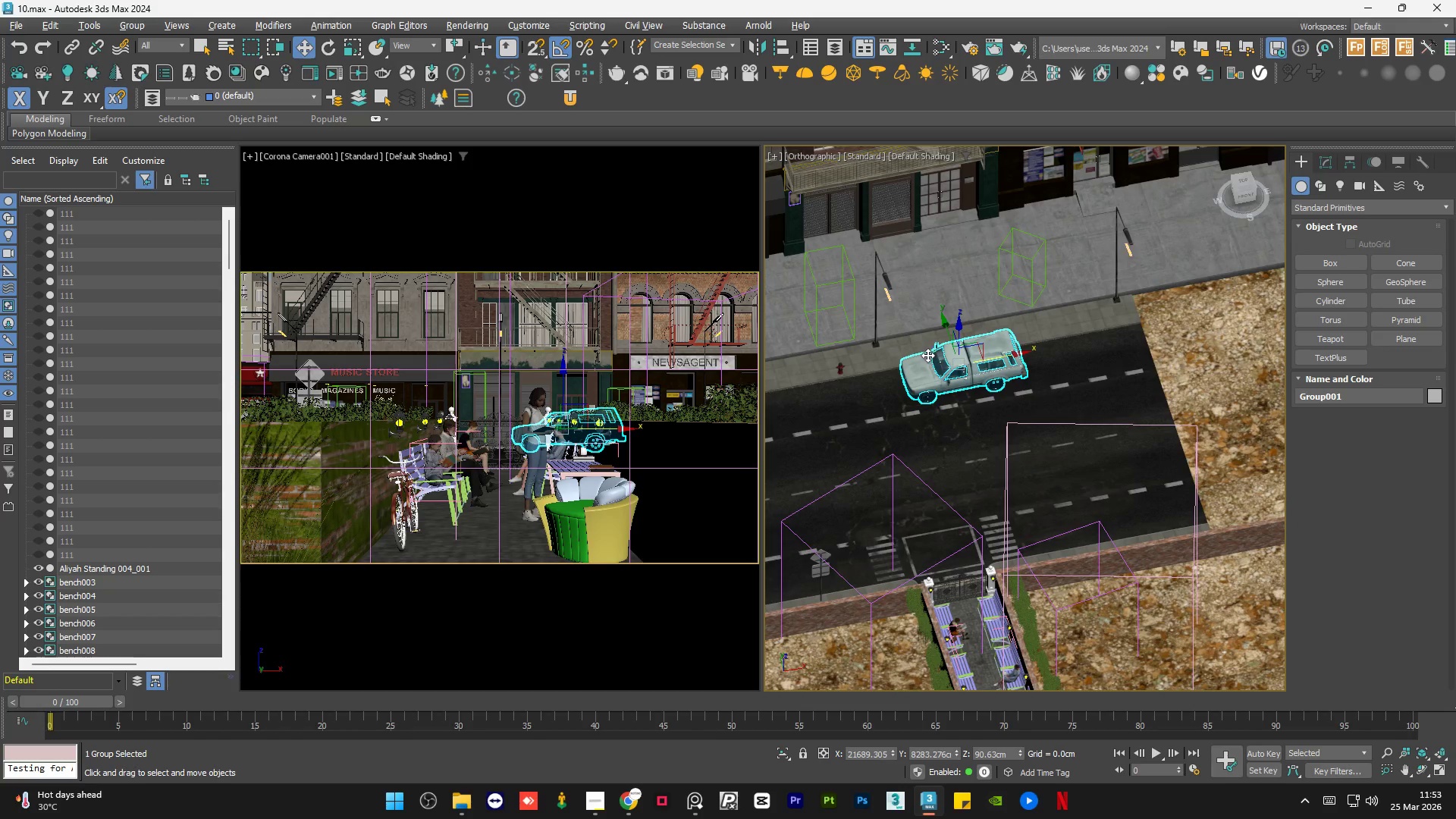 
scroll: coordinate [927, 355], scroll_direction: up, amount: 1.0
 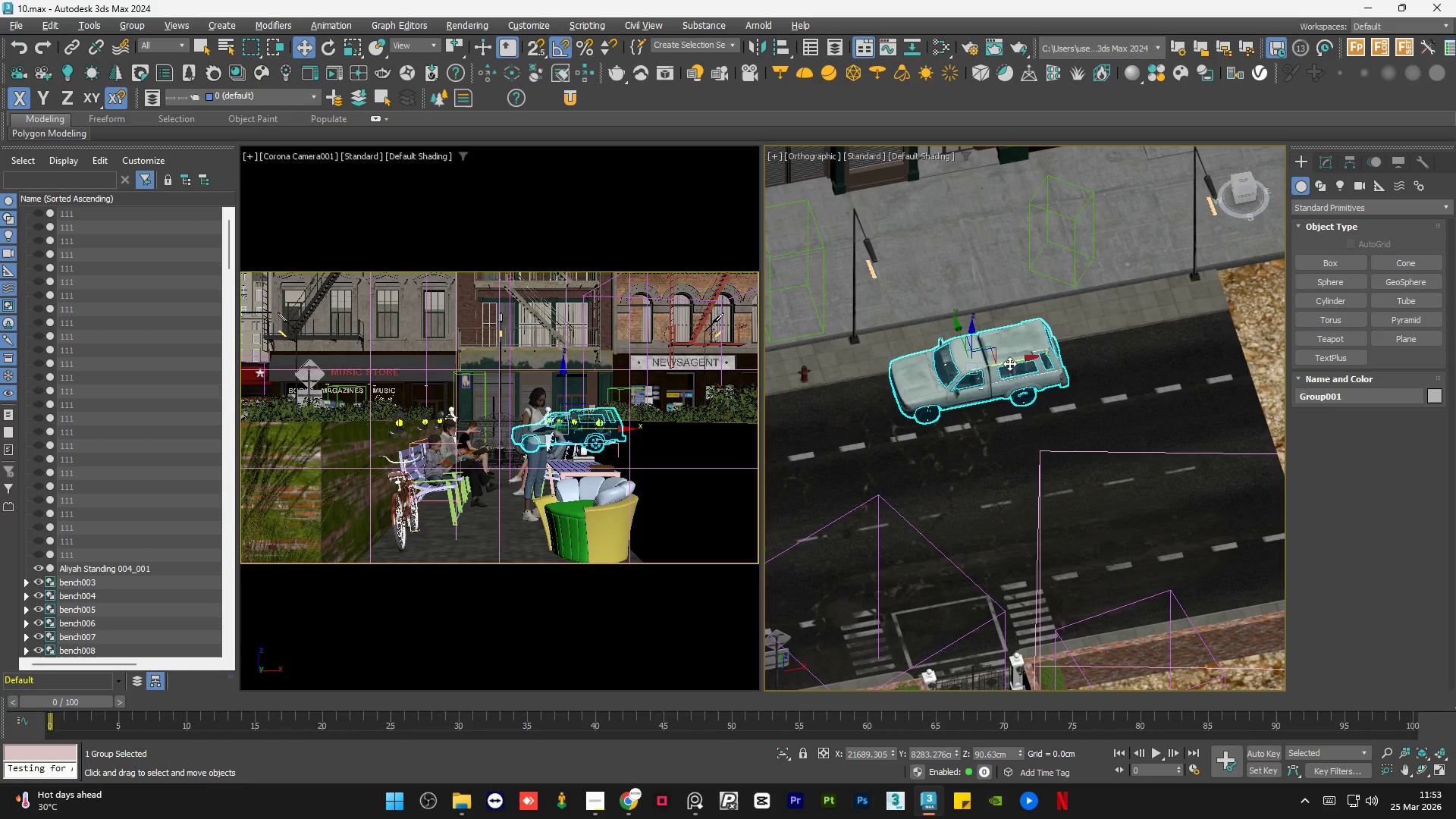 
left_click_drag(start_coordinate=[1012, 362], to_coordinate=[968, 362])
 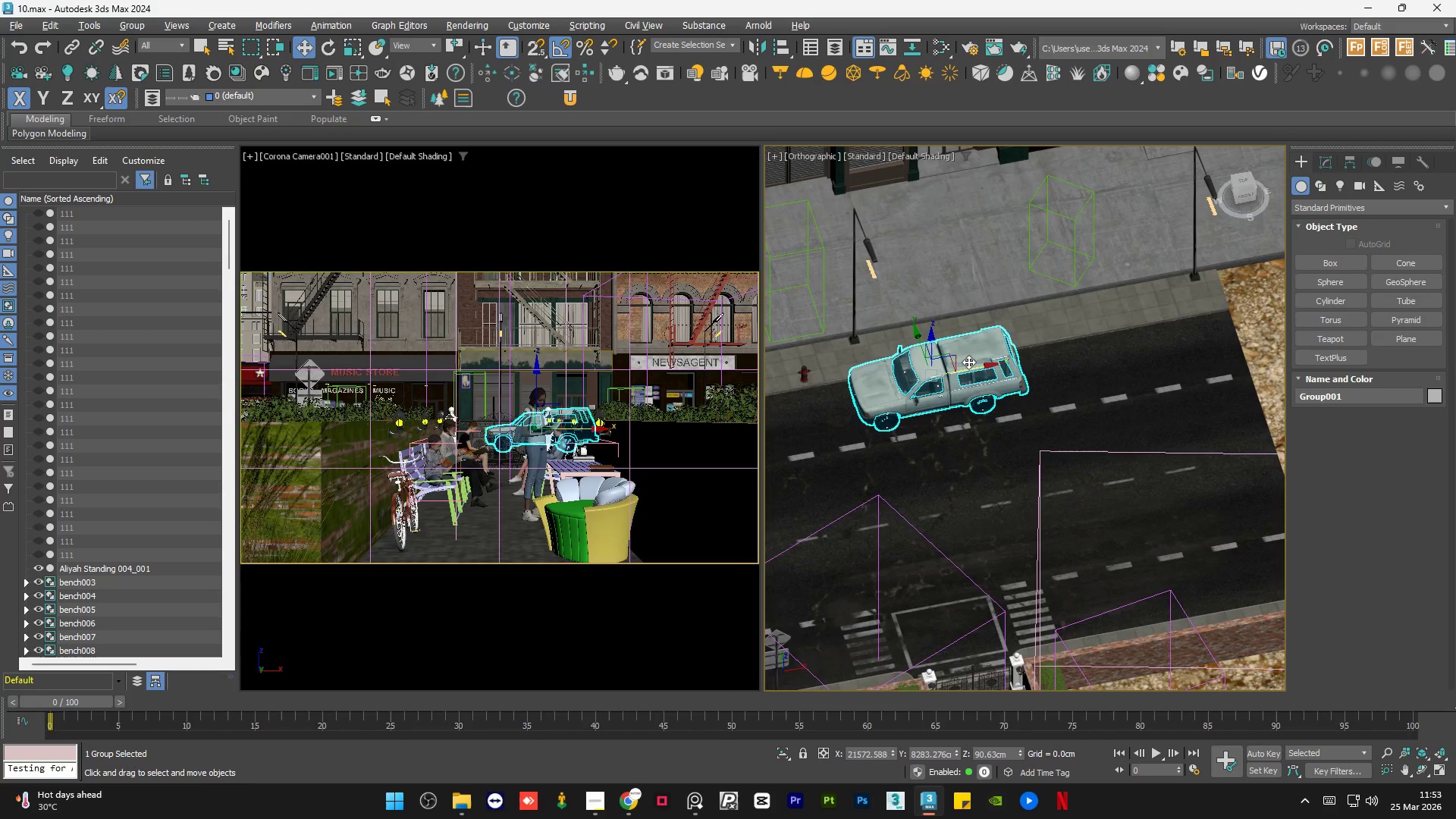 
key(Control+Z)
 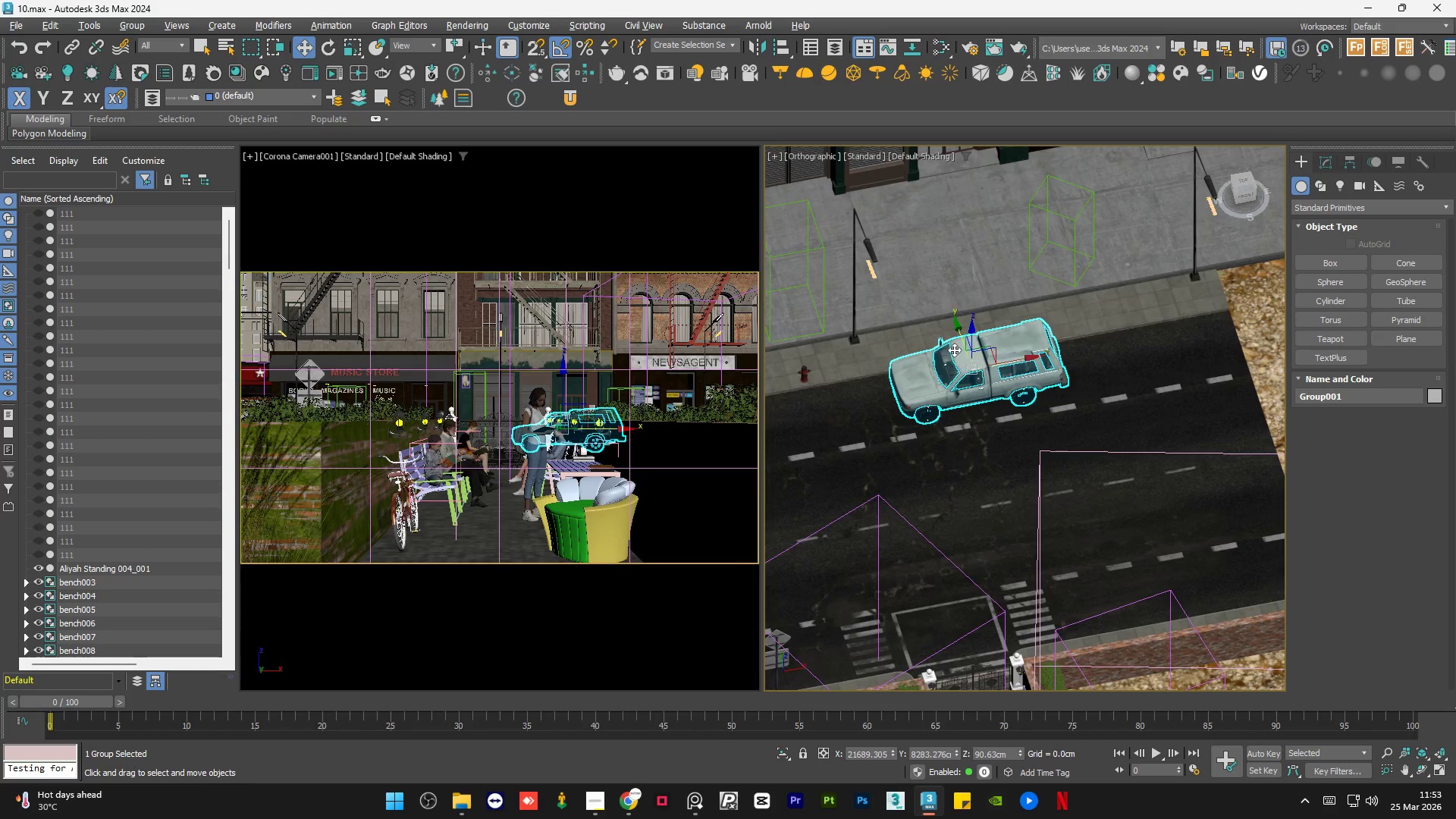 
scroll: coordinate [925, 299], scroll_direction: down, amount: 5.0
 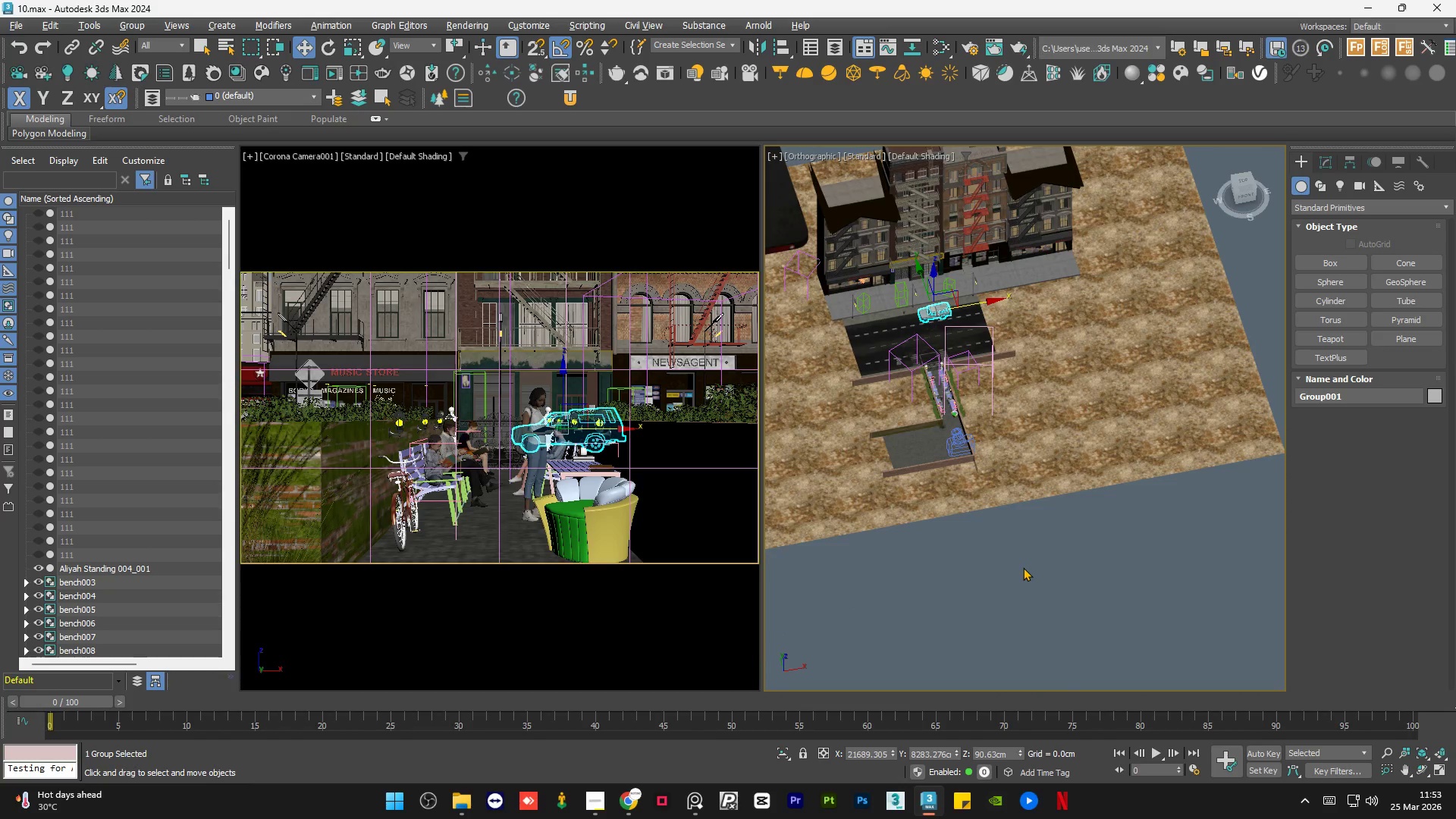 
double_click([1023, 566])
 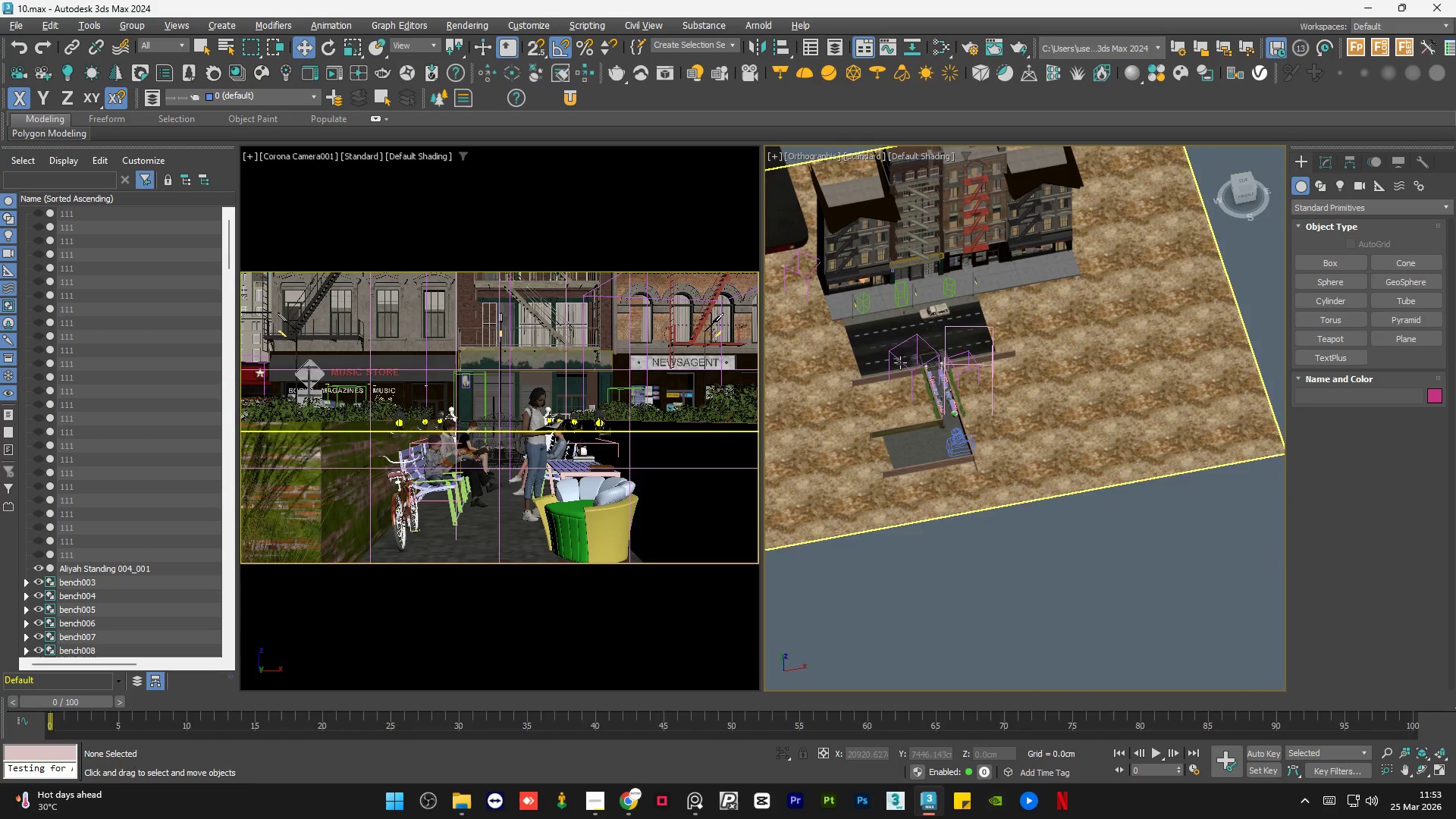 
scroll: coordinate [1082, 550], scroll_direction: up, amount: 8.0
 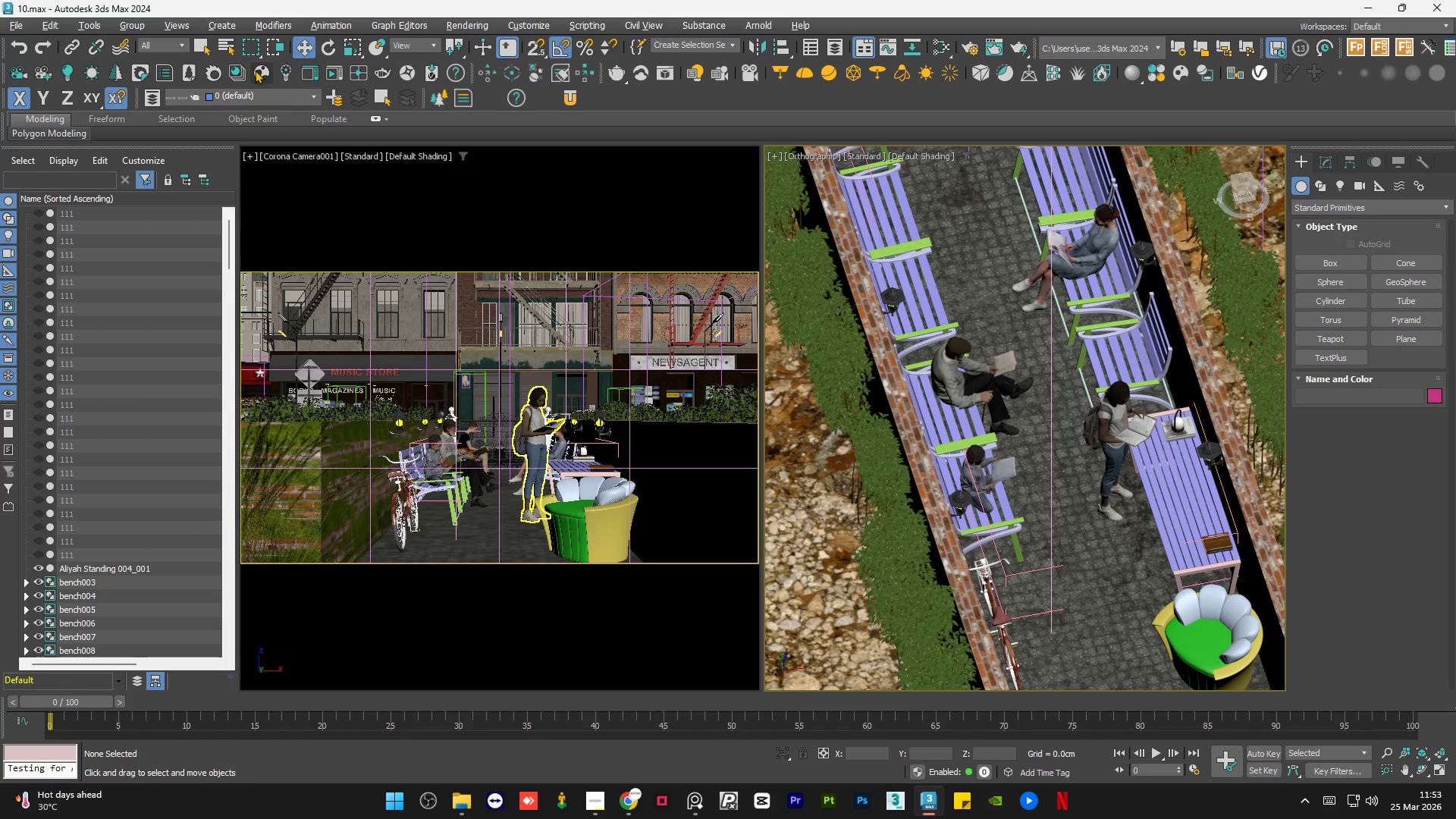 
left_click([265, 74])
 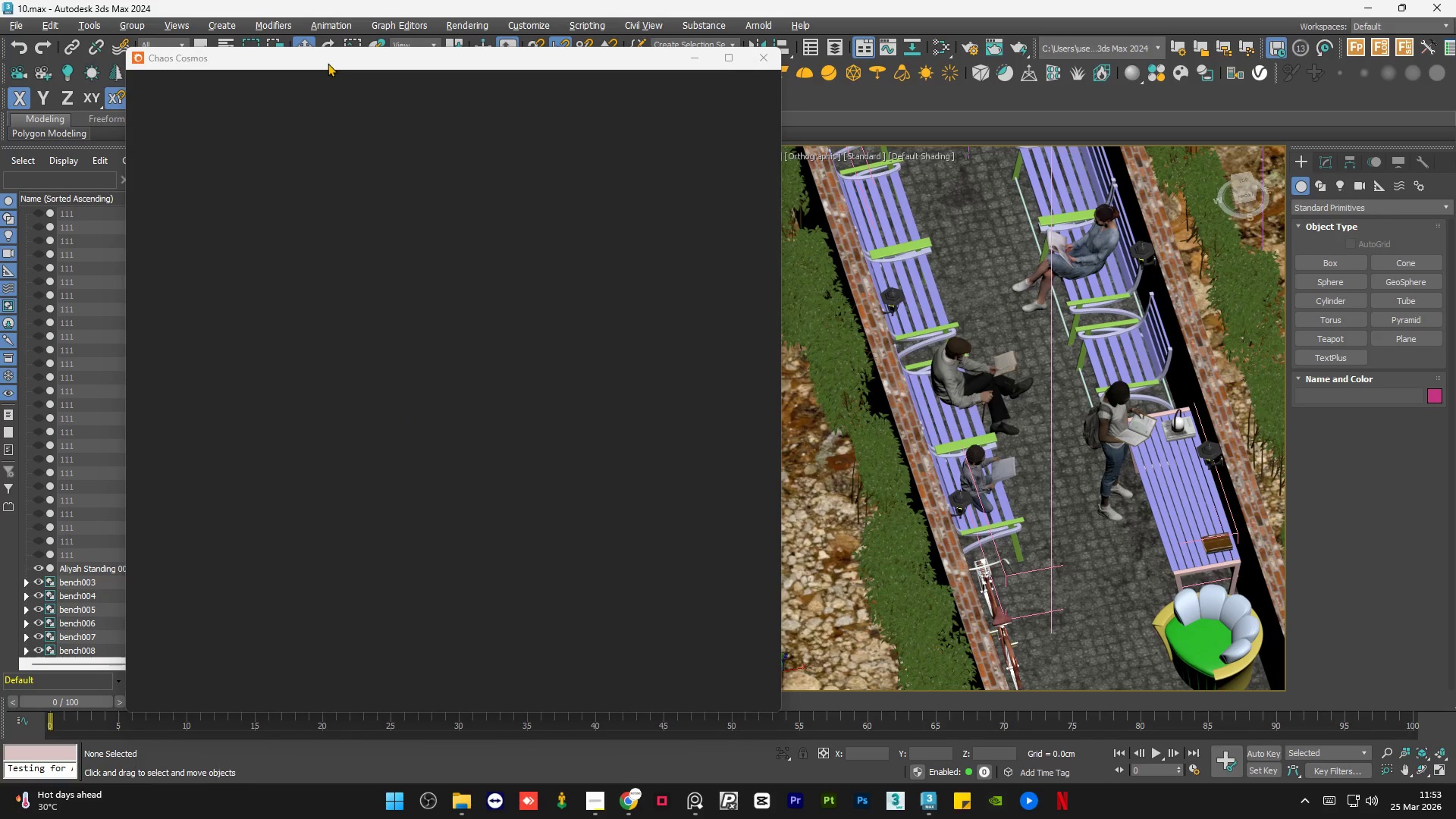 
left_click_drag(start_coordinate=[327, 63], to_coordinate=[262, 56])
 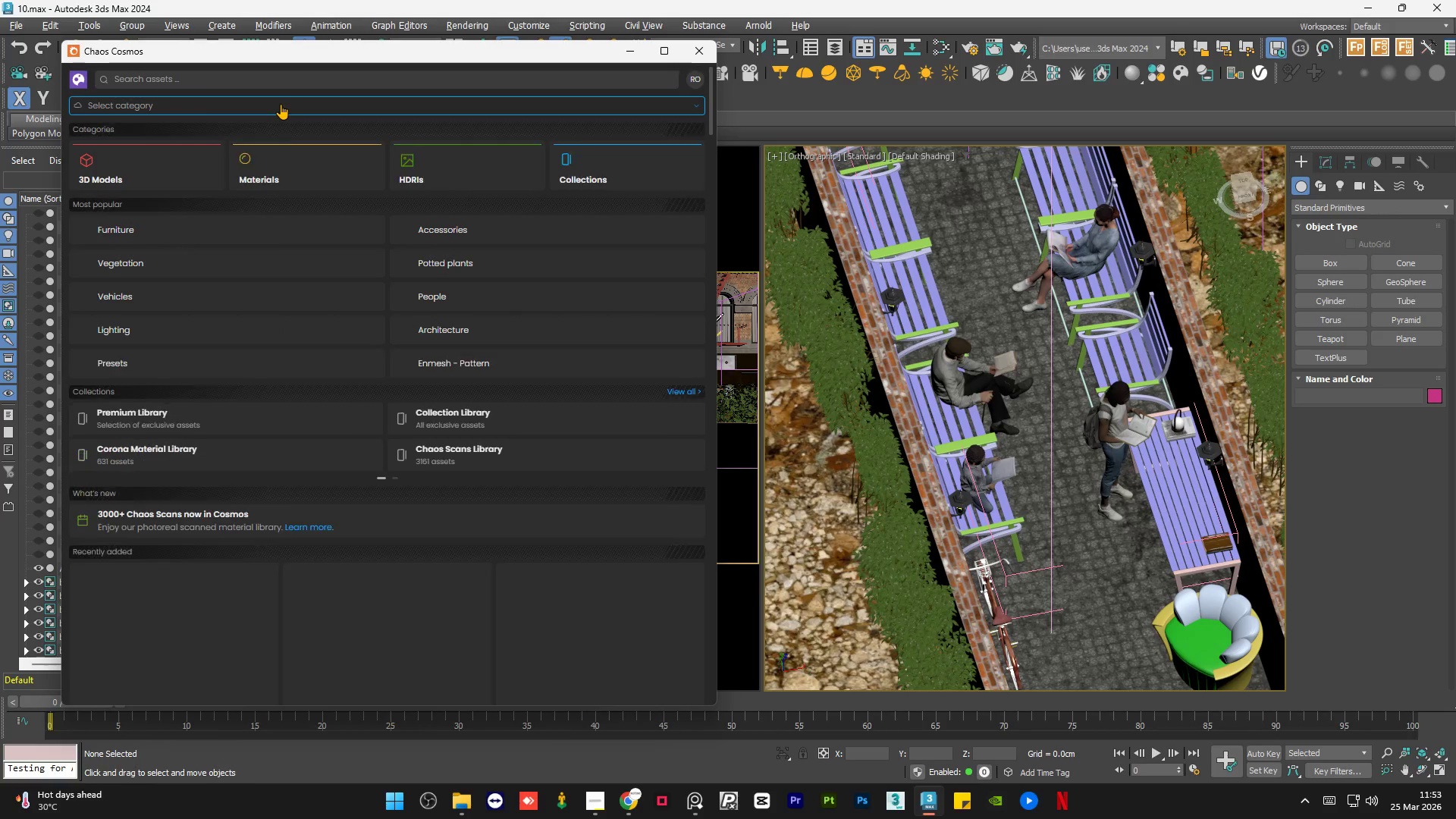 
left_click([215, 98])
 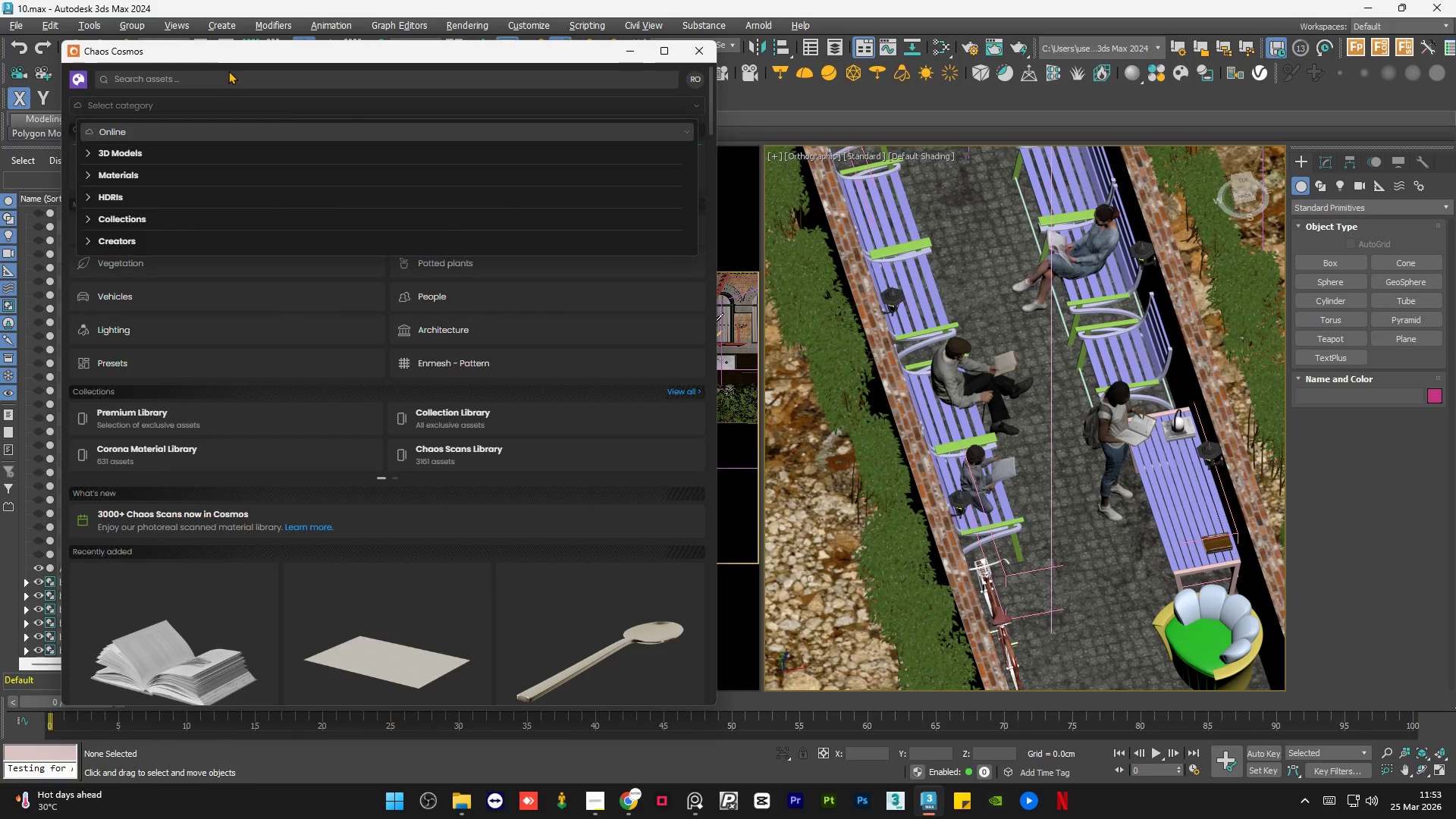 
left_click([228, 71])
 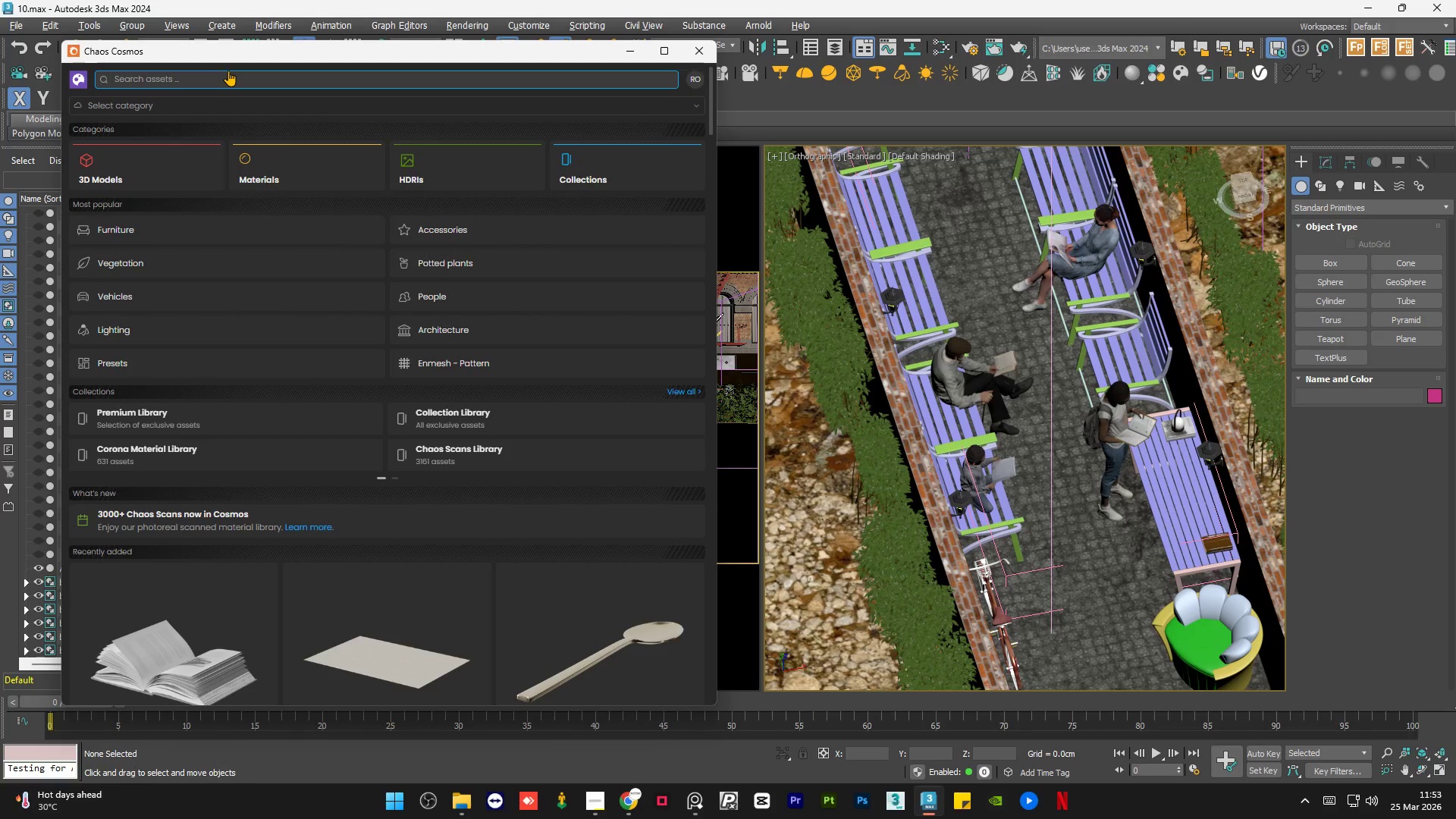 
left_click([228, 71])
 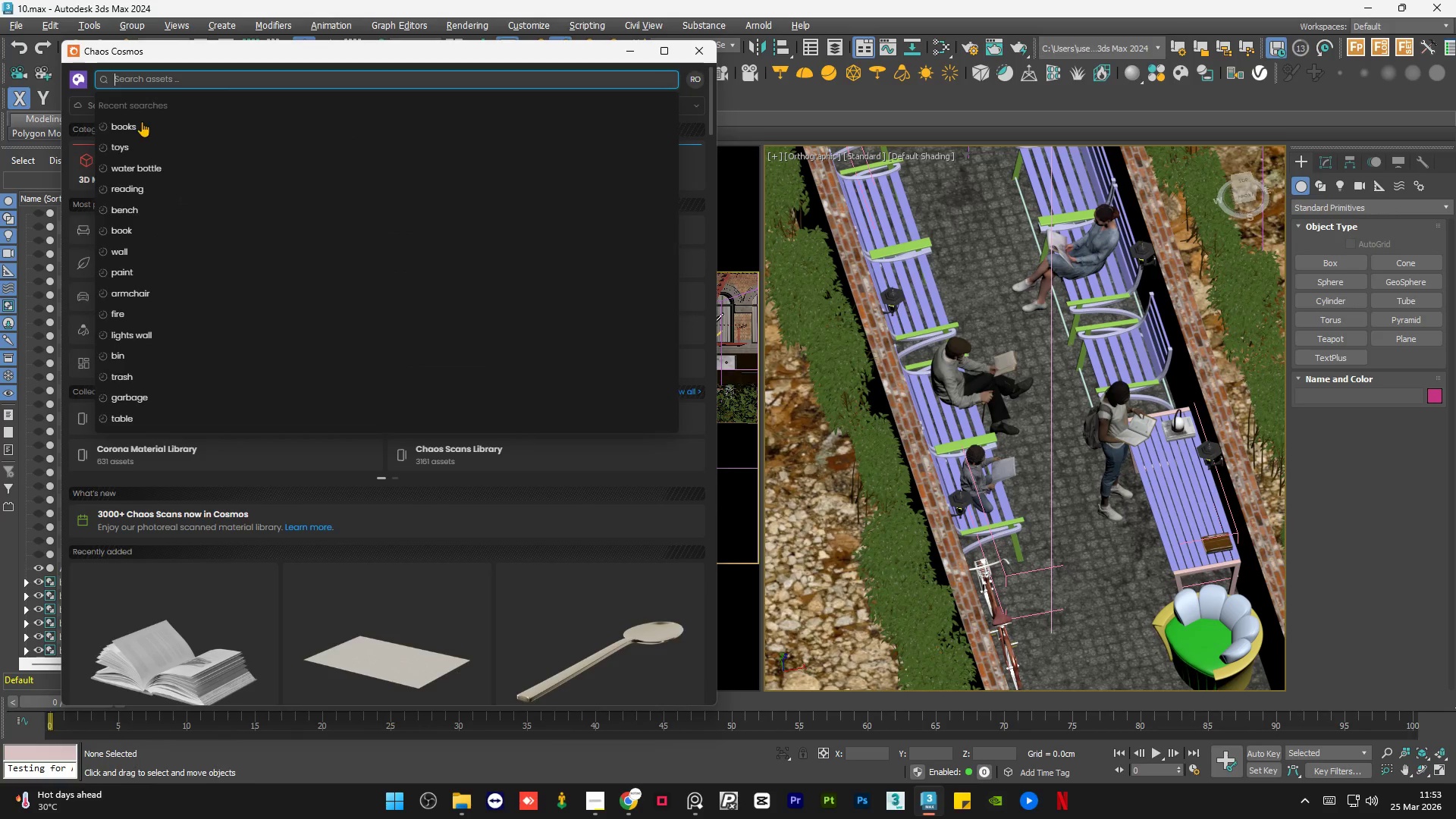 
left_click([136, 127])
 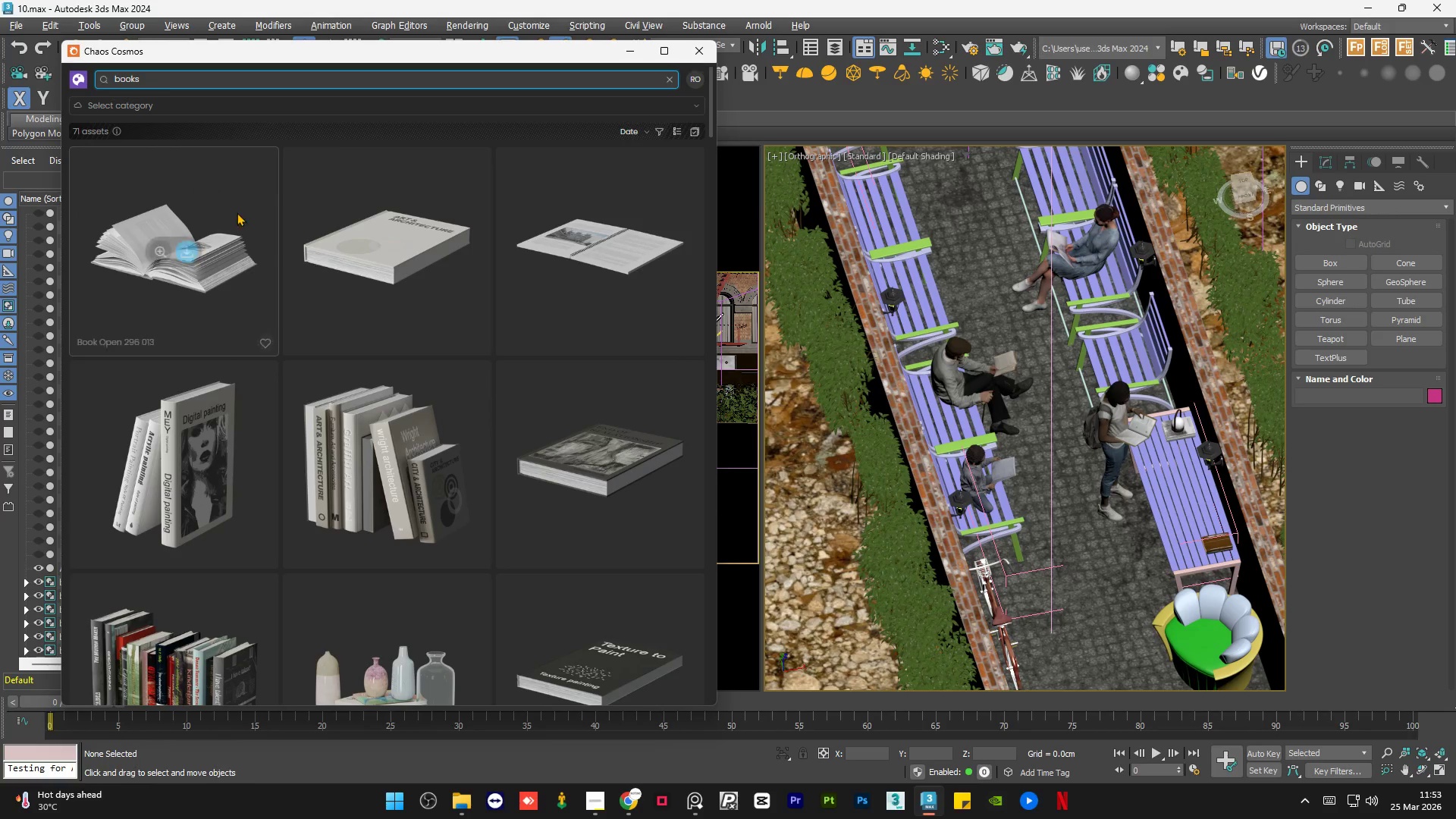 
scroll: coordinate [306, 282], scroll_direction: down, amount: 15.0
 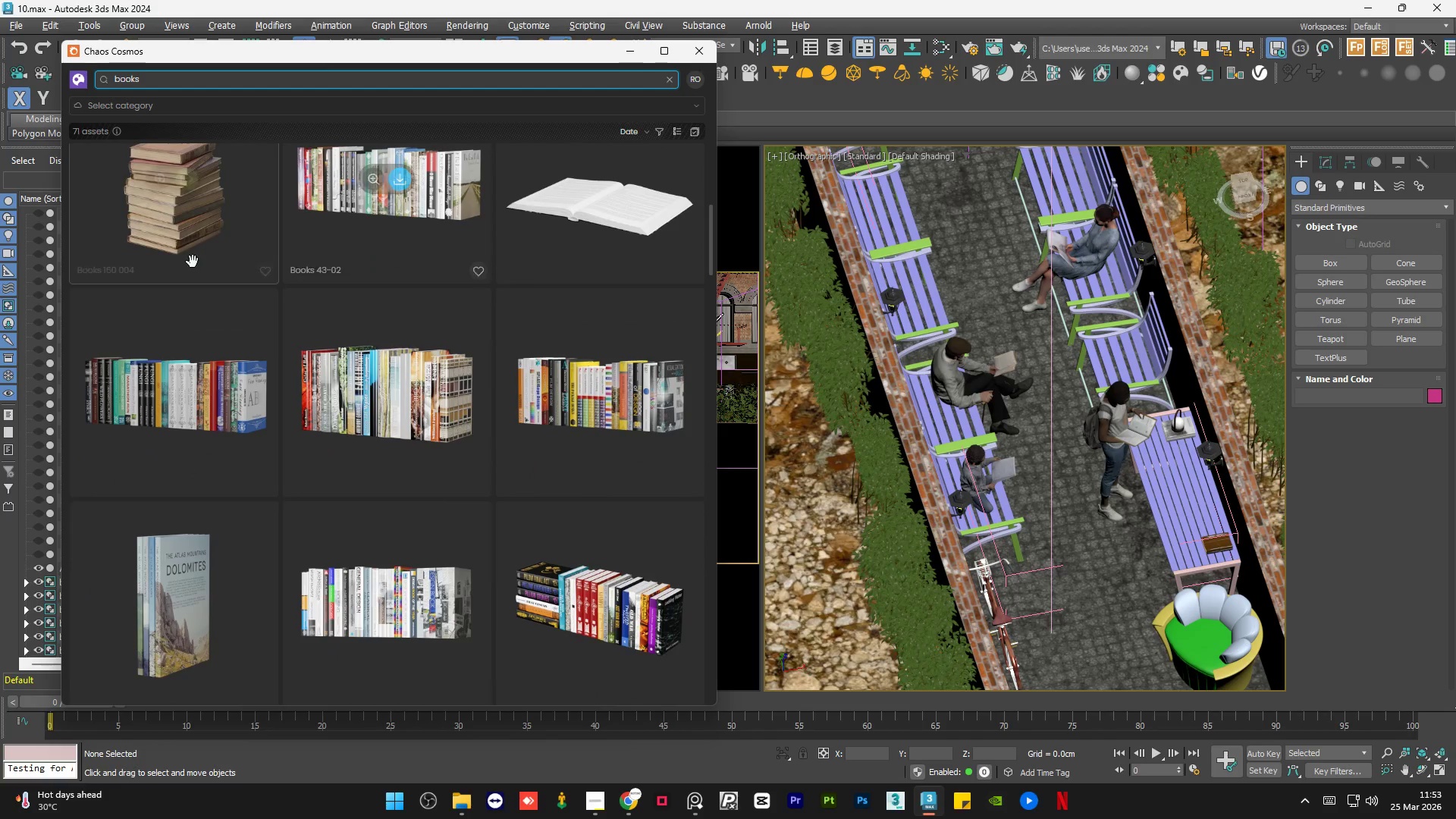 
scroll: coordinate [193, 262], scroll_direction: up, amount: 3.0
 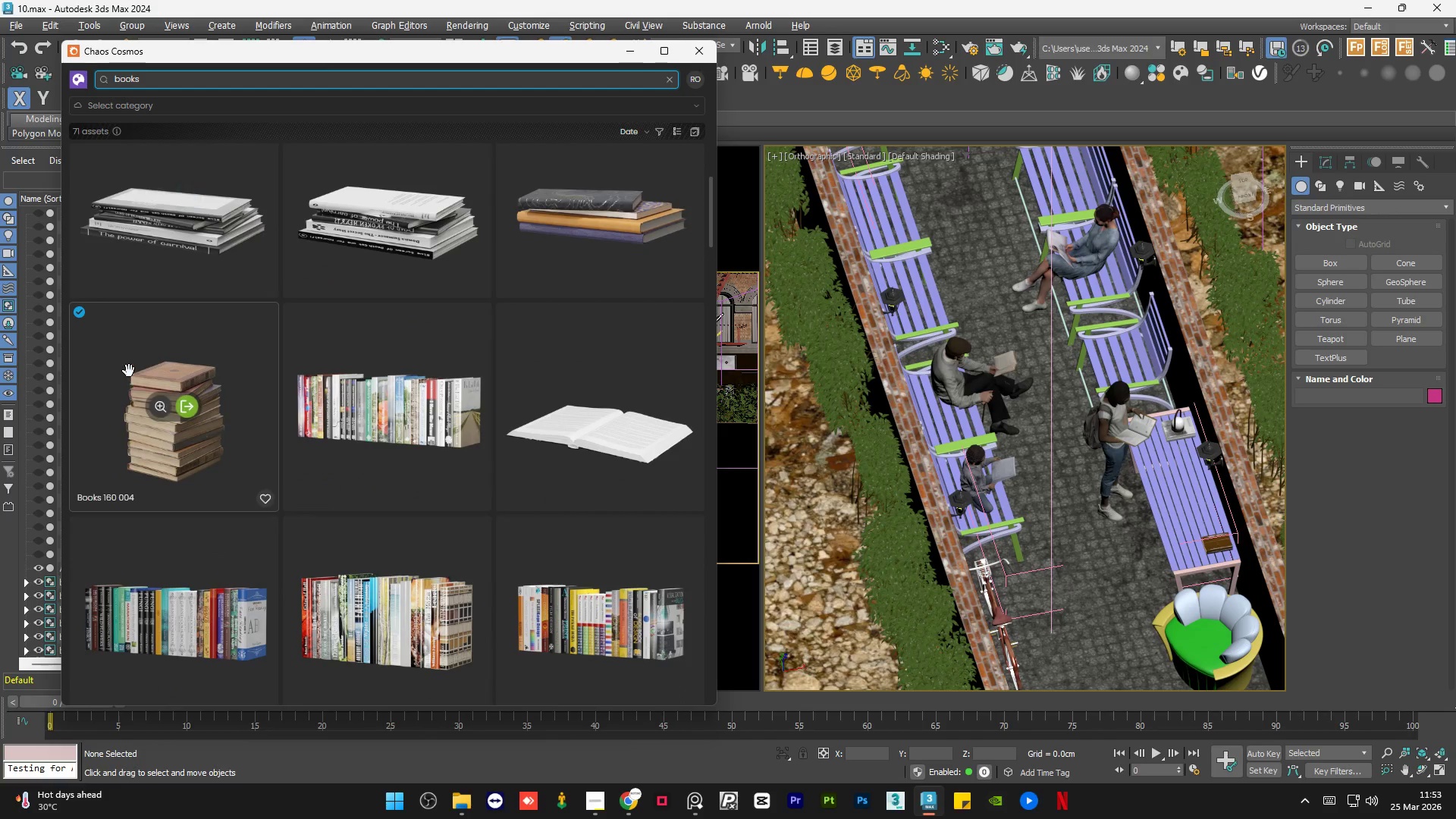 
left_click_drag(start_coordinate=[133, 369], to_coordinate=[1172, 450])
 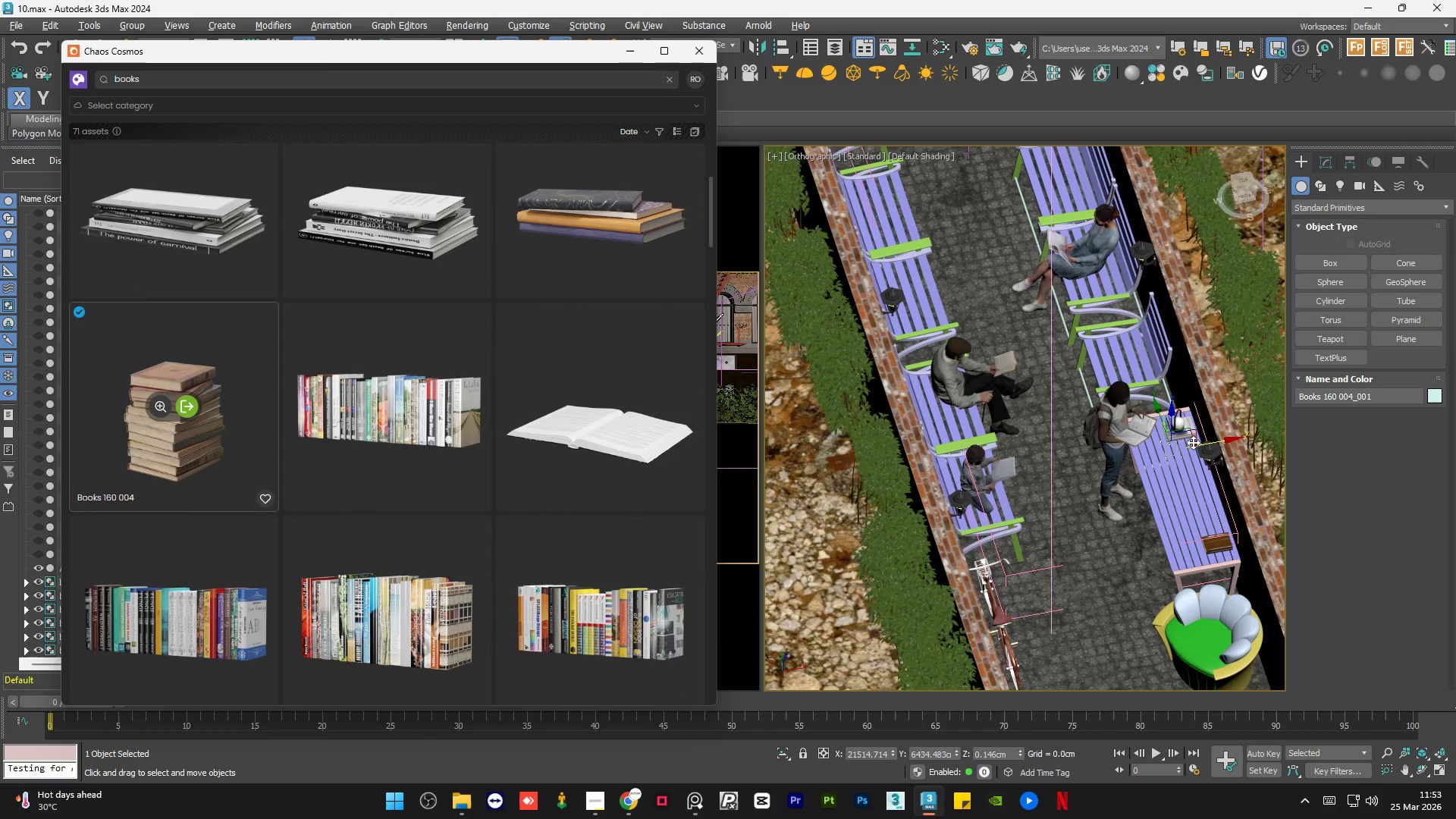 
left_click([1327, 153])
 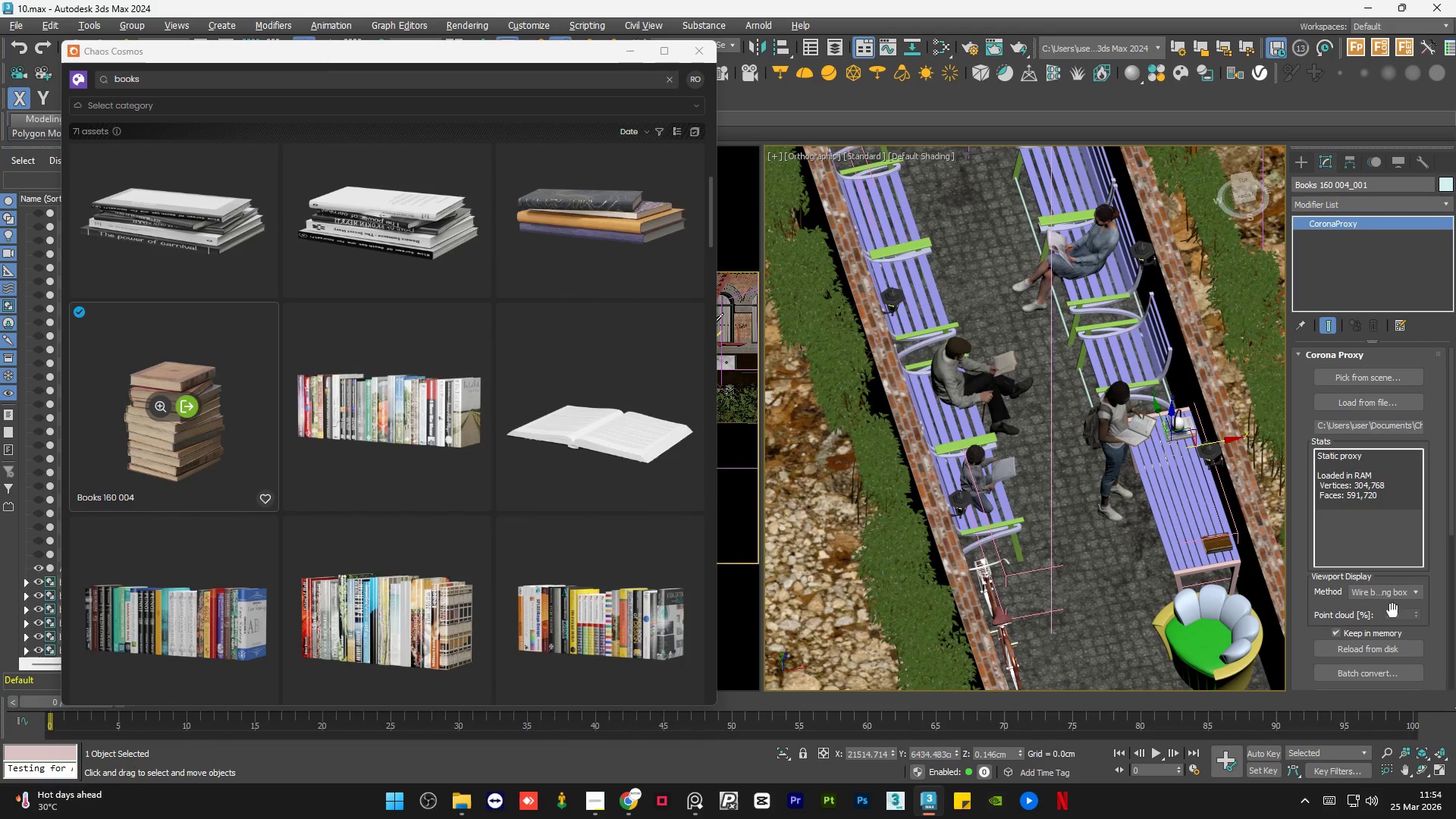 
left_click([1403, 587])
 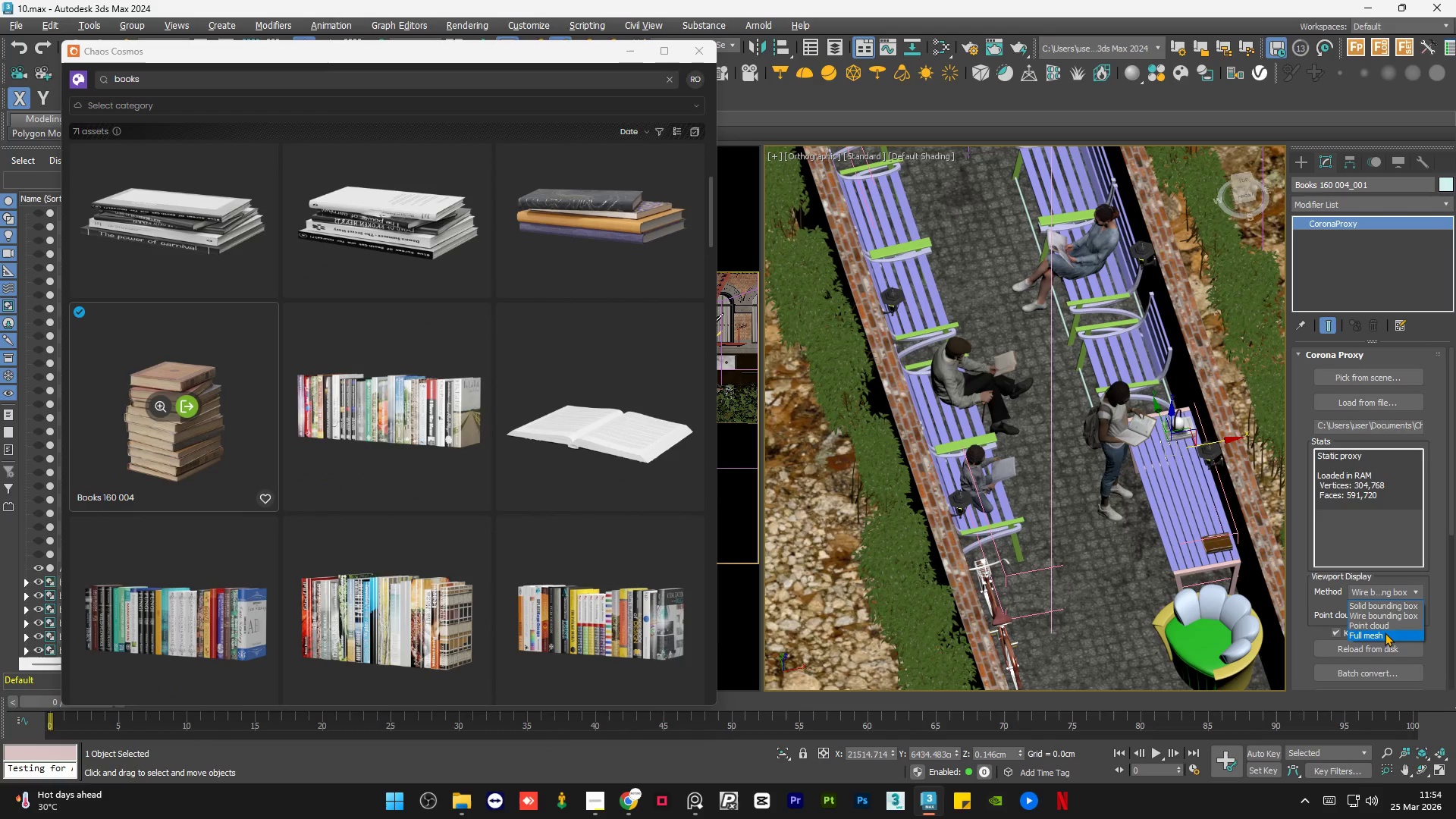 
left_click([1384, 633])
 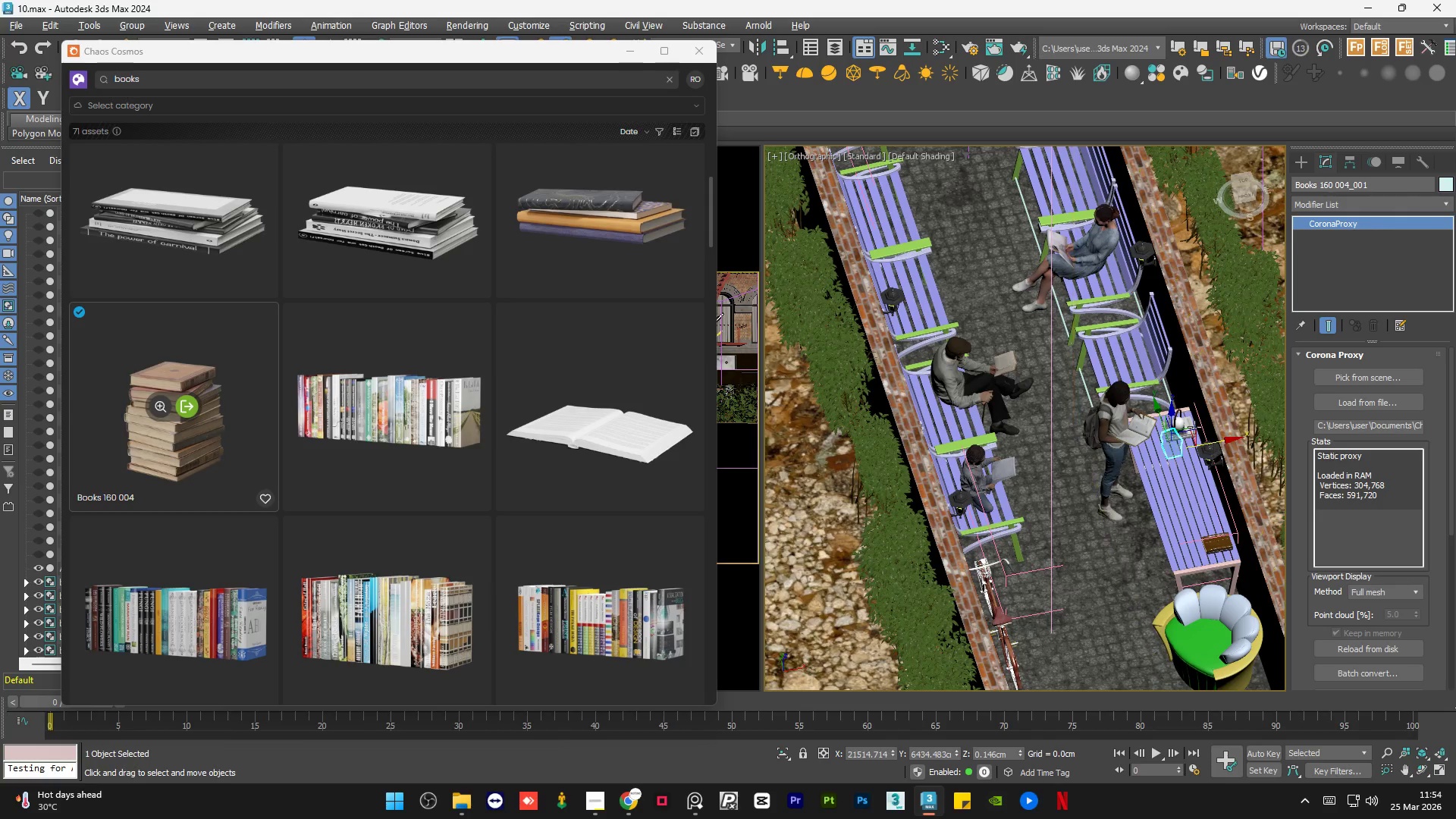 
scroll: coordinate [1187, 421], scroll_direction: up, amount: 3.0
 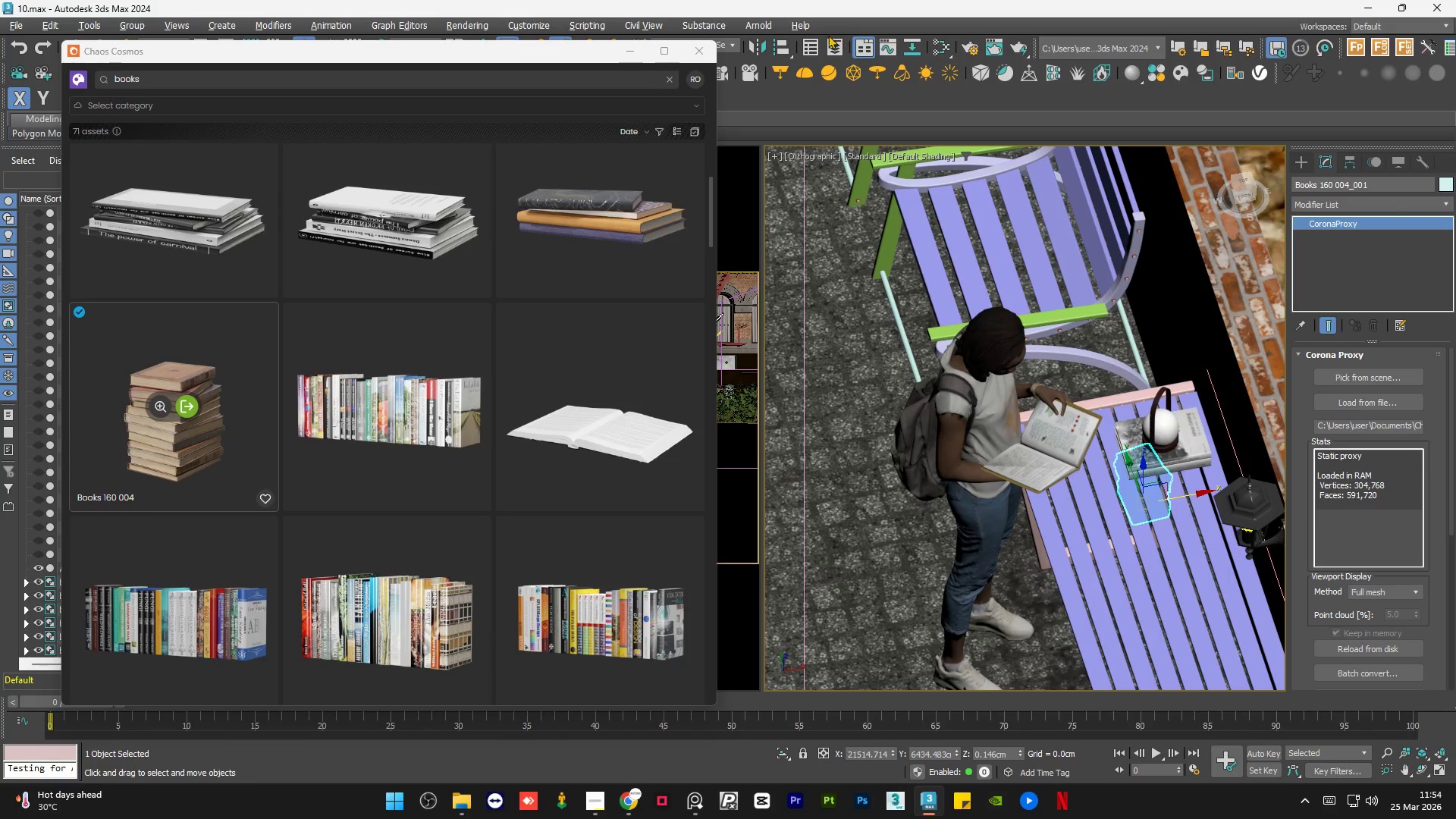 
left_click([780, 41])
 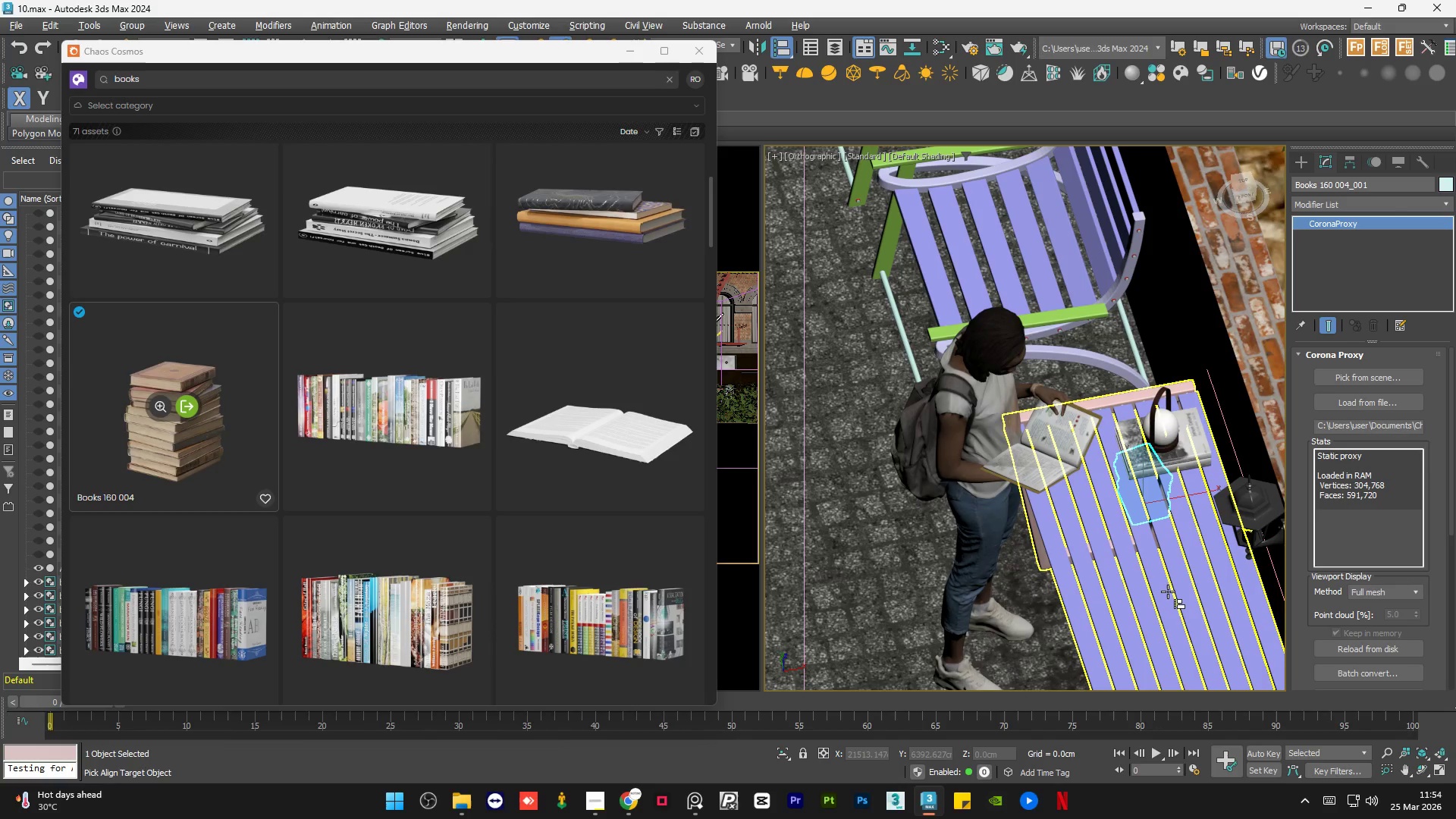 
left_click([1168, 592])
 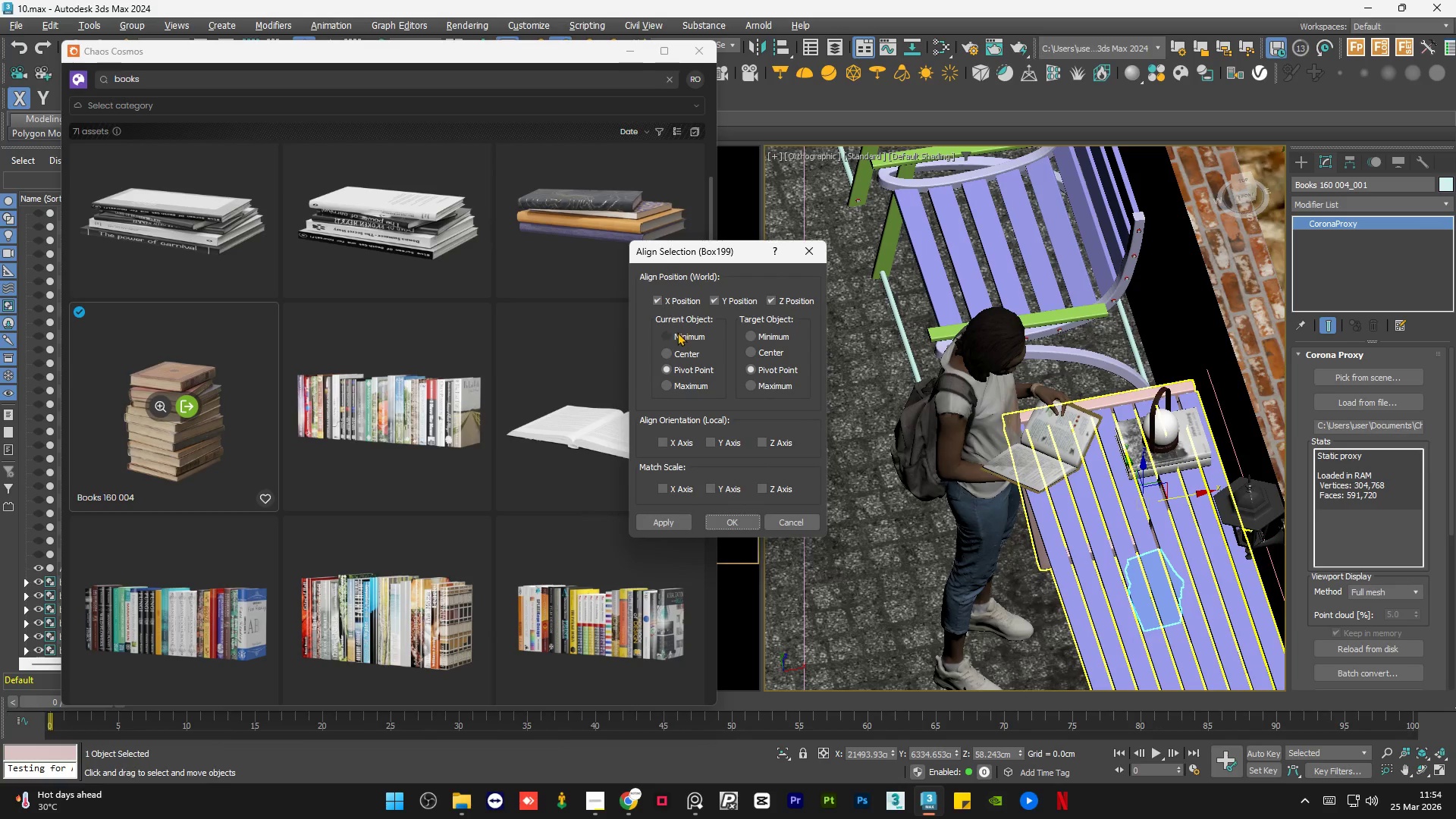 
left_click([679, 335])
 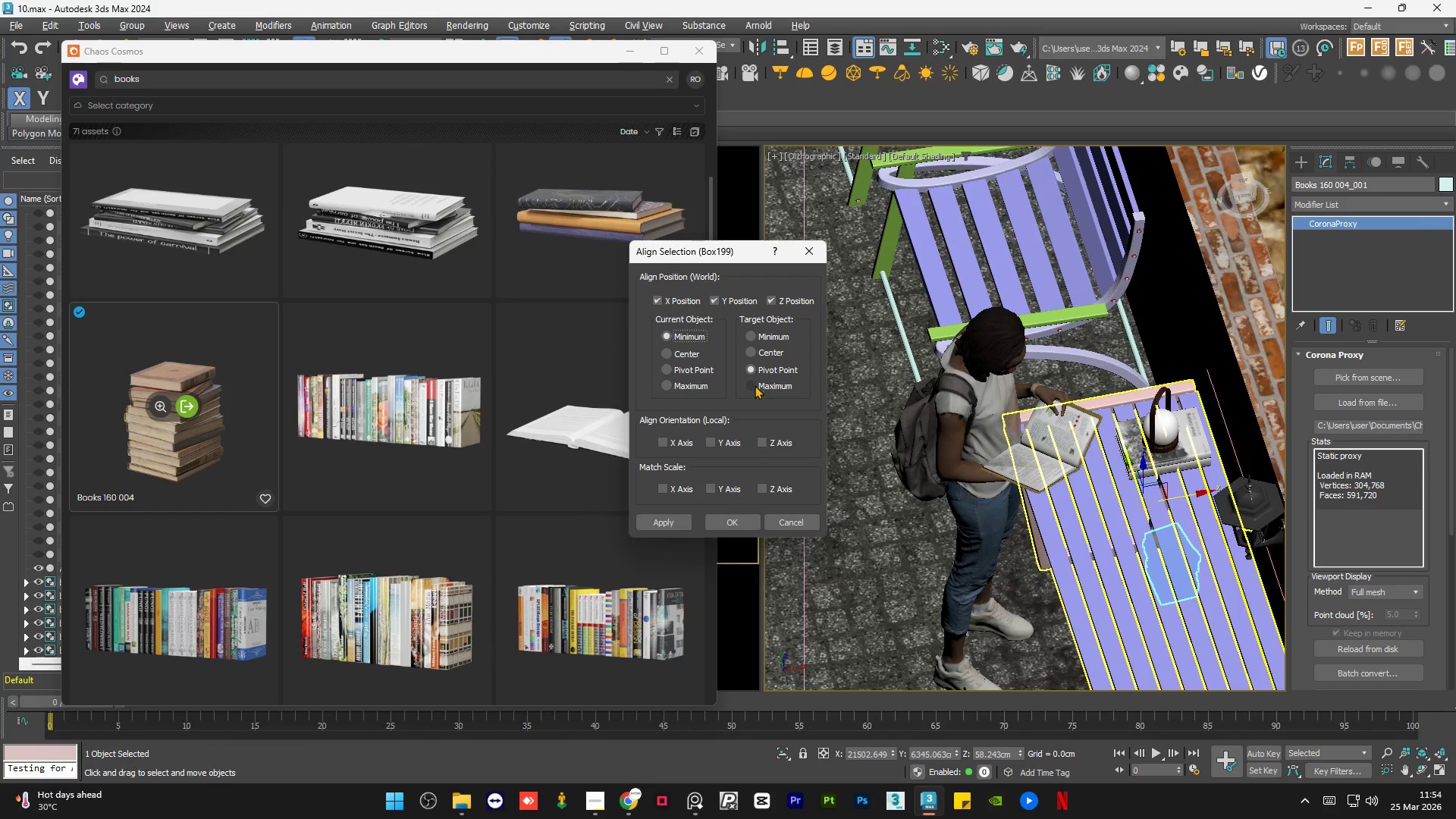 
left_click([757, 389])
 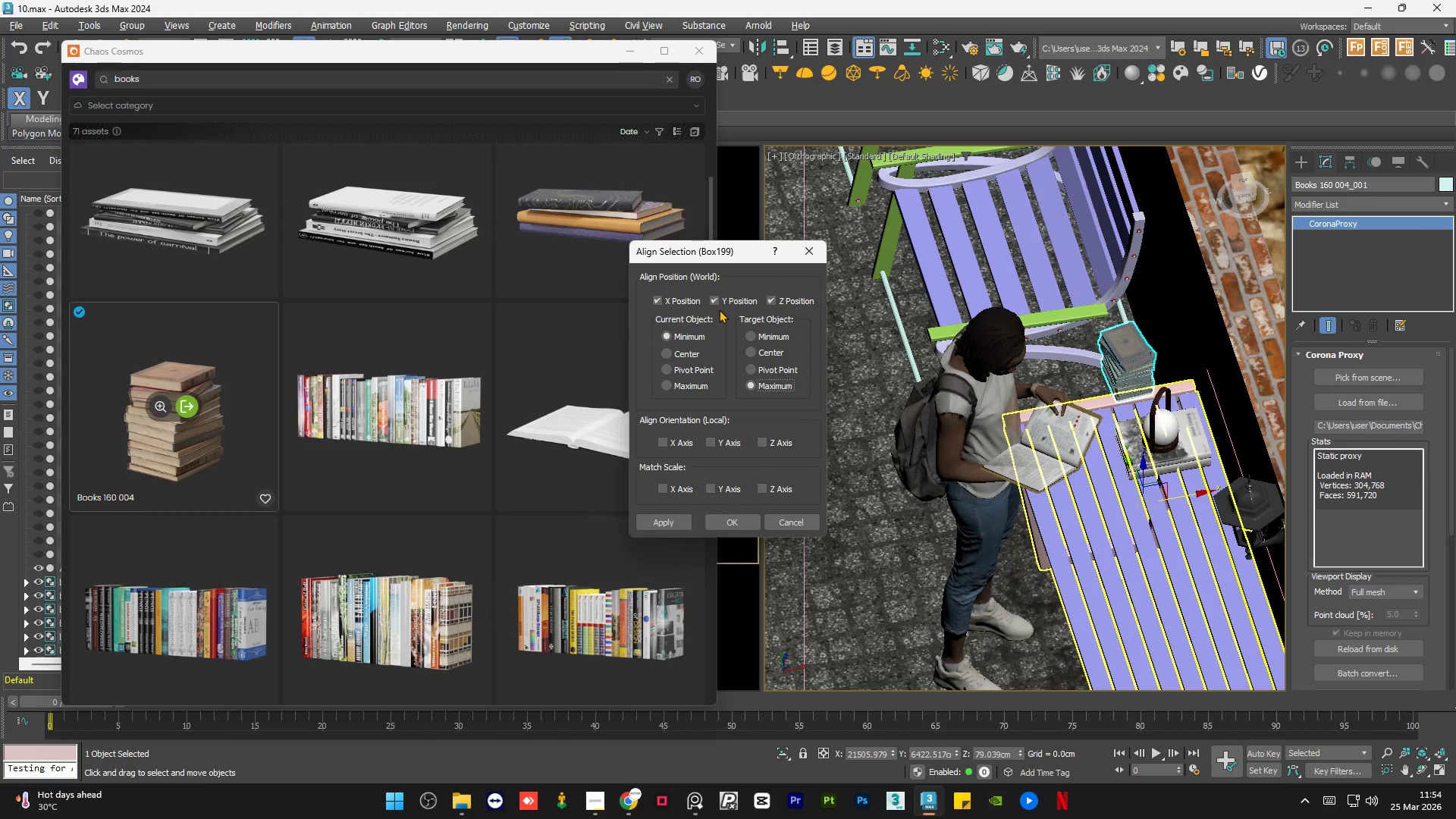 
left_click([716, 299])
 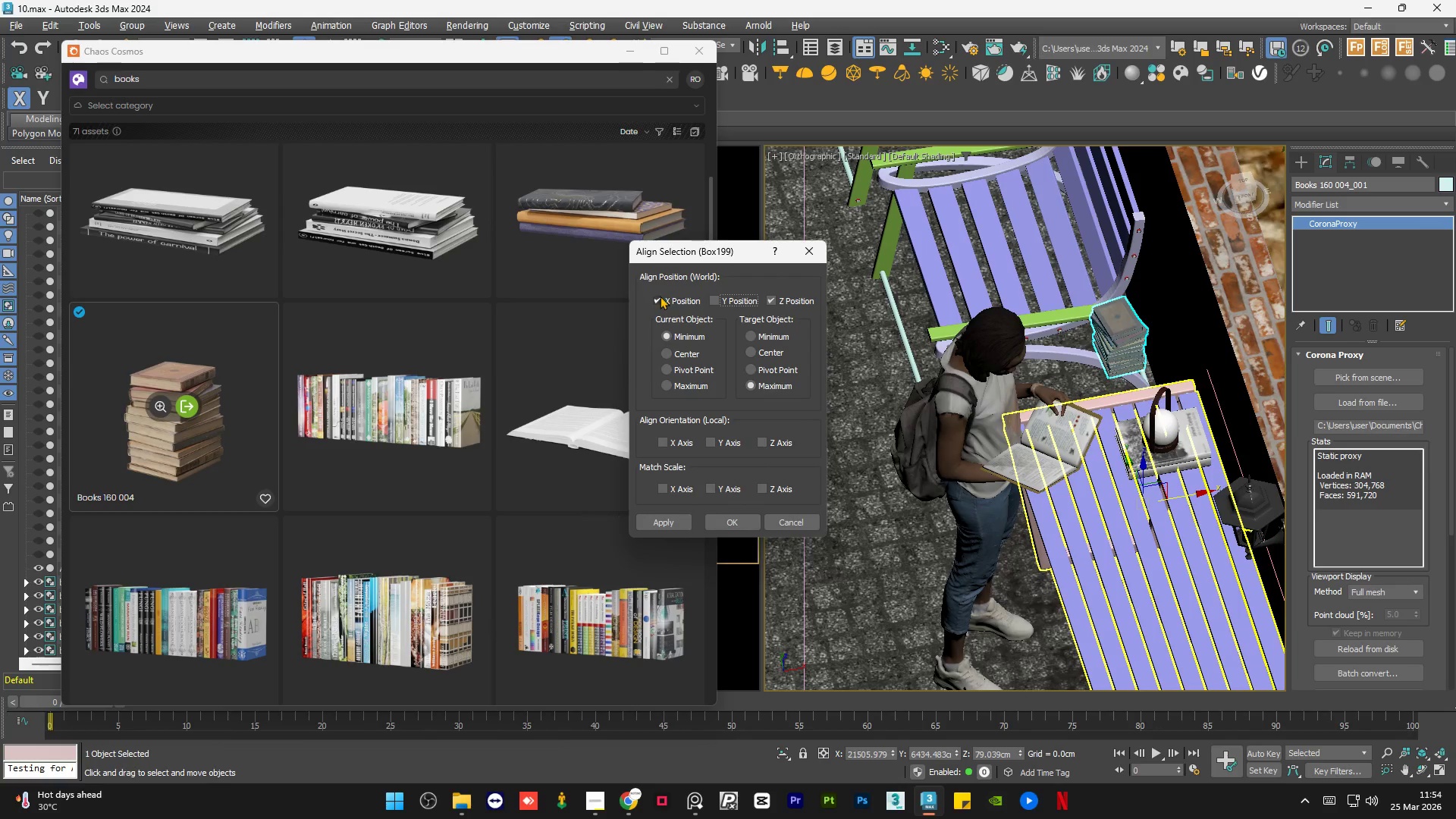 
left_click([660, 296])
 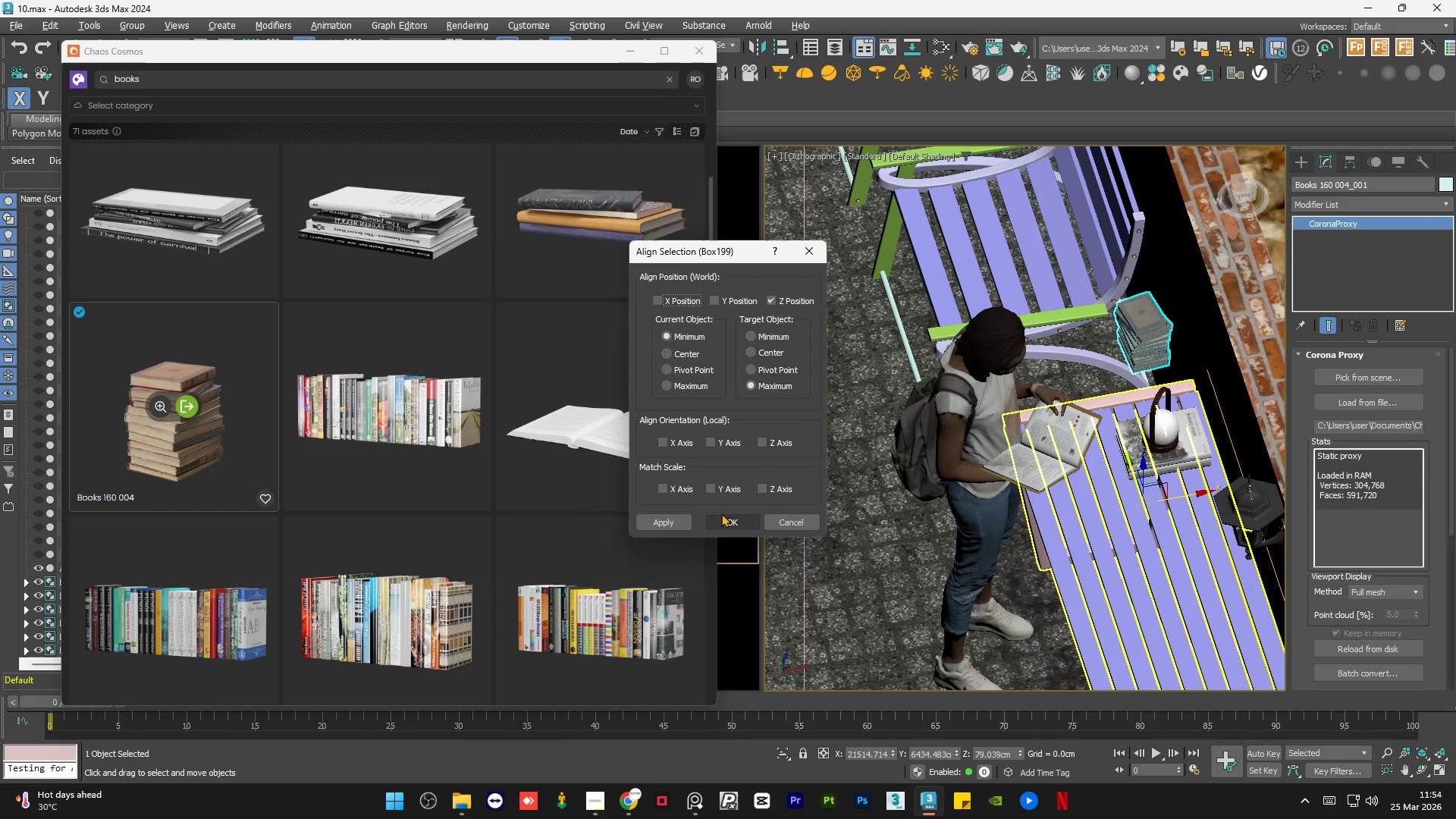 
left_click([723, 519])
 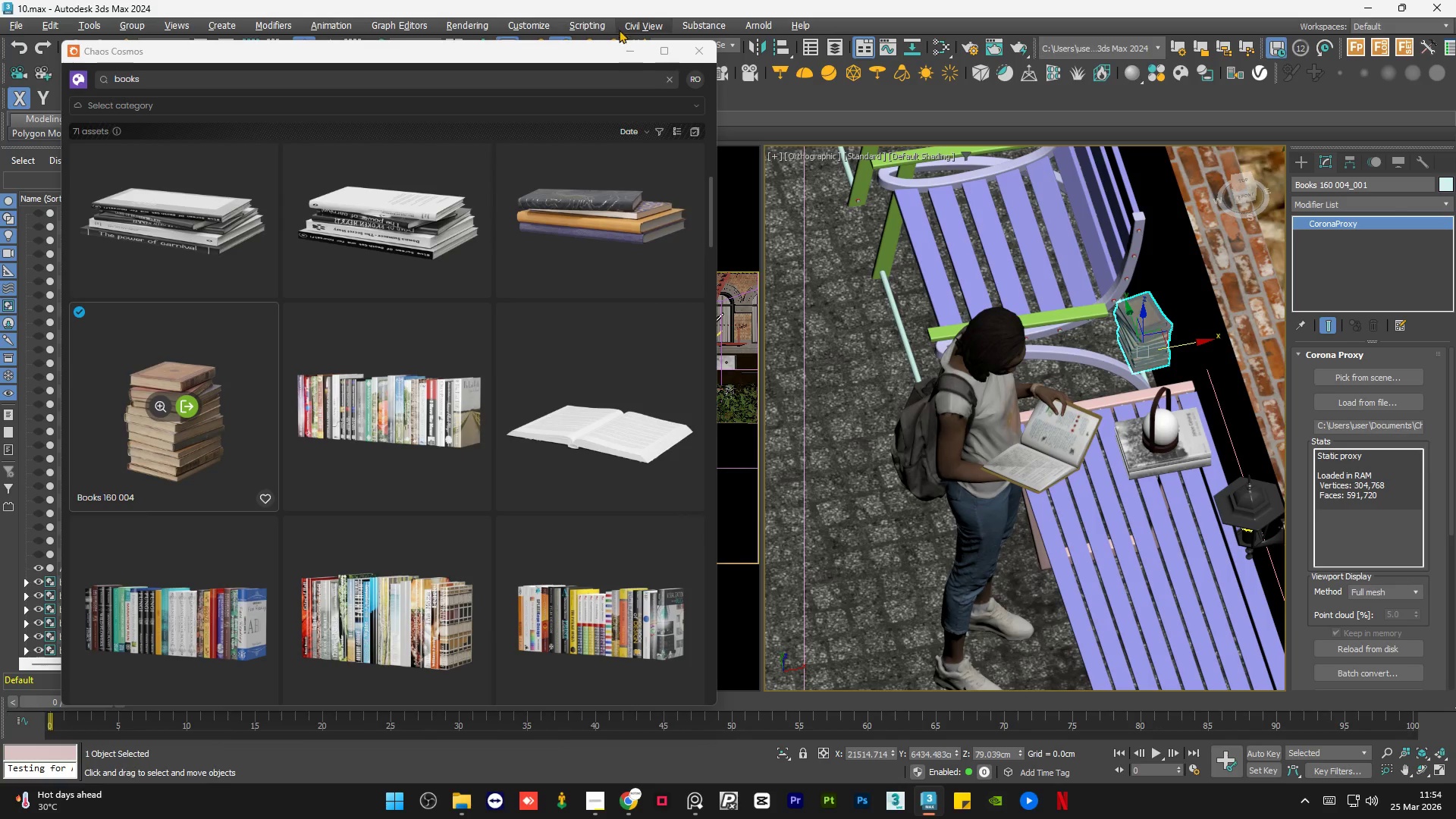 
left_click([620, 46])
 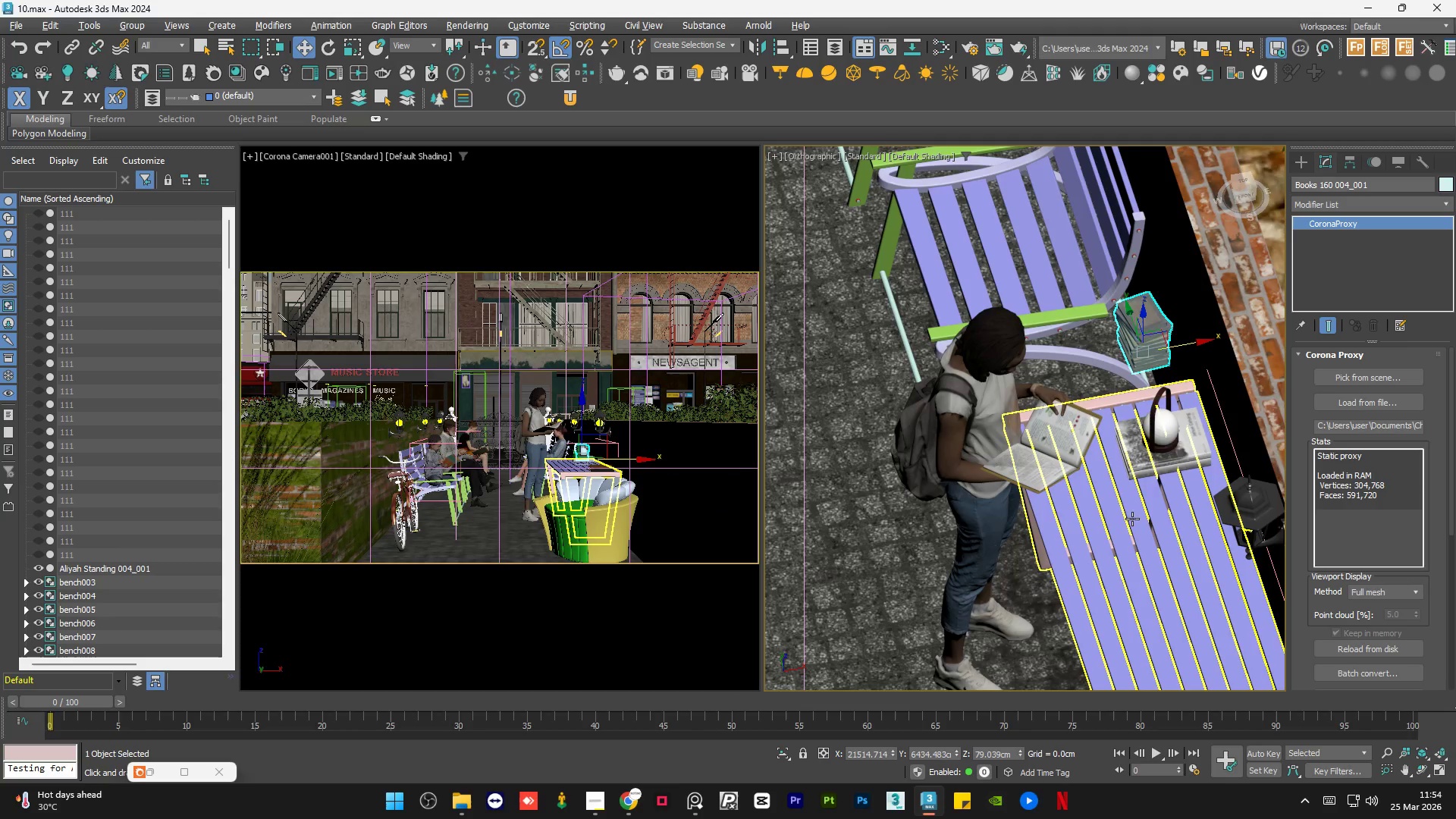 
hold_key(key=ControlLeft, duration=0.53)
 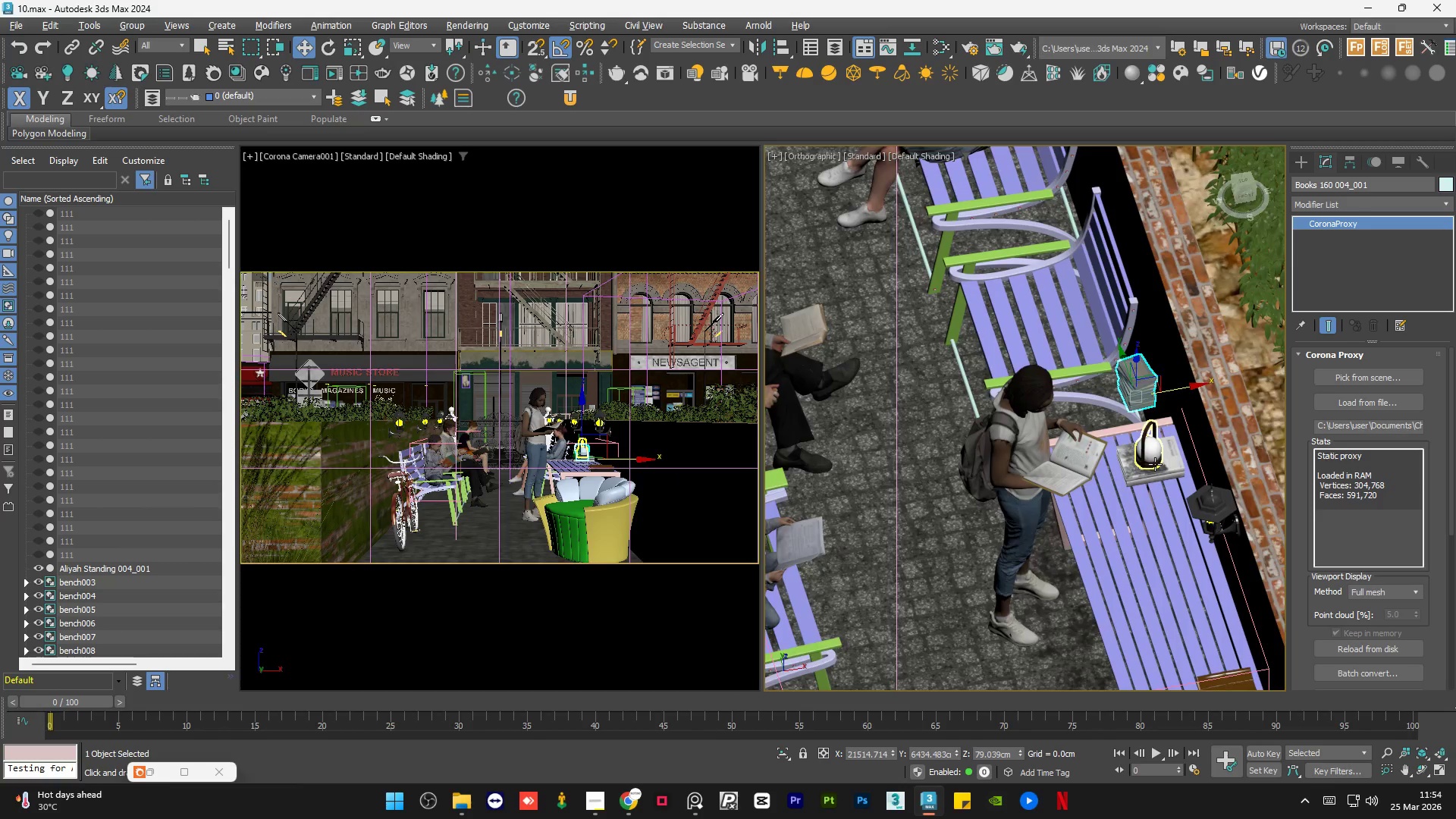 
scroll: coordinate [1115, 505], scroll_direction: down, amount: 1.0
 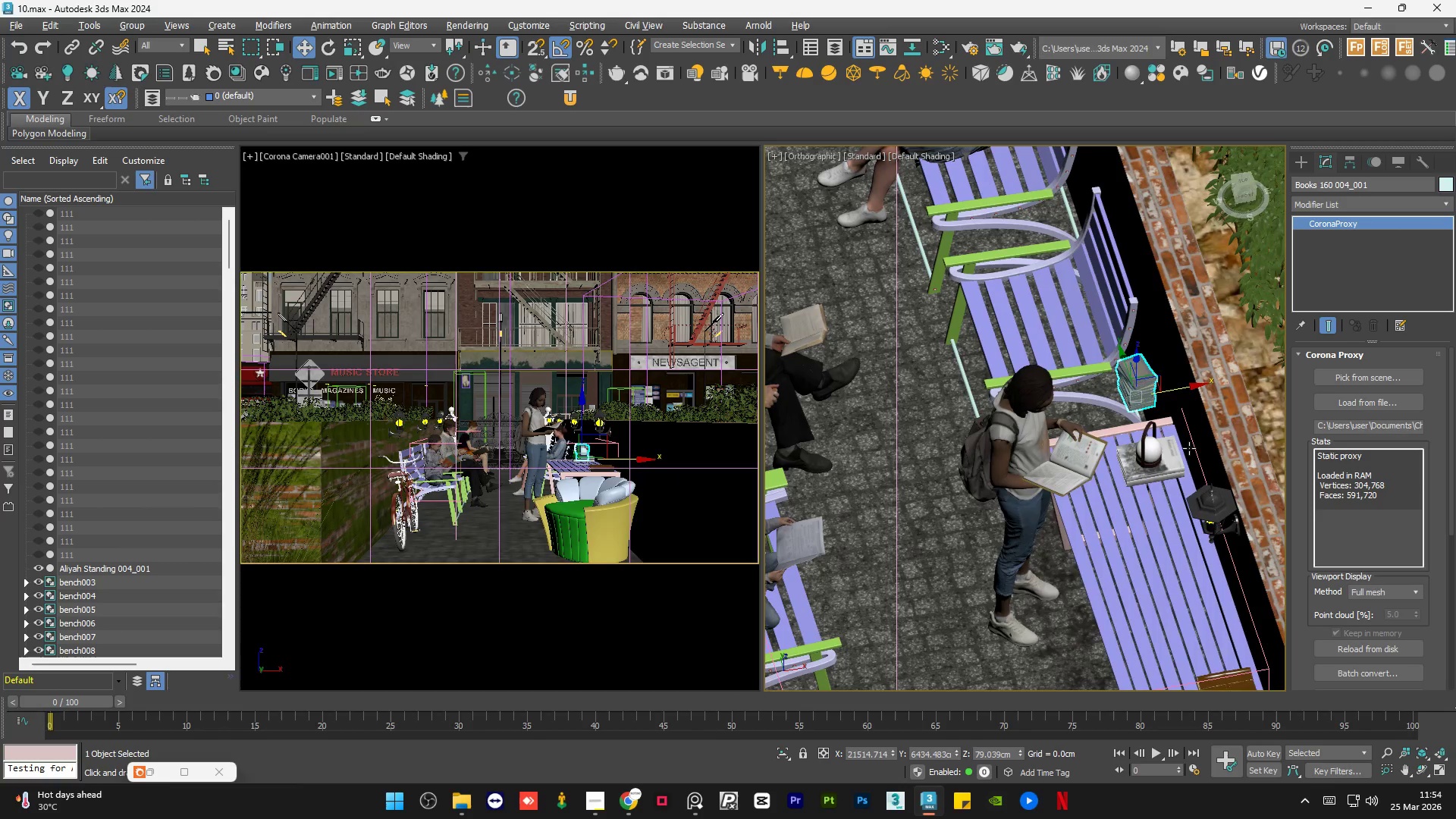 
hold_key(key=ControlLeft, duration=0.44)
left_click([1155, 464])
 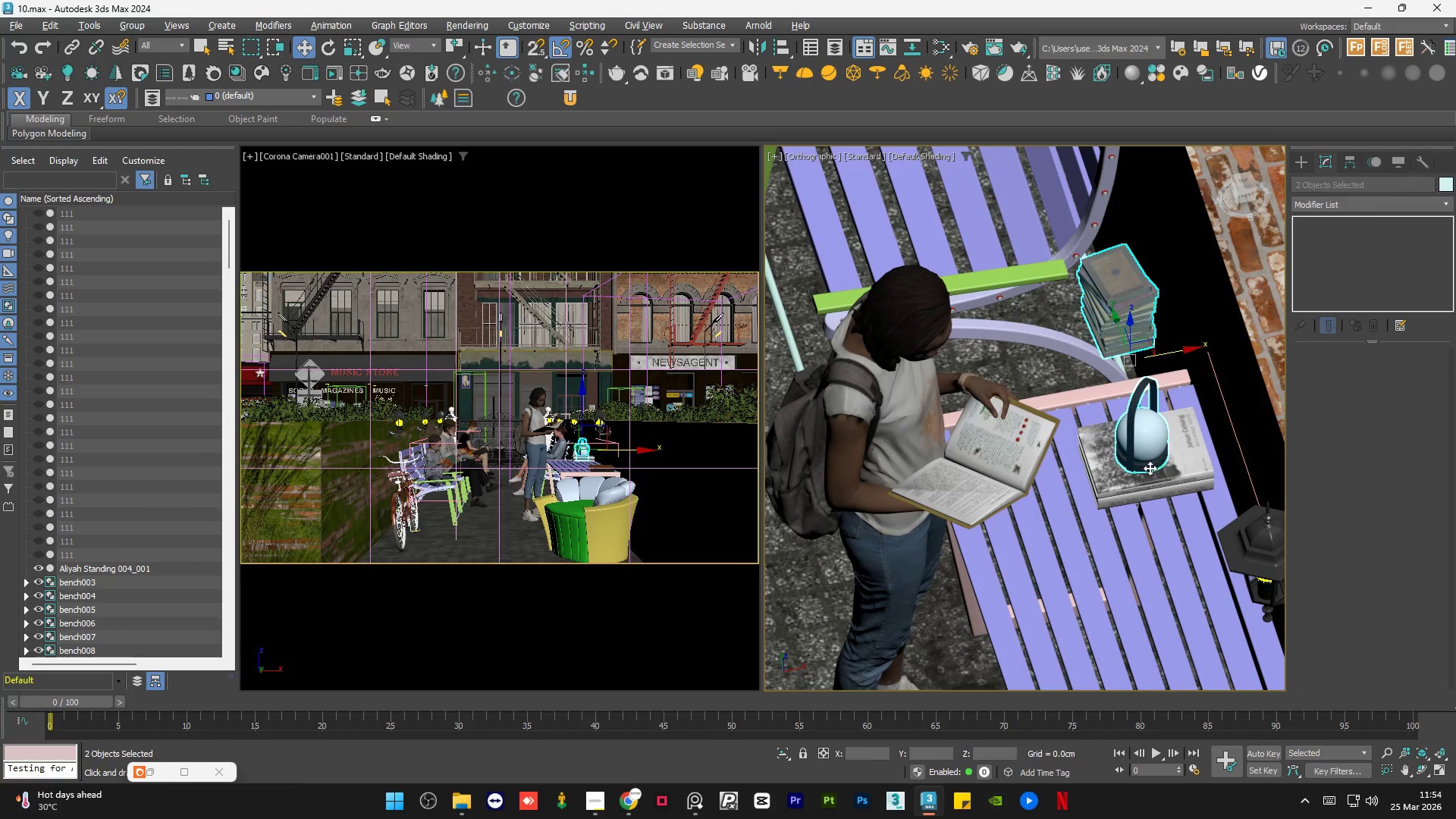 
scroll: coordinate [1155, 464], scroll_direction: up, amount: 2.0
 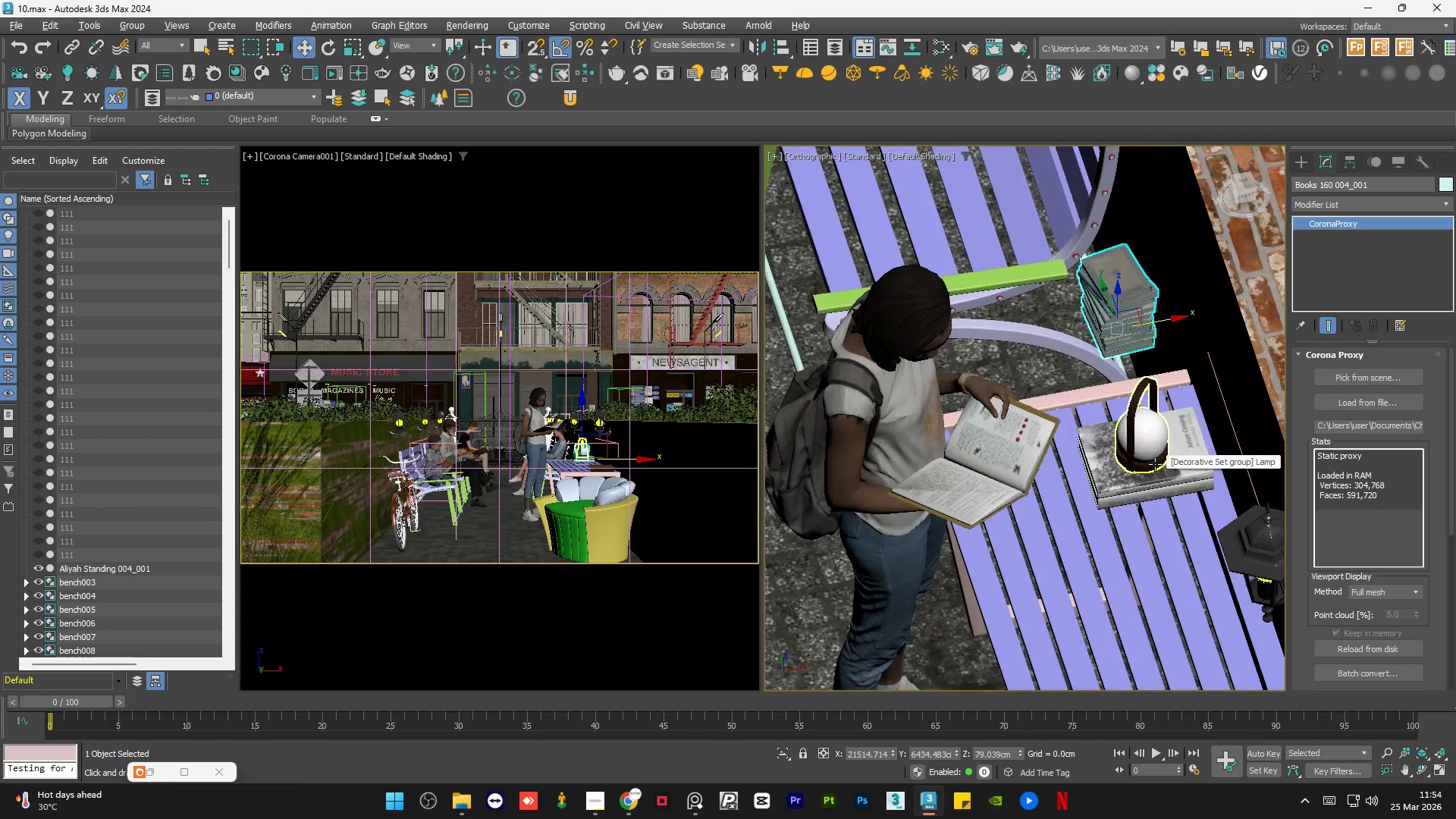 
hold_key(key=ControlLeft, duration=0.42)
left_click([1121, 479])
 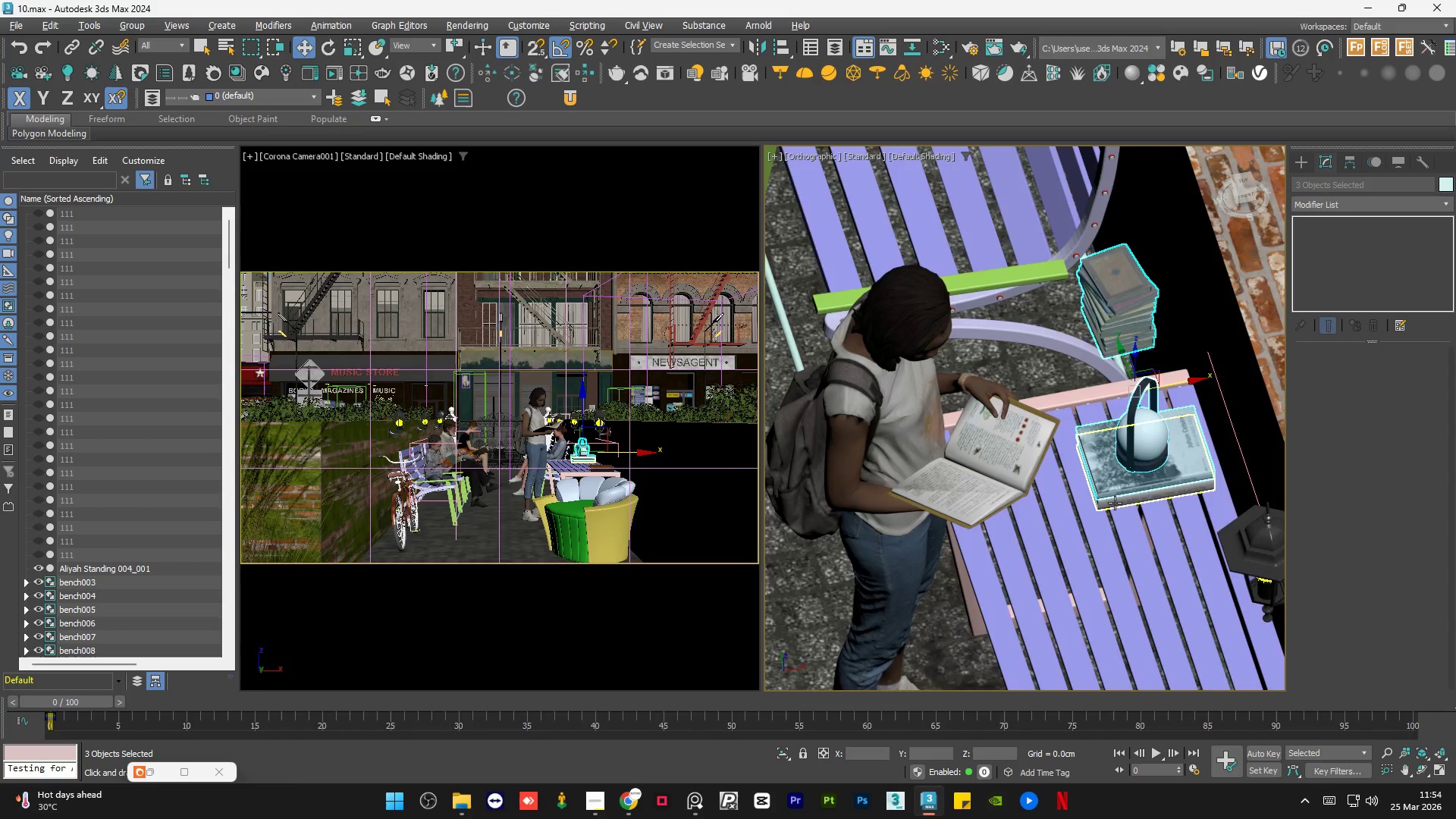 
hold_key(key=ControlLeft, duration=0.44)
left_click([1113, 503])
 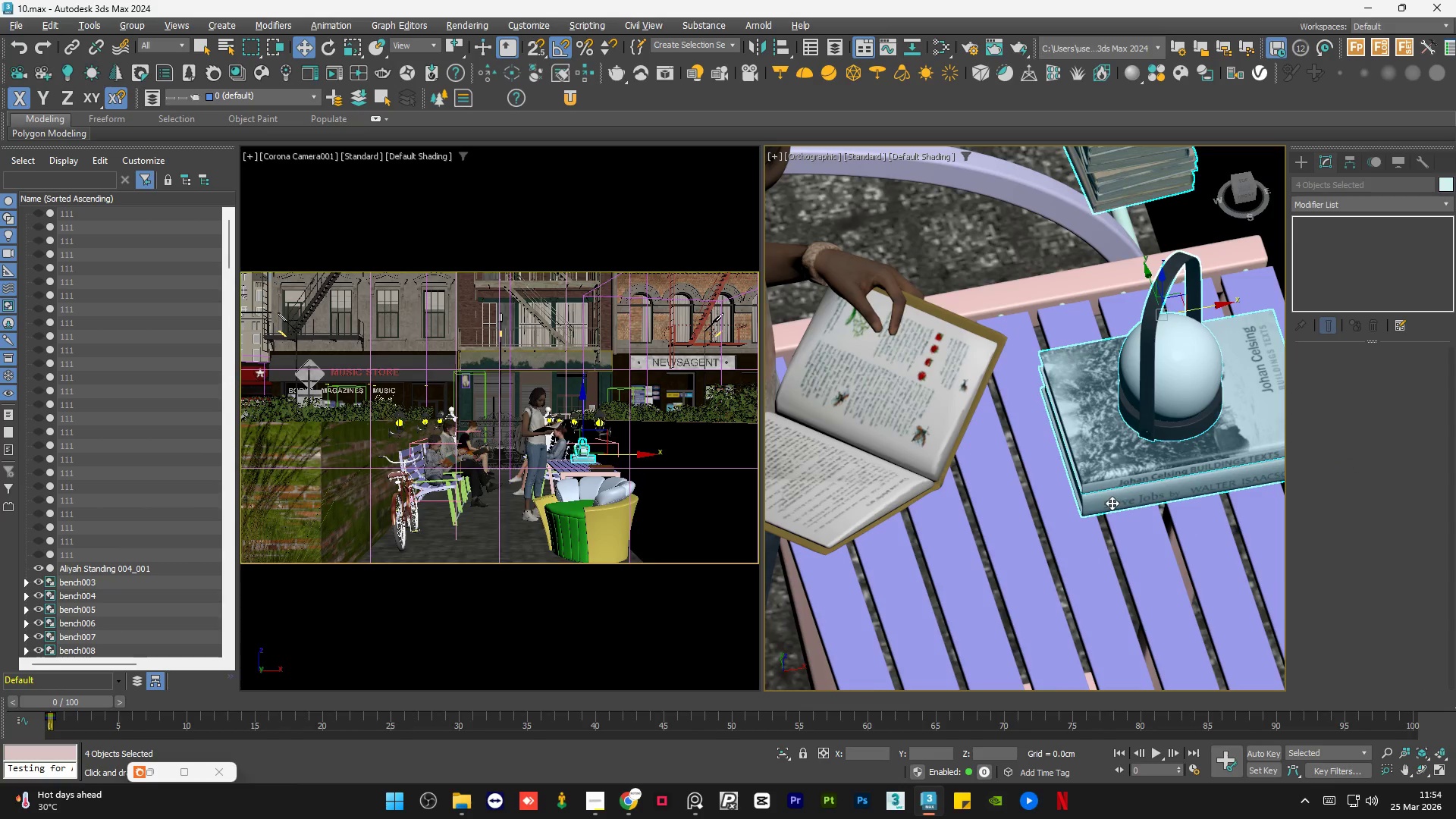 
scroll: coordinate [1113, 503], scroll_direction: up, amount: 2.0
 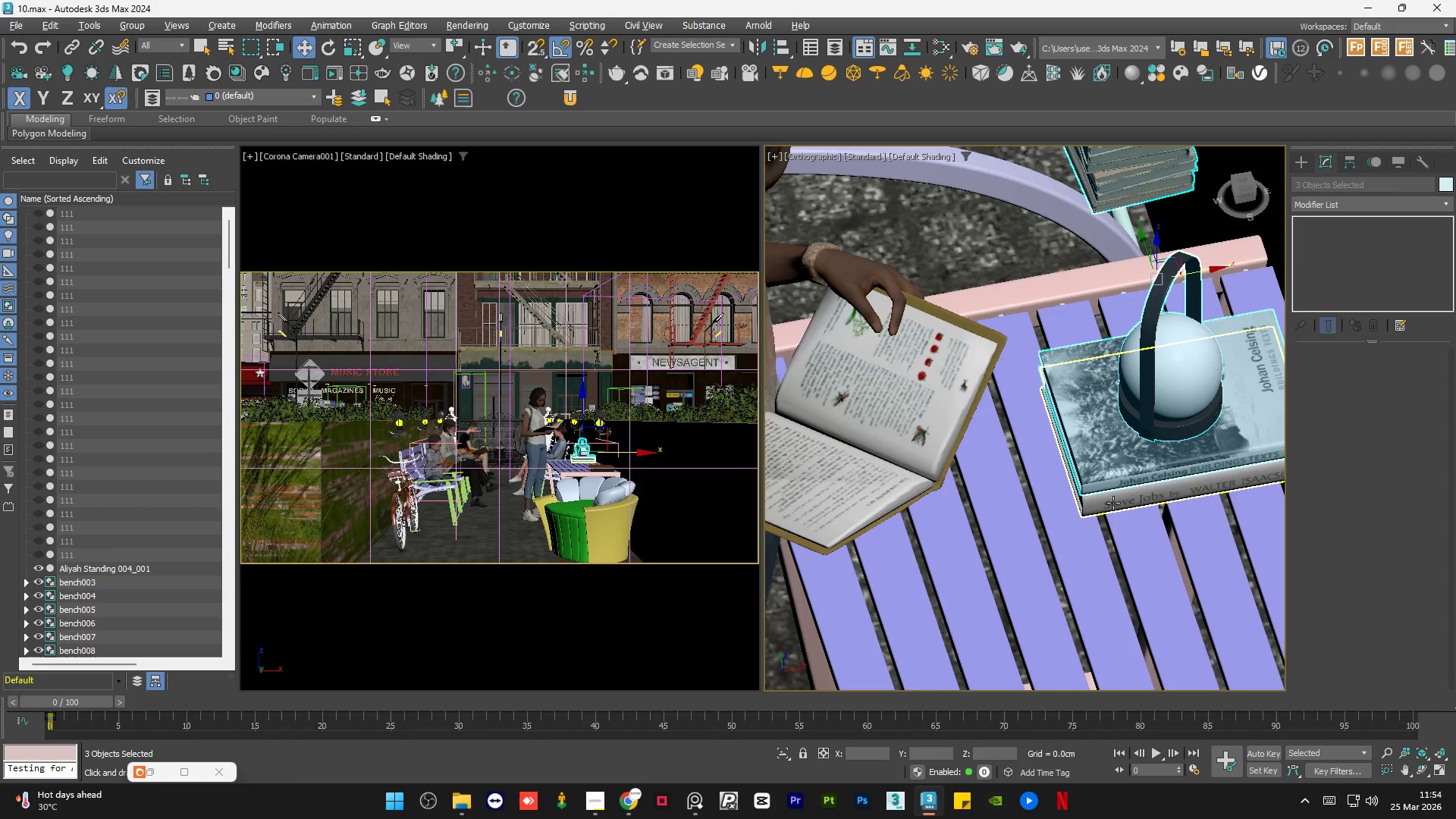 
hold_key(key=ControlLeft, duration=0.64)
left_click([1019, 532])
 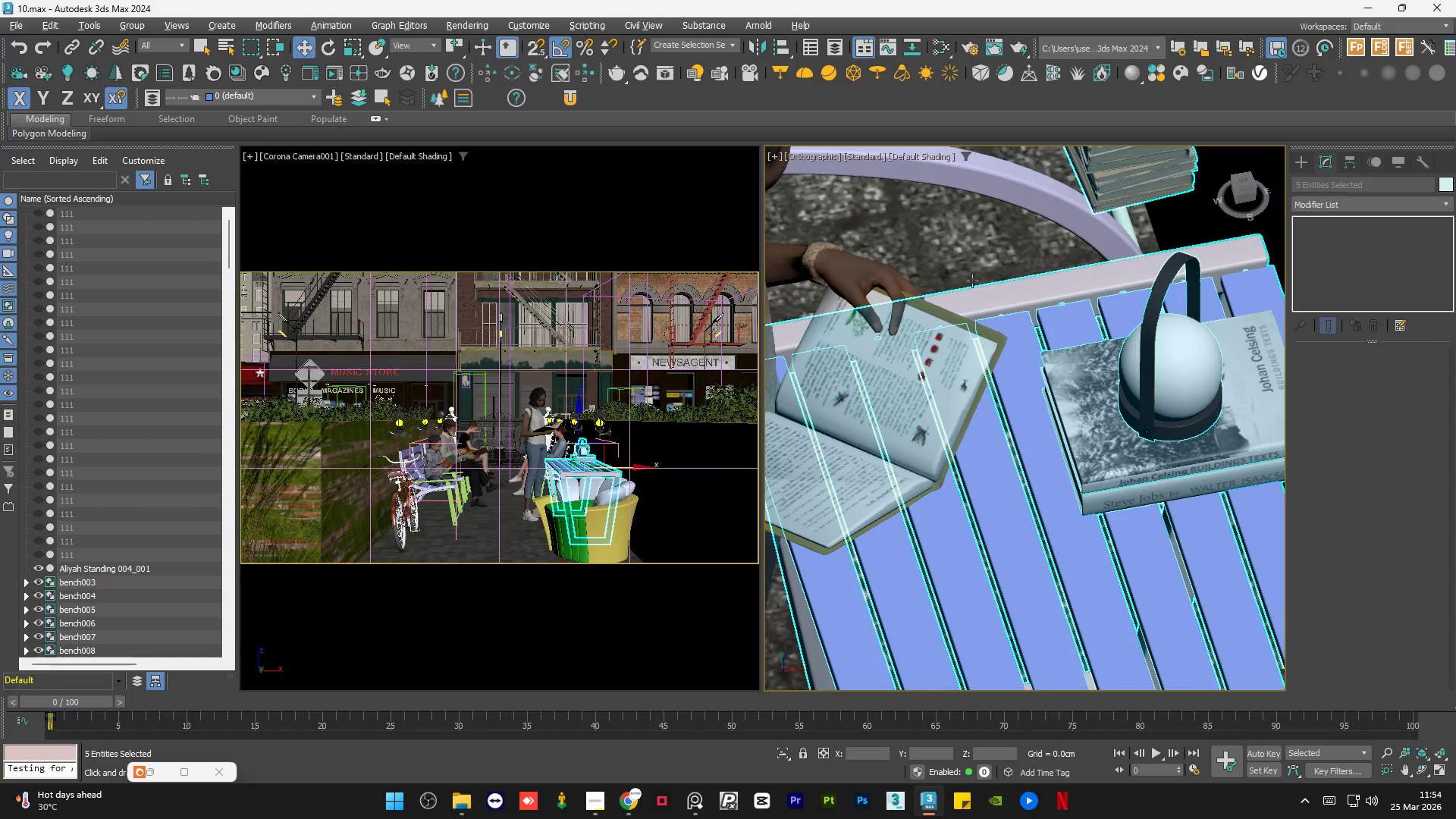 
scroll: coordinate [972, 281], scroll_direction: down, amount: 4.0
 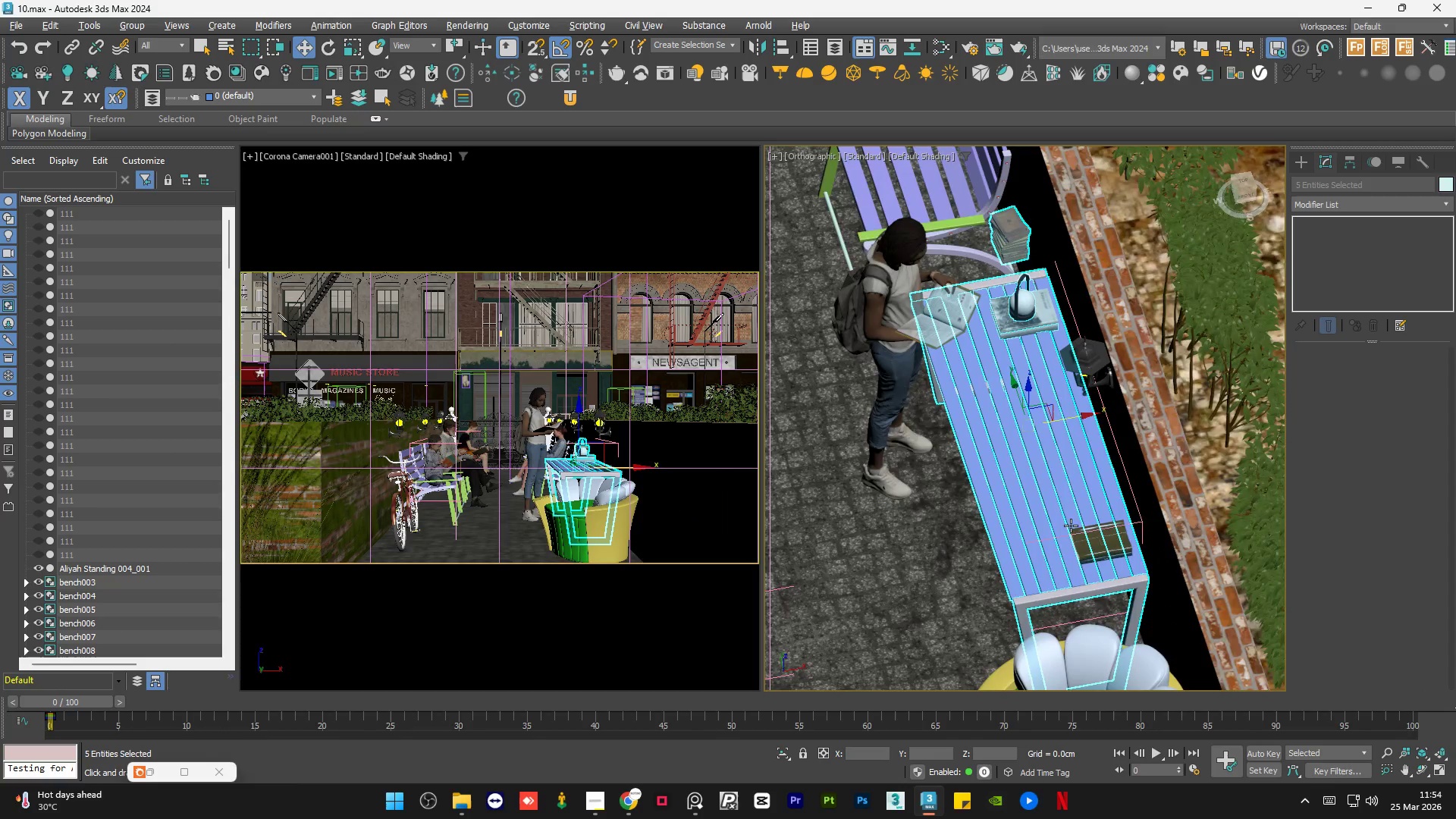 
hold_key(key=ControlLeft, duration=0.62)
 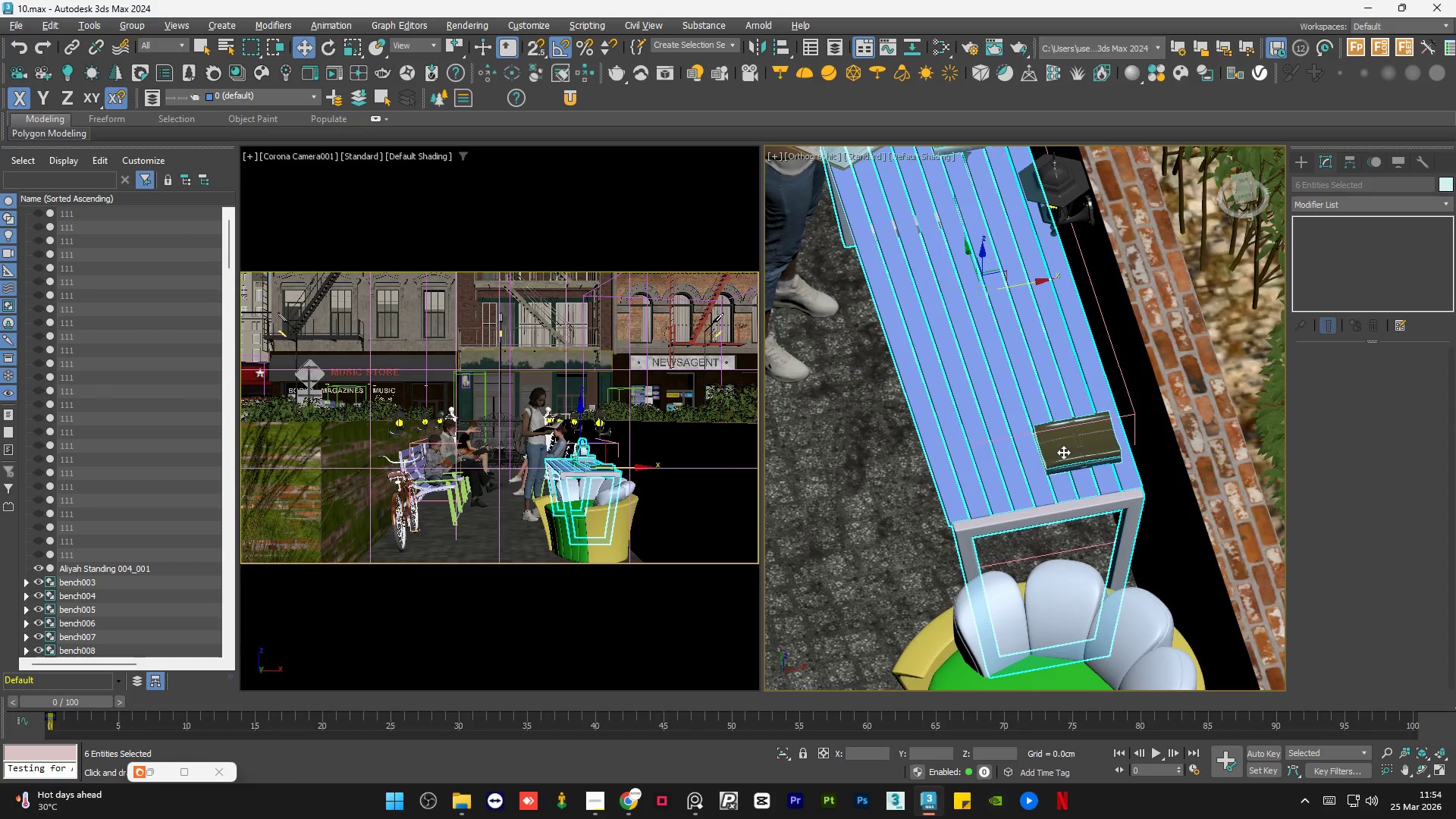 
scroll: coordinate [1103, 543], scroll_direction: up, amount: 5.0
 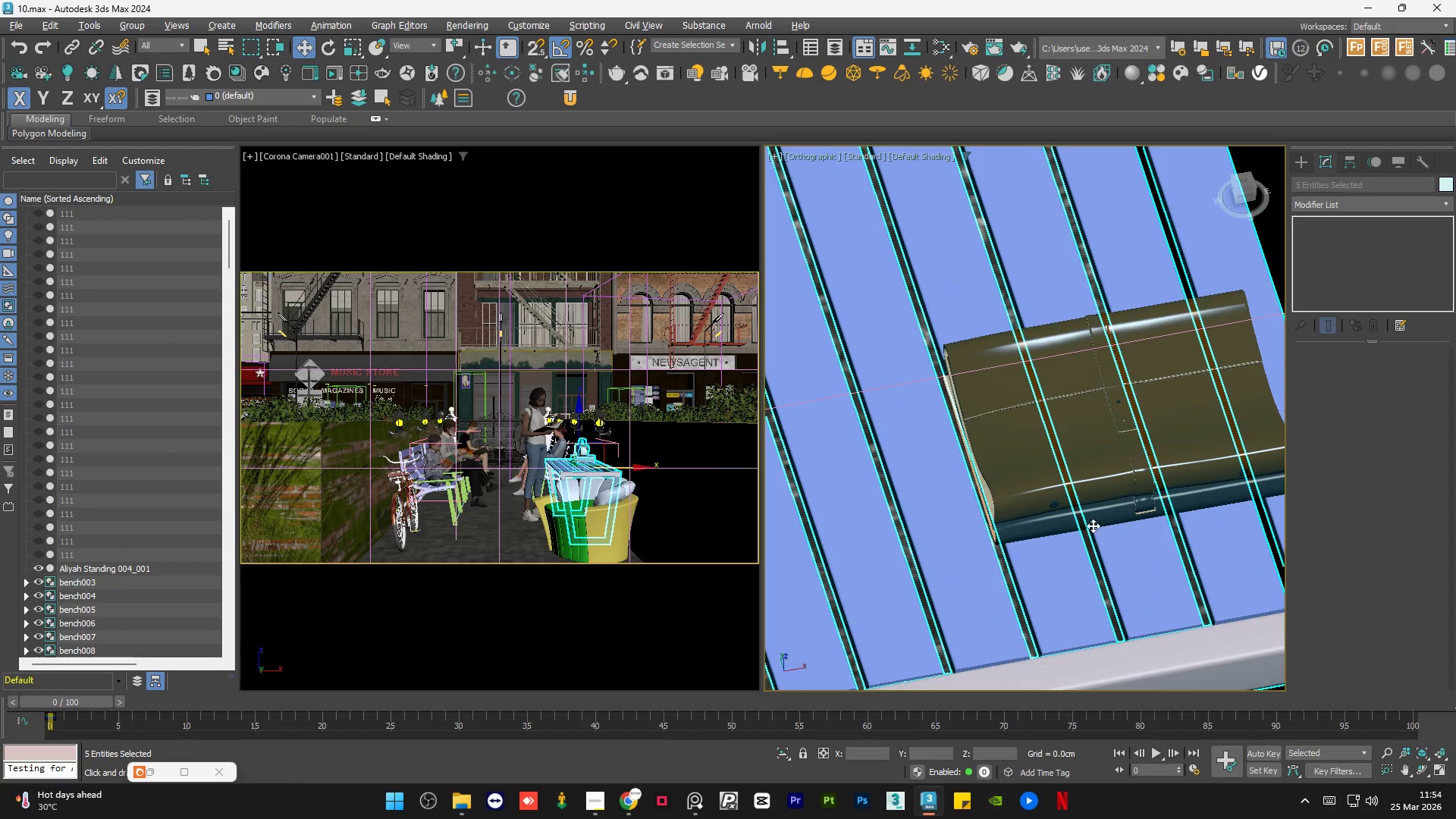 
left_click([1063, 449])
 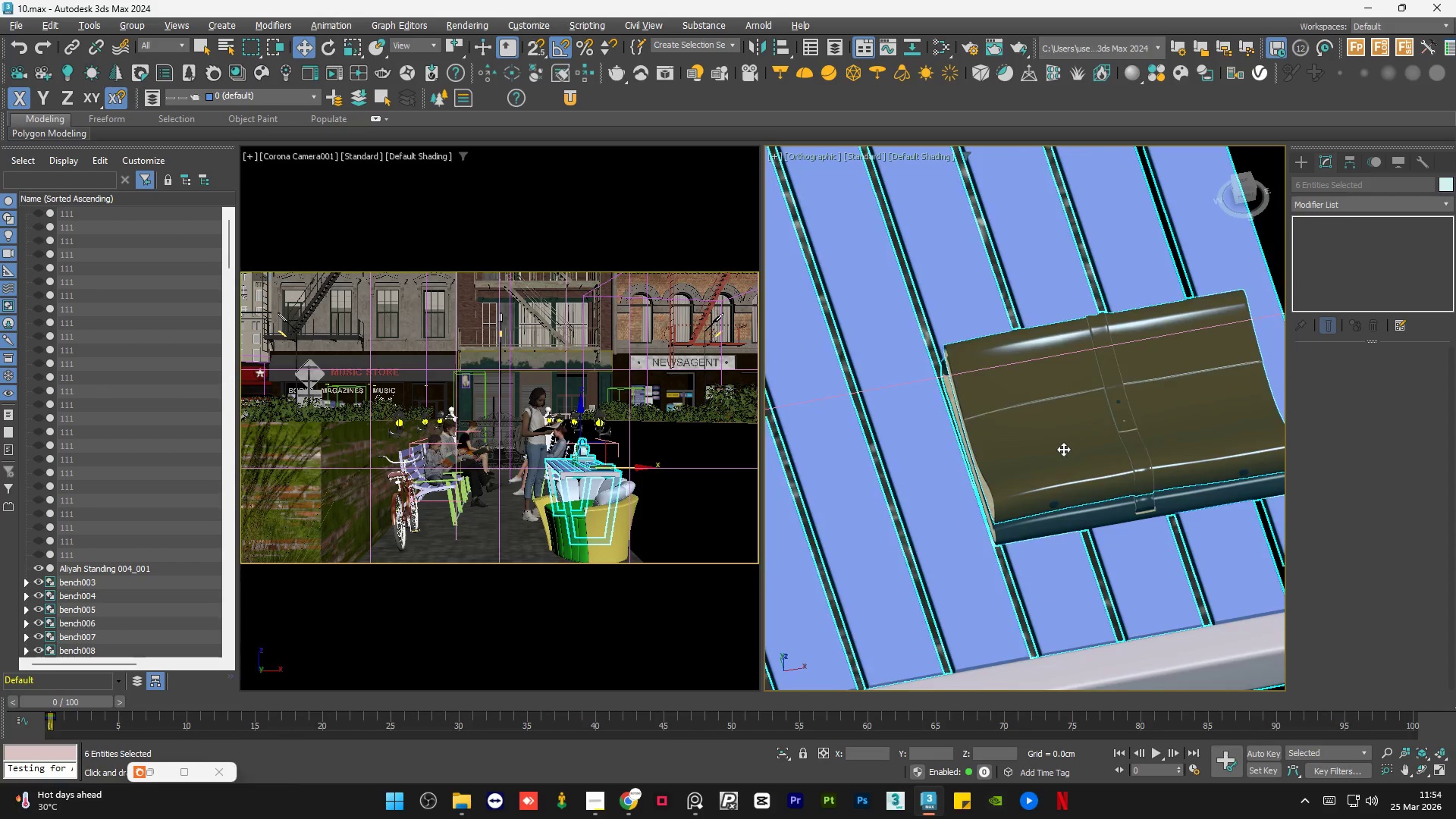 
scroll: coordinate [1063, 452], scroll_direction: down, amount: 6.0
 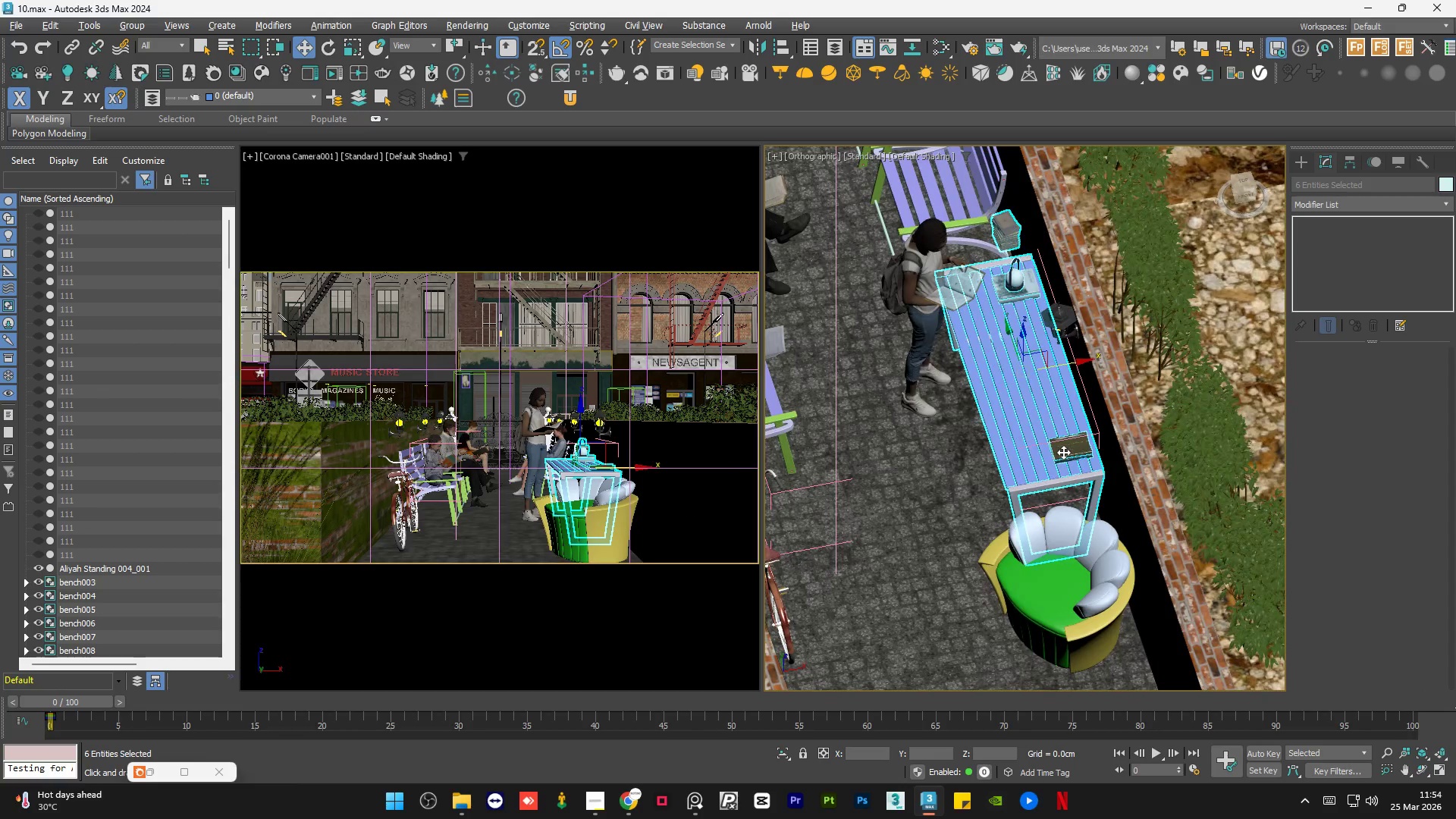 
key(Alt+Q)
 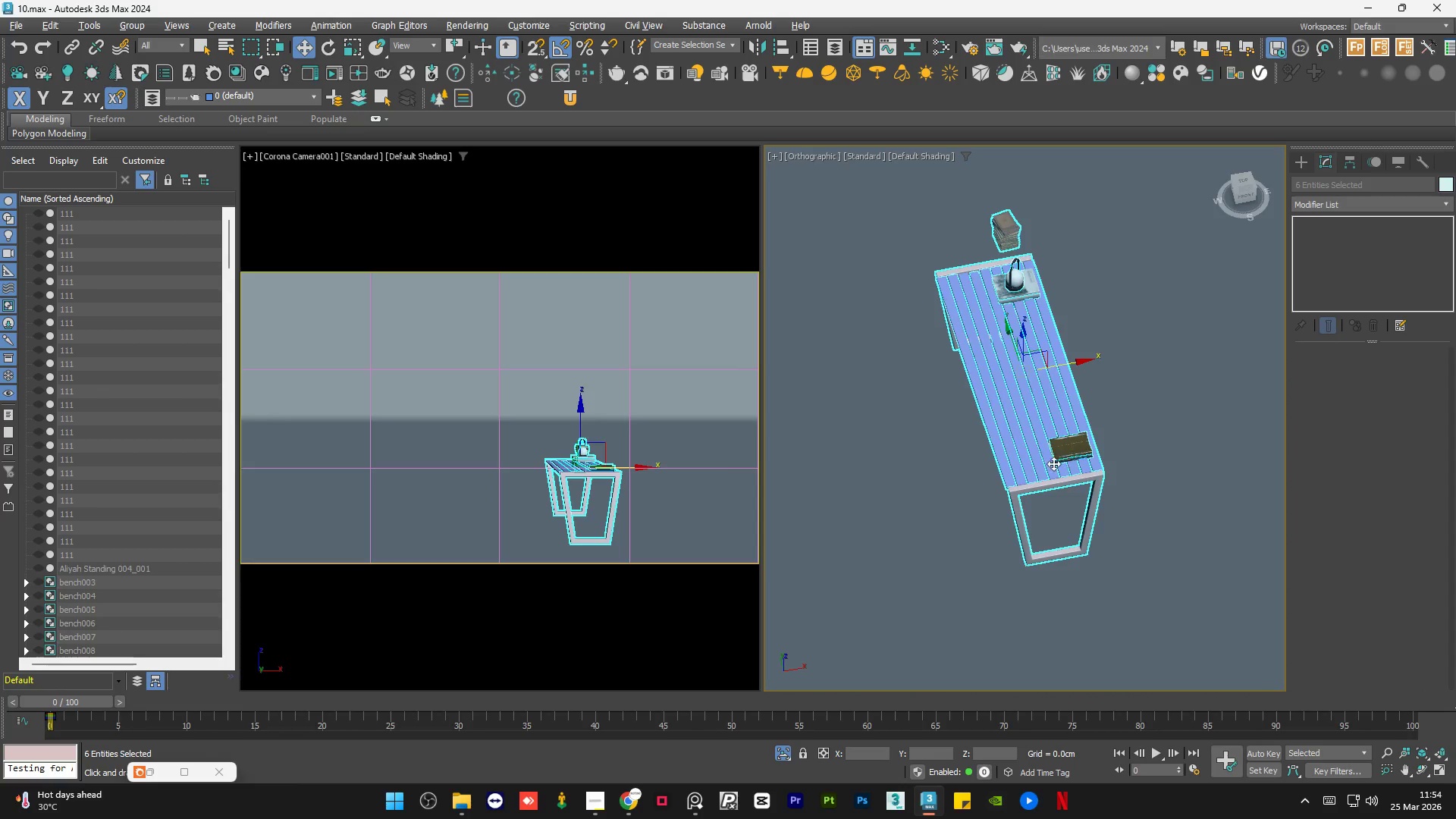 
hold_key(key=AltLeft, duration=0.83)
 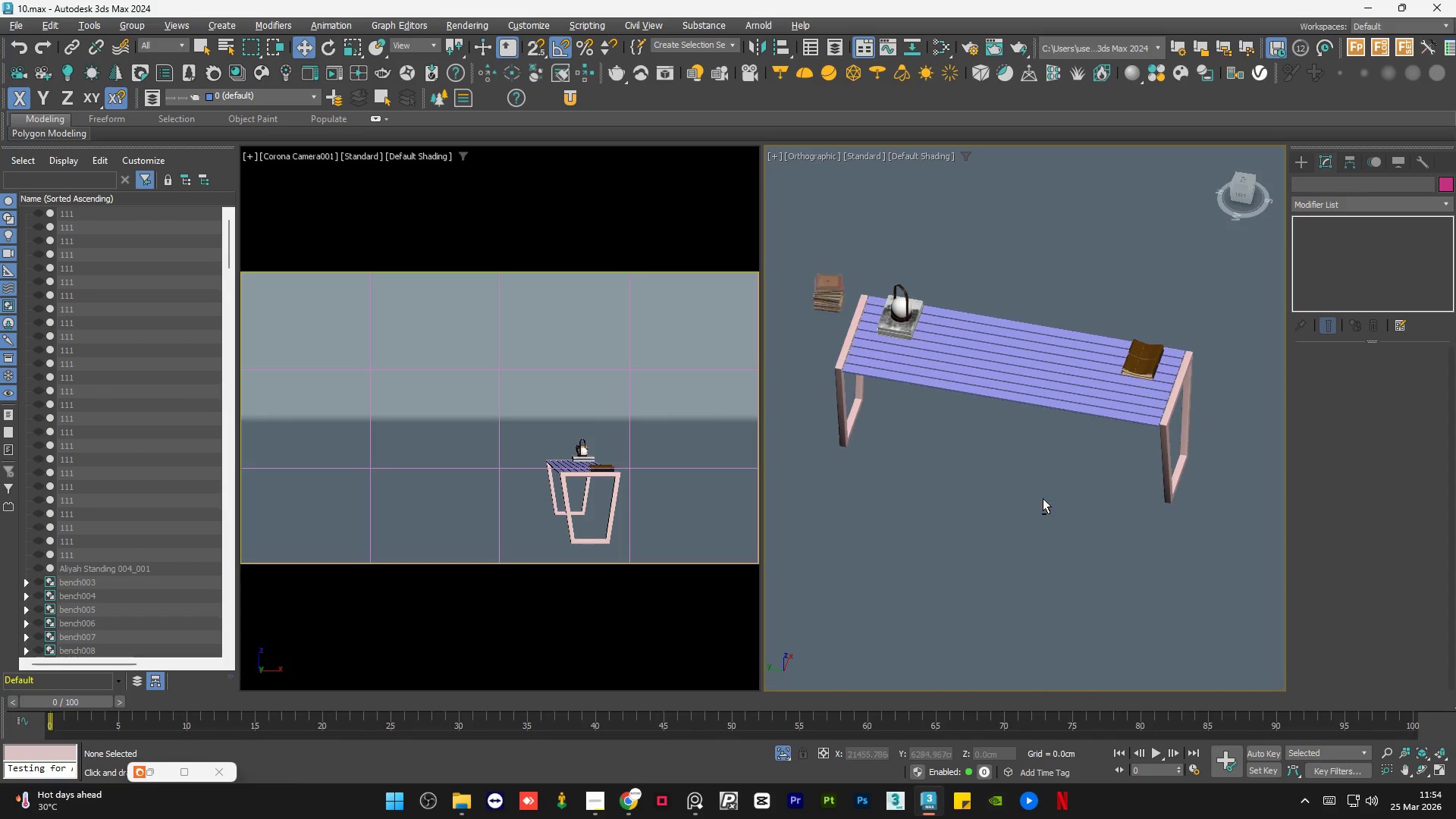 
left_click([1036, 519])
 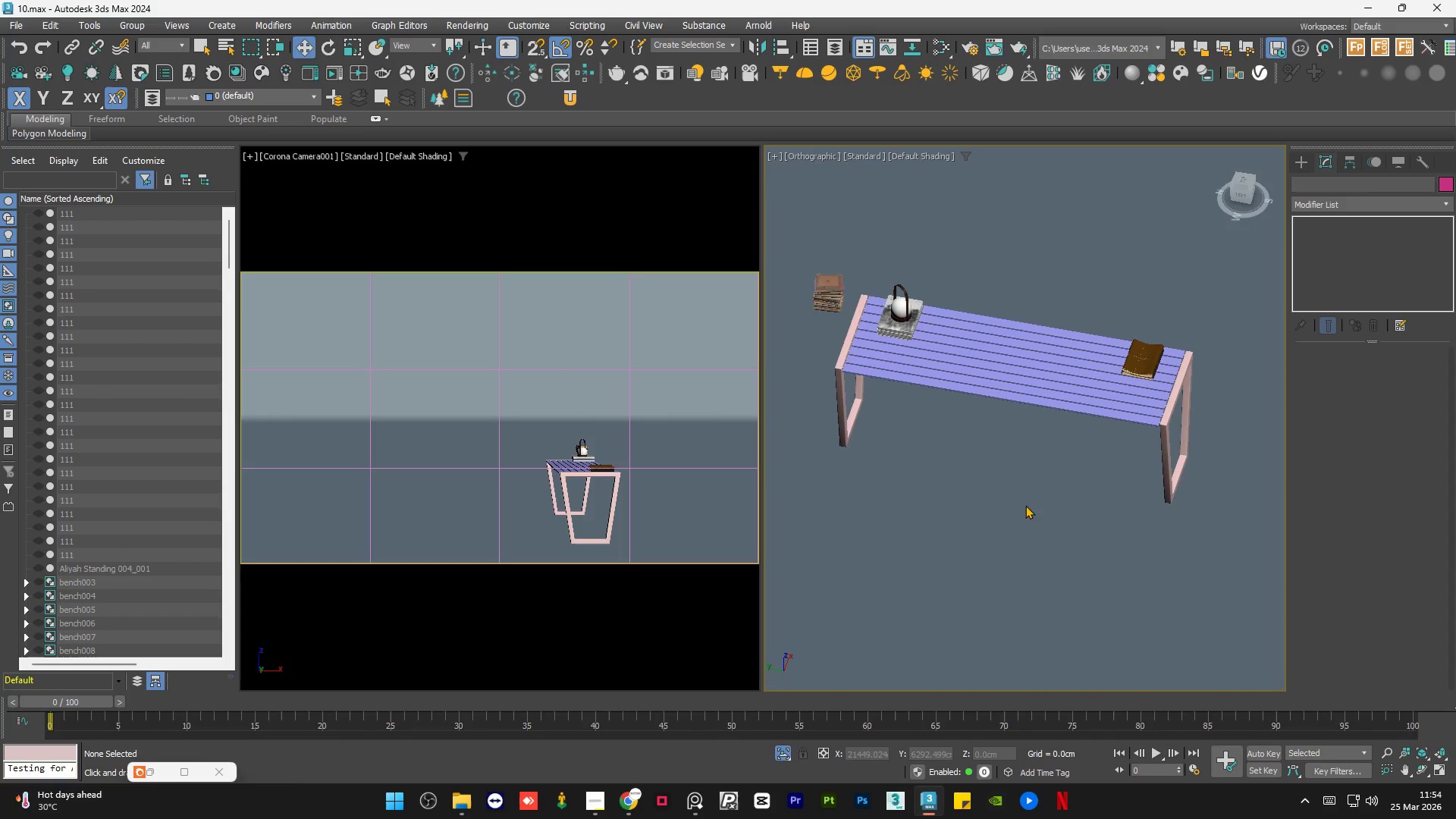 
scroll: coordinate [1128, 479], scroll_direction: up, amount: 1.0
 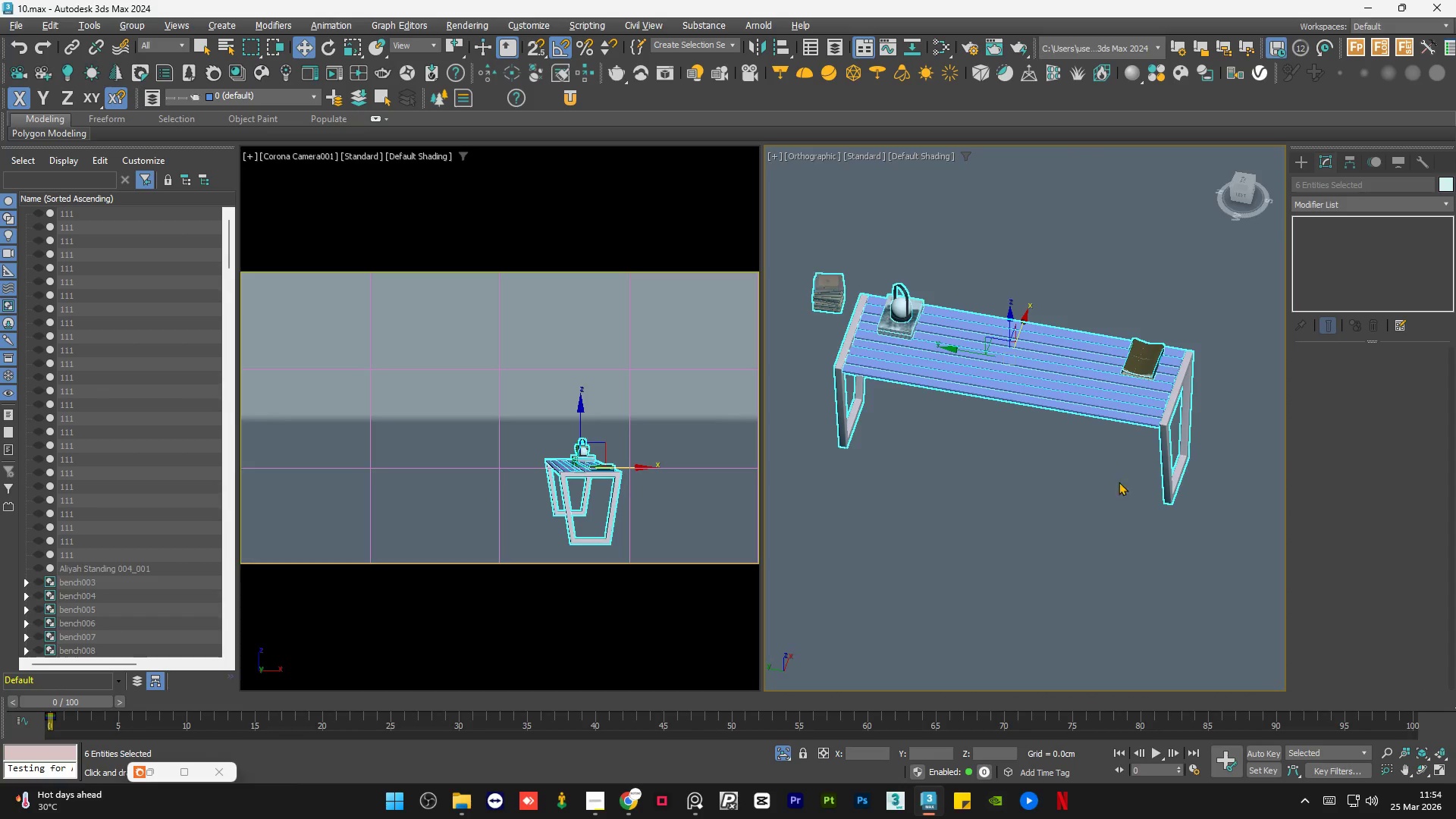 
hold_key(key=AltLeft, duration=0.38)
 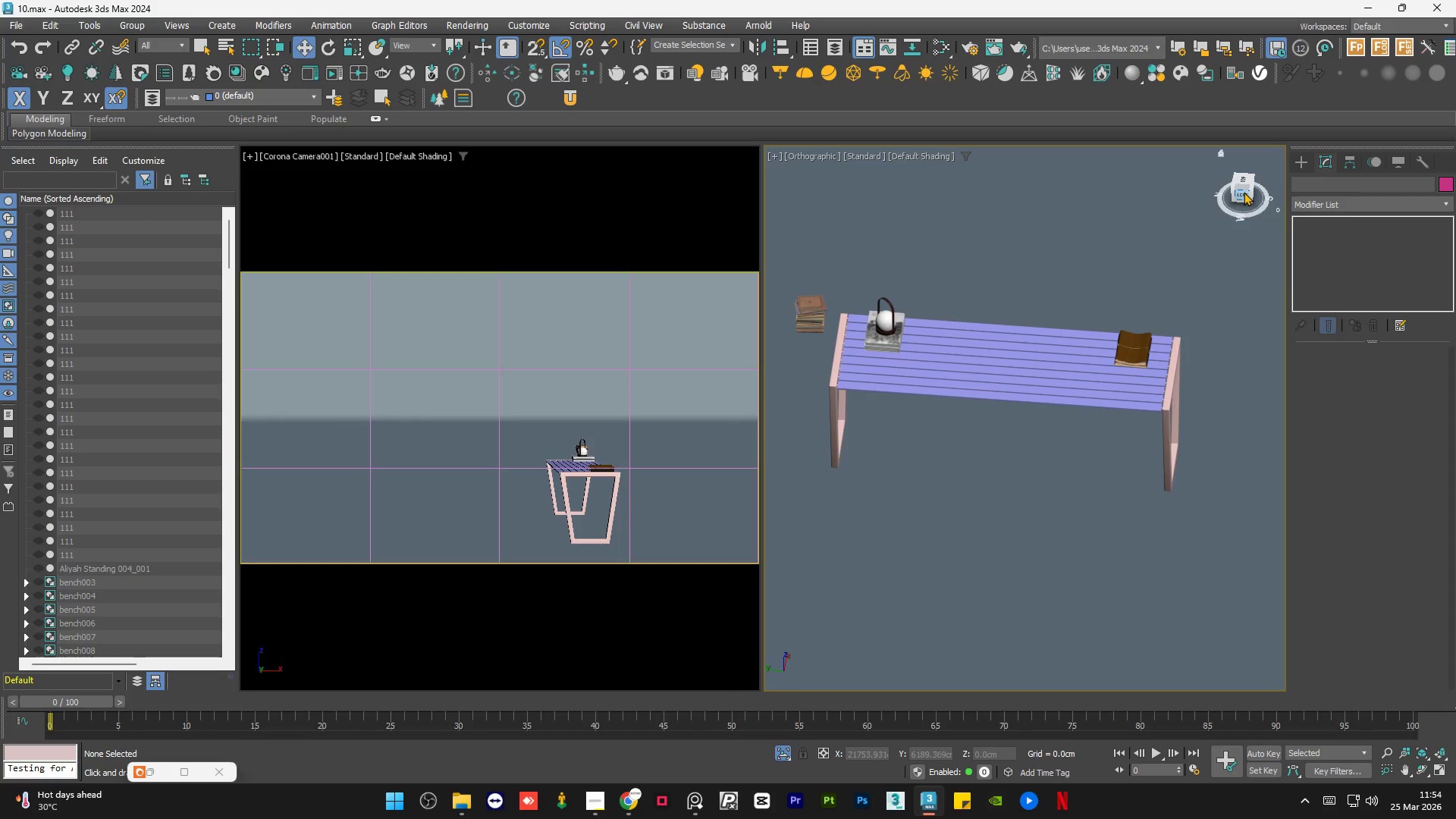 
left_click([1242, 197])
 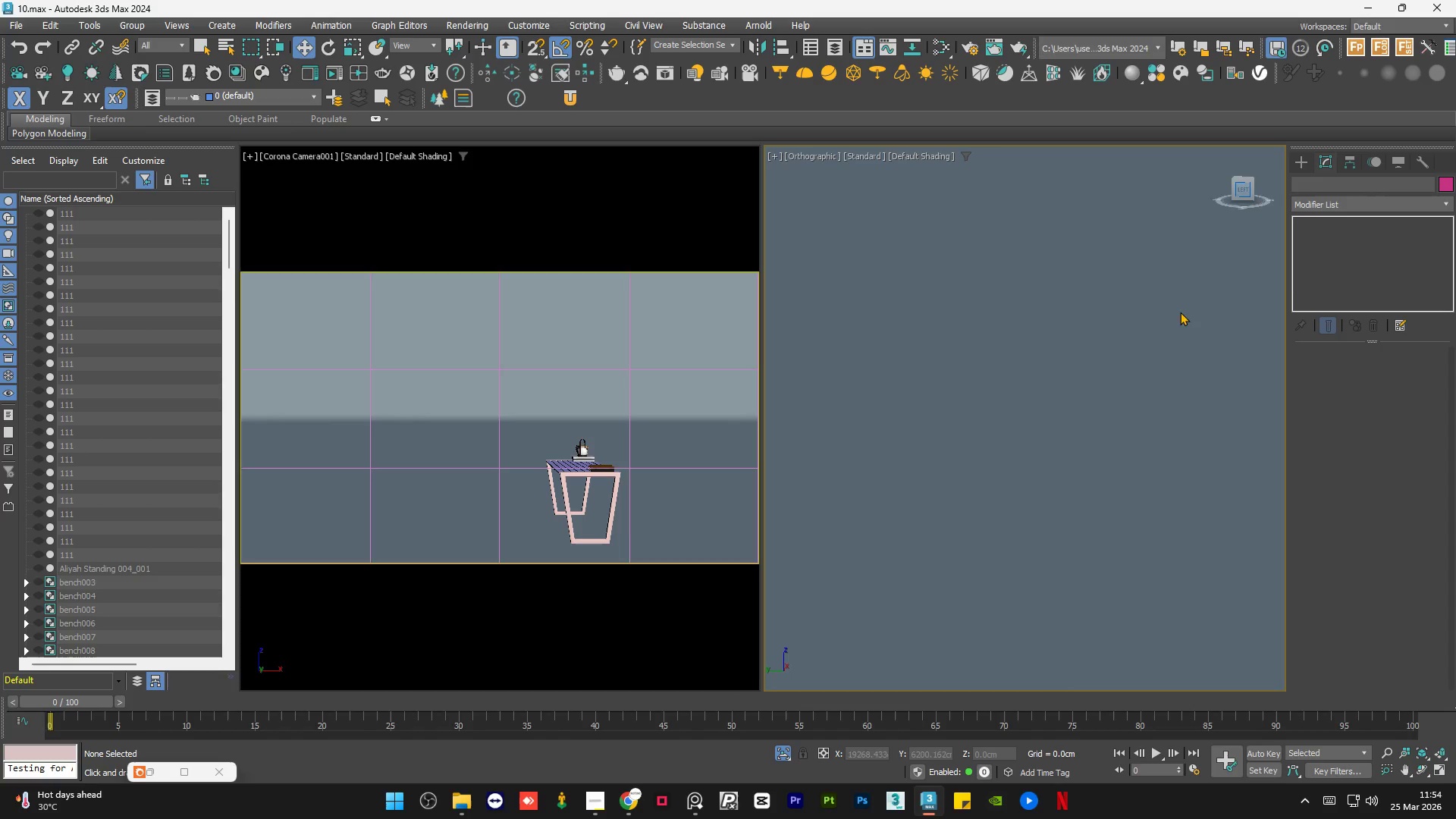 
left_click_drag(start_coordinate=[882, 414], to_coordinate=[914, 559])
 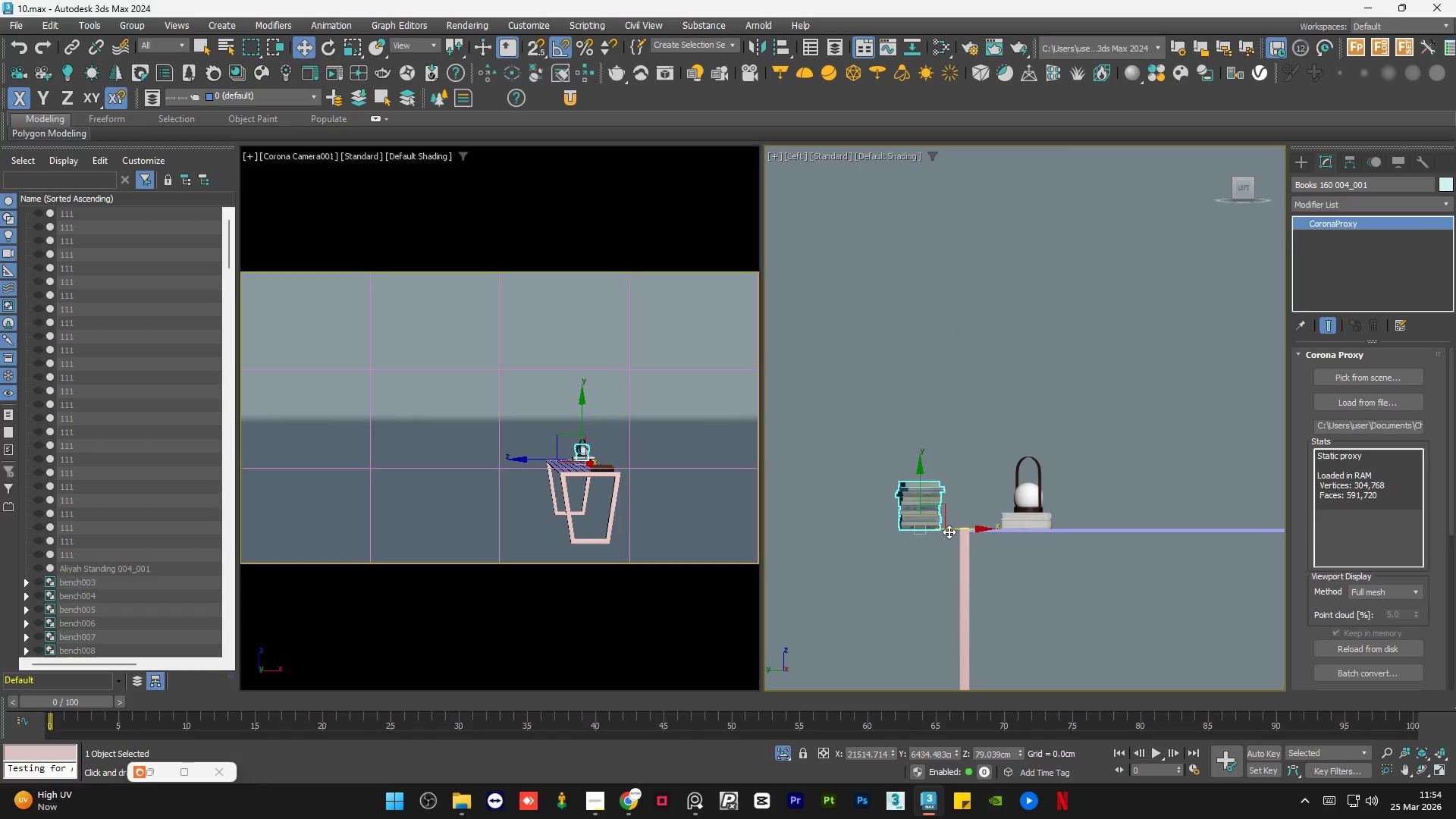 
scroll: coordinate [971, 570], scroll_direction: none, amount: 0.0
 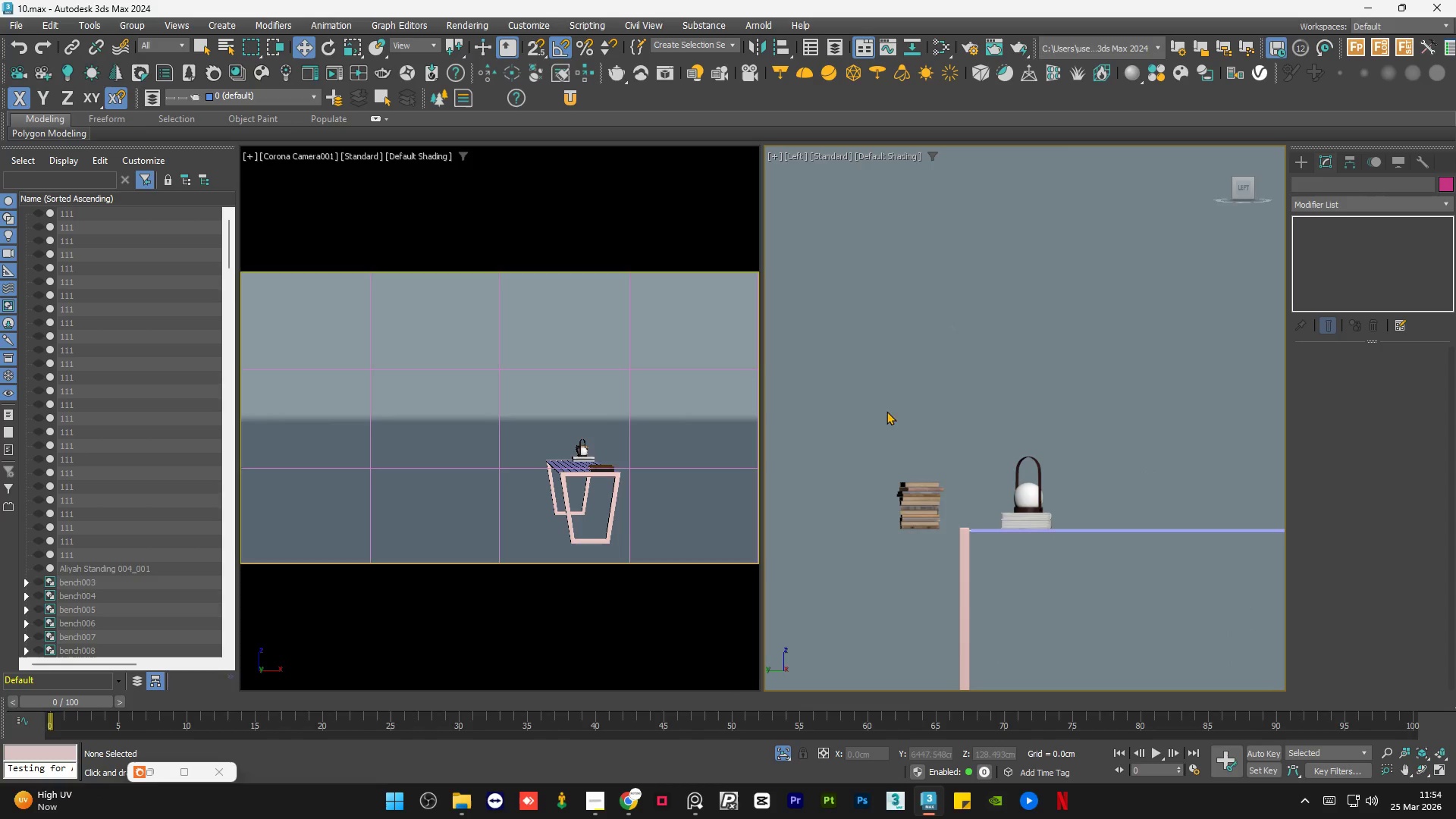 
left_click_drag(start_coordinate=[952, 529], to_coordinate=[1135, 531])
 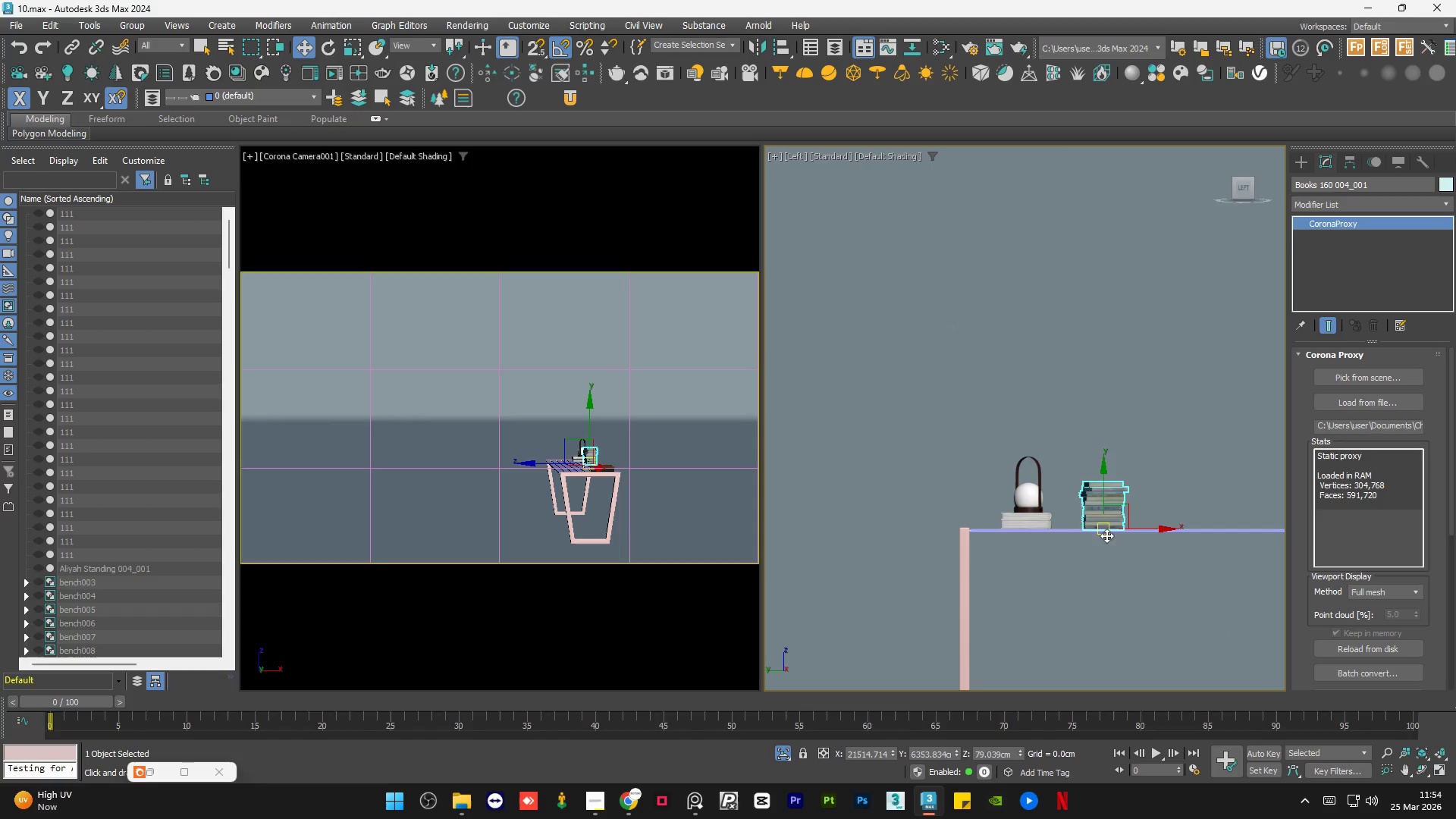 
hold_key(key=AltLeft, duration=0.91)
 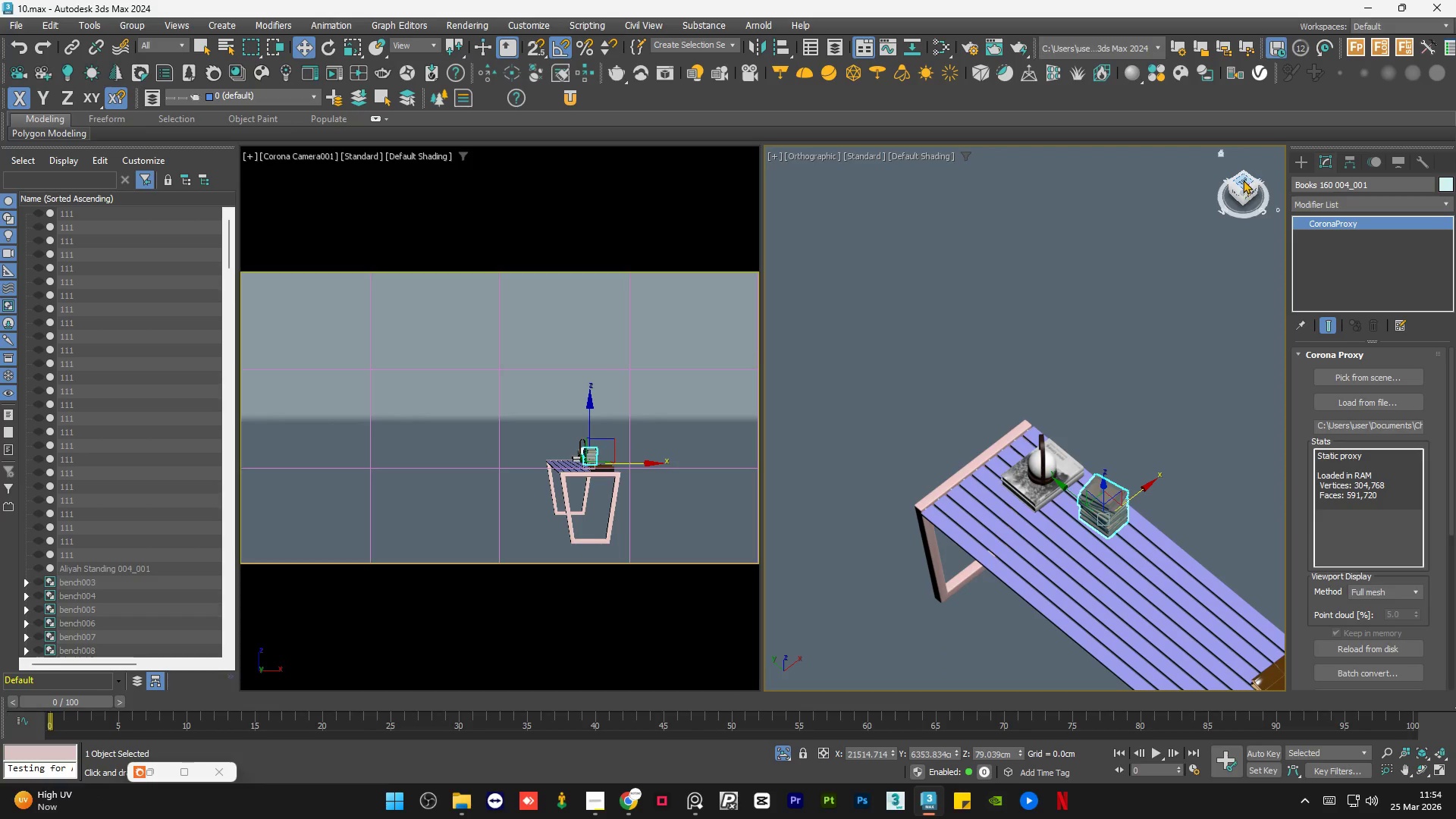 
left_click([1243, 179])
 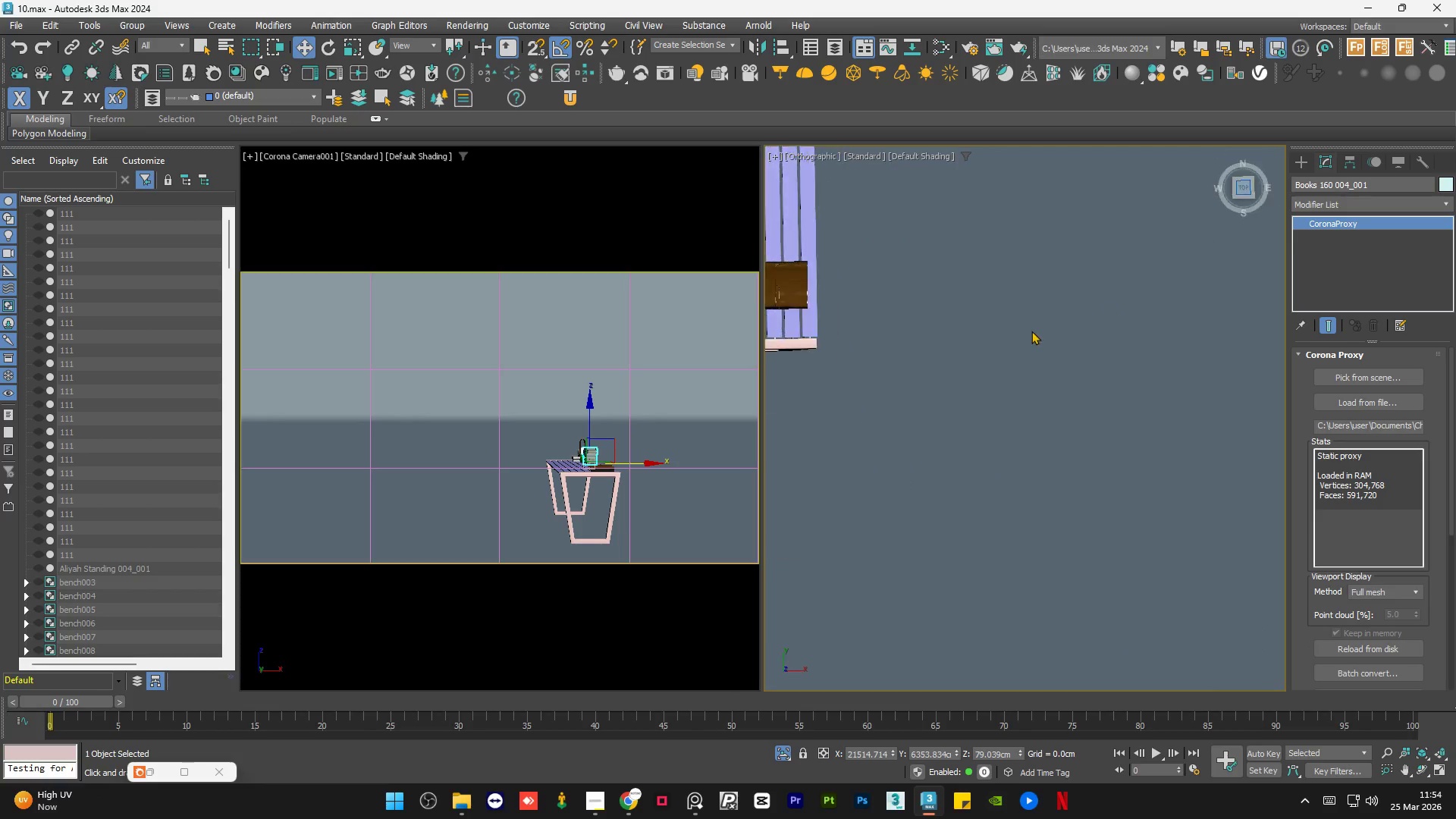 
hold_key(key=AltLeft, duration=0.81)
 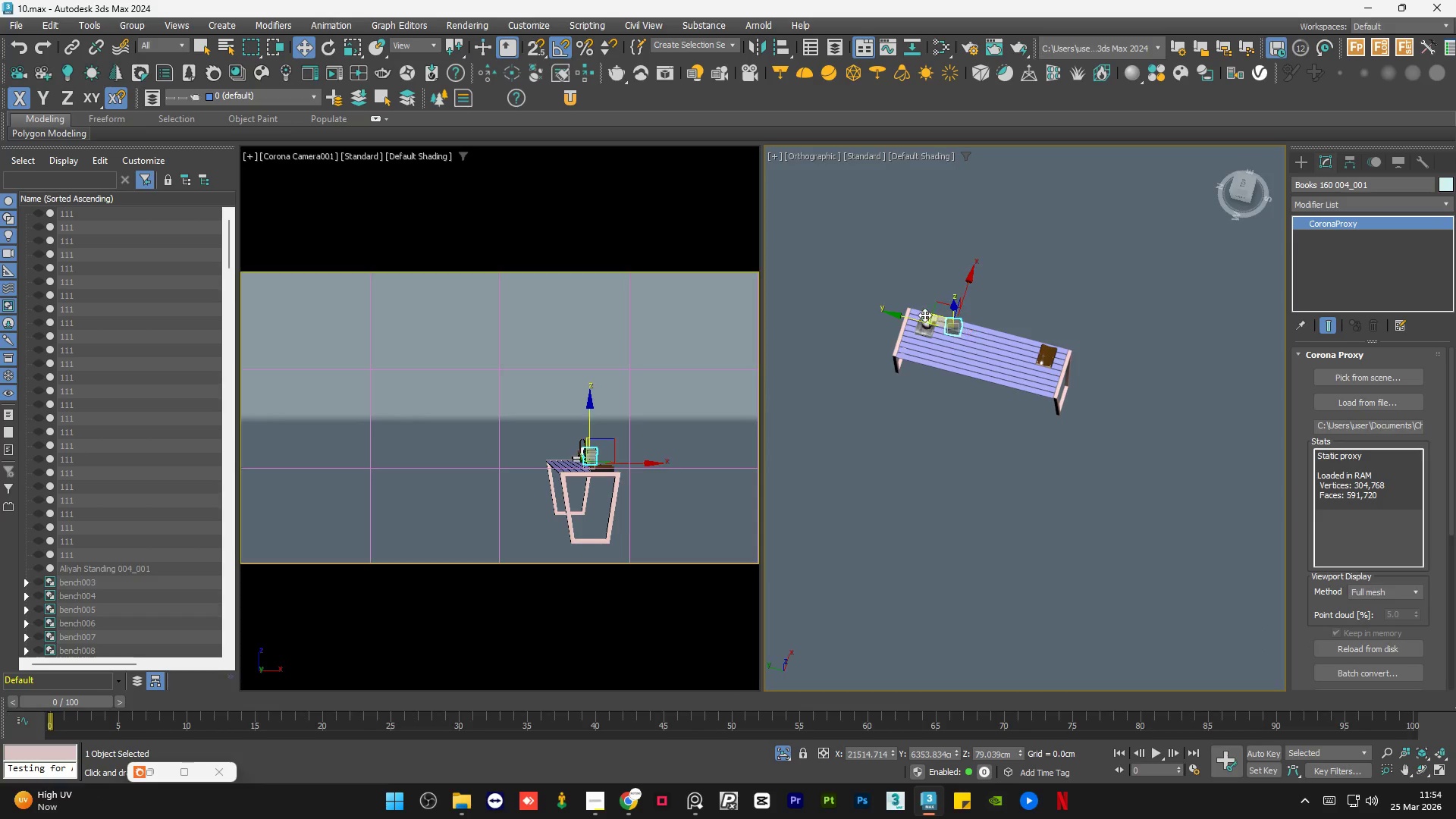 
scroll: coordinate [1050, 513], scroll_direction: down, amount: 3.0
 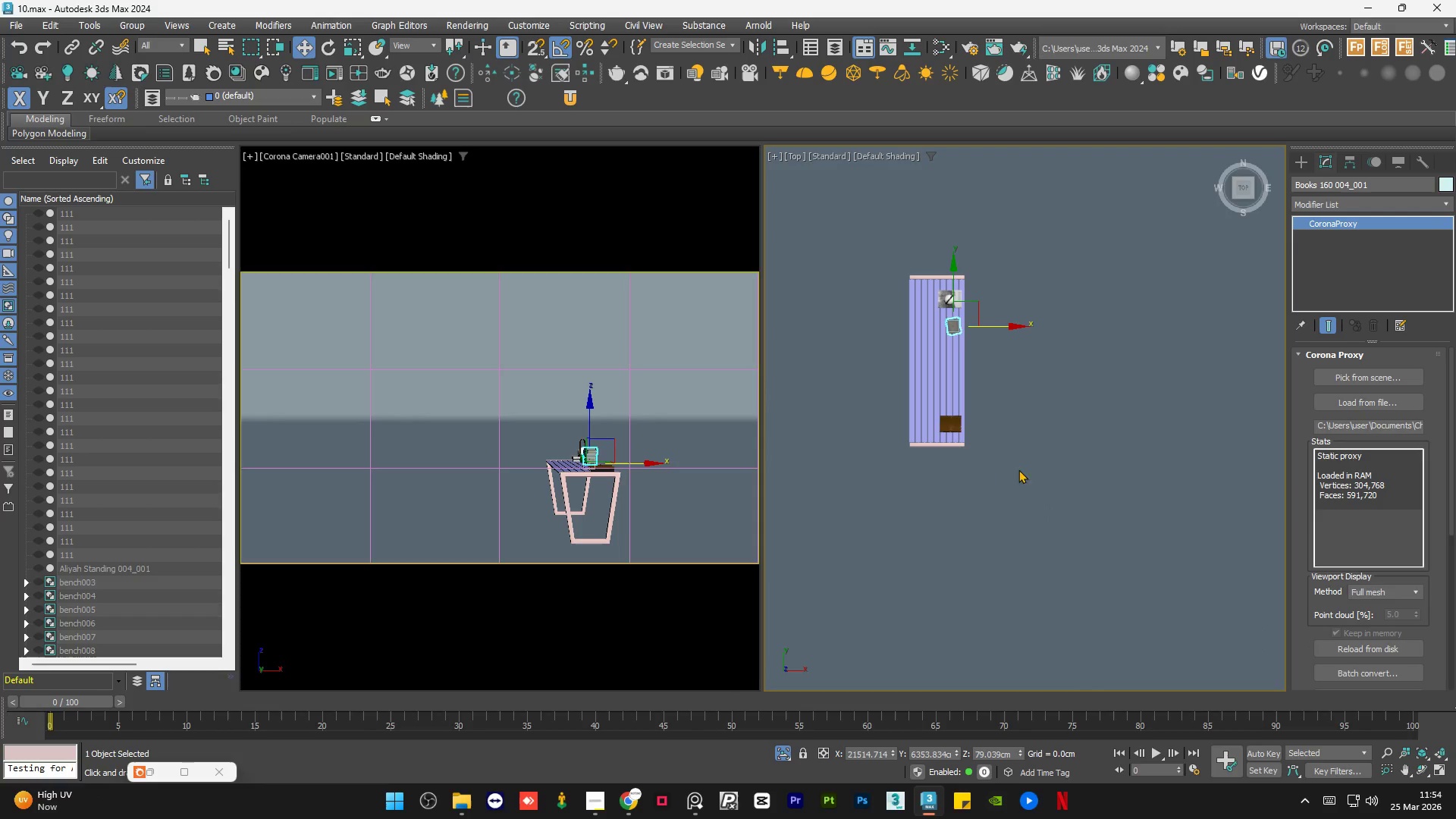 
scroll: coordinate [1078, 374], scroll_direction: up, amount: 8.0
 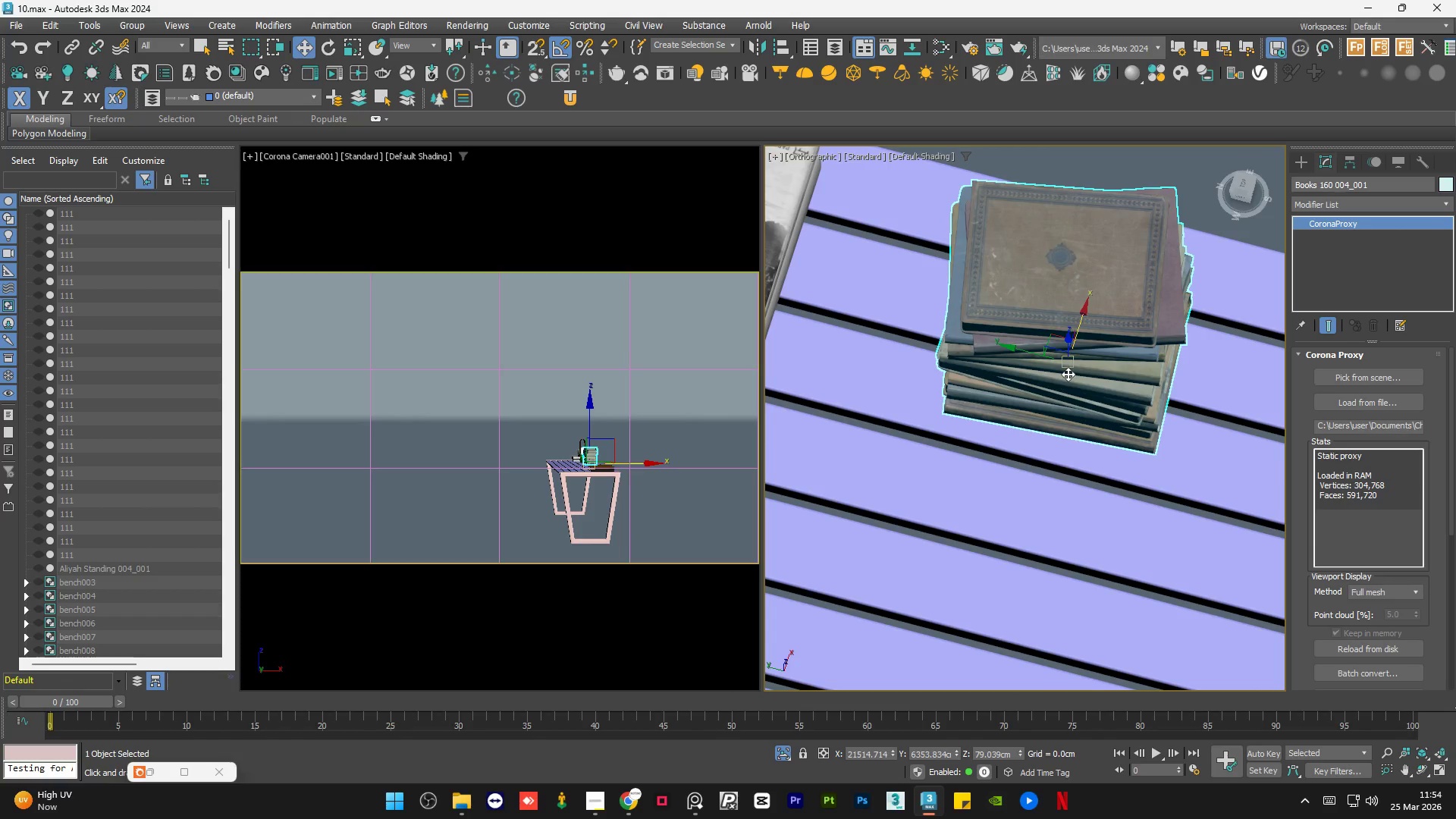 
key(E)
 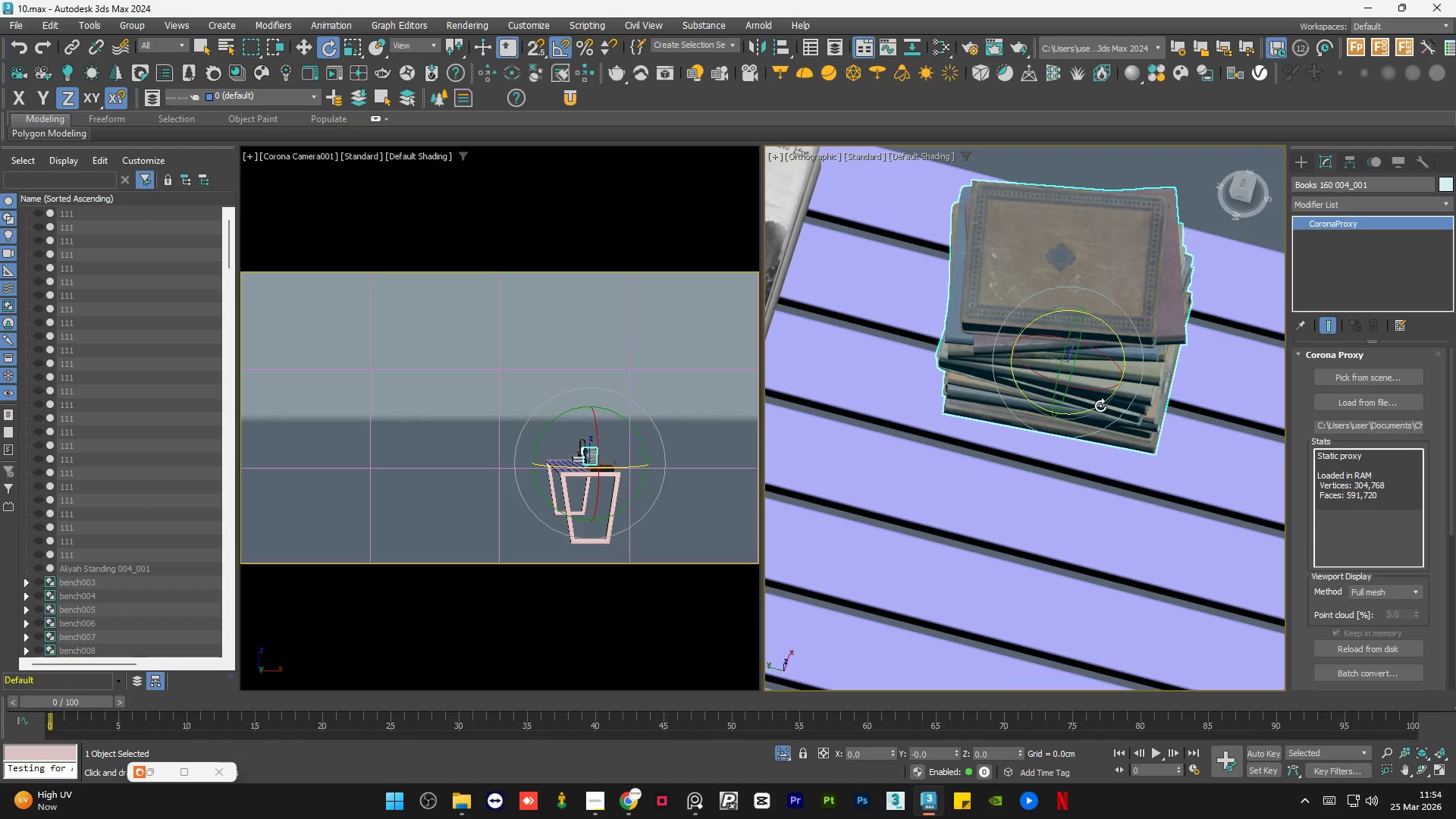 
left_click_drag(start_coordinate=[1100, 406], to_coordinate=[1021, 420])
 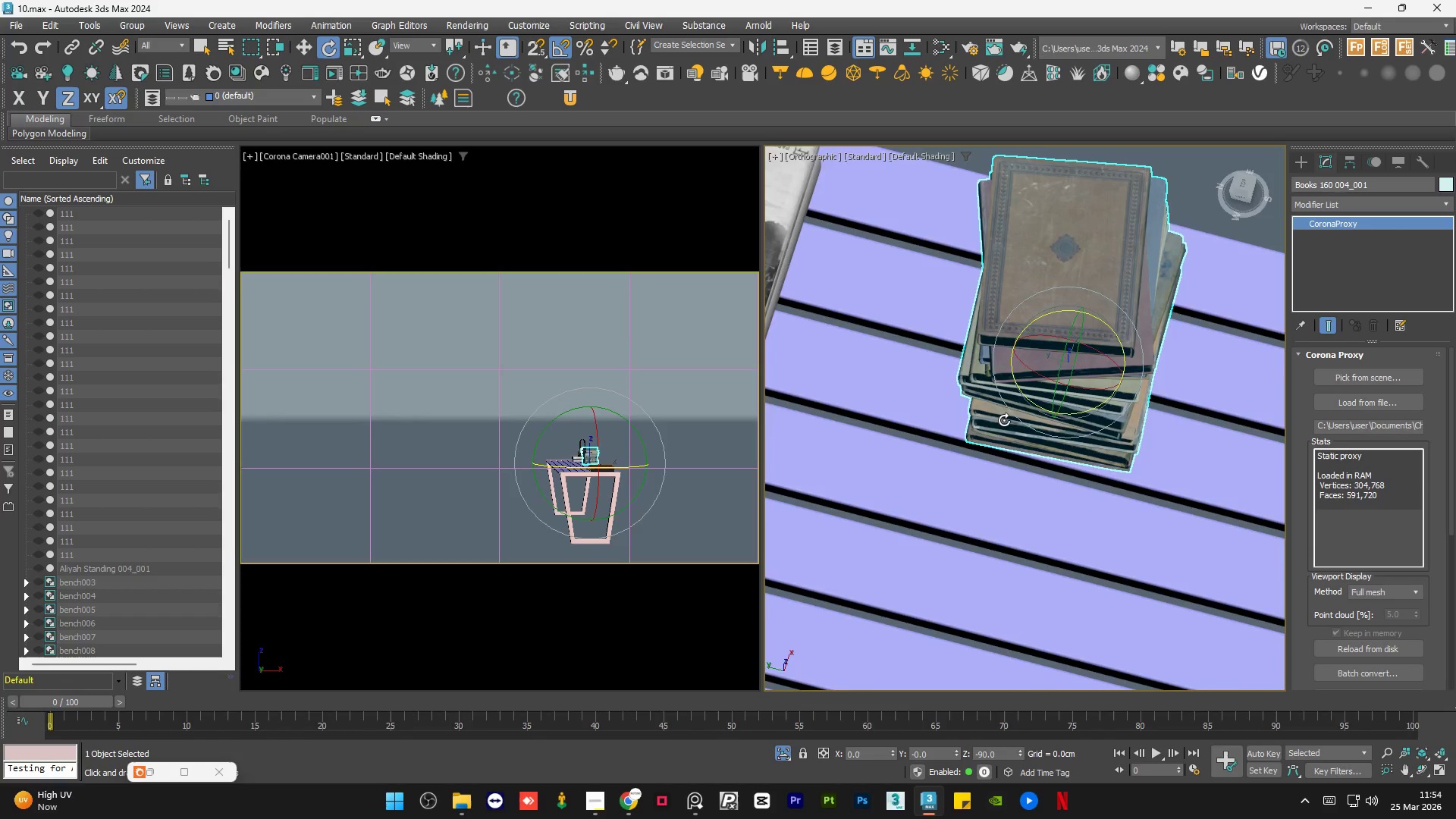 
key(W)
 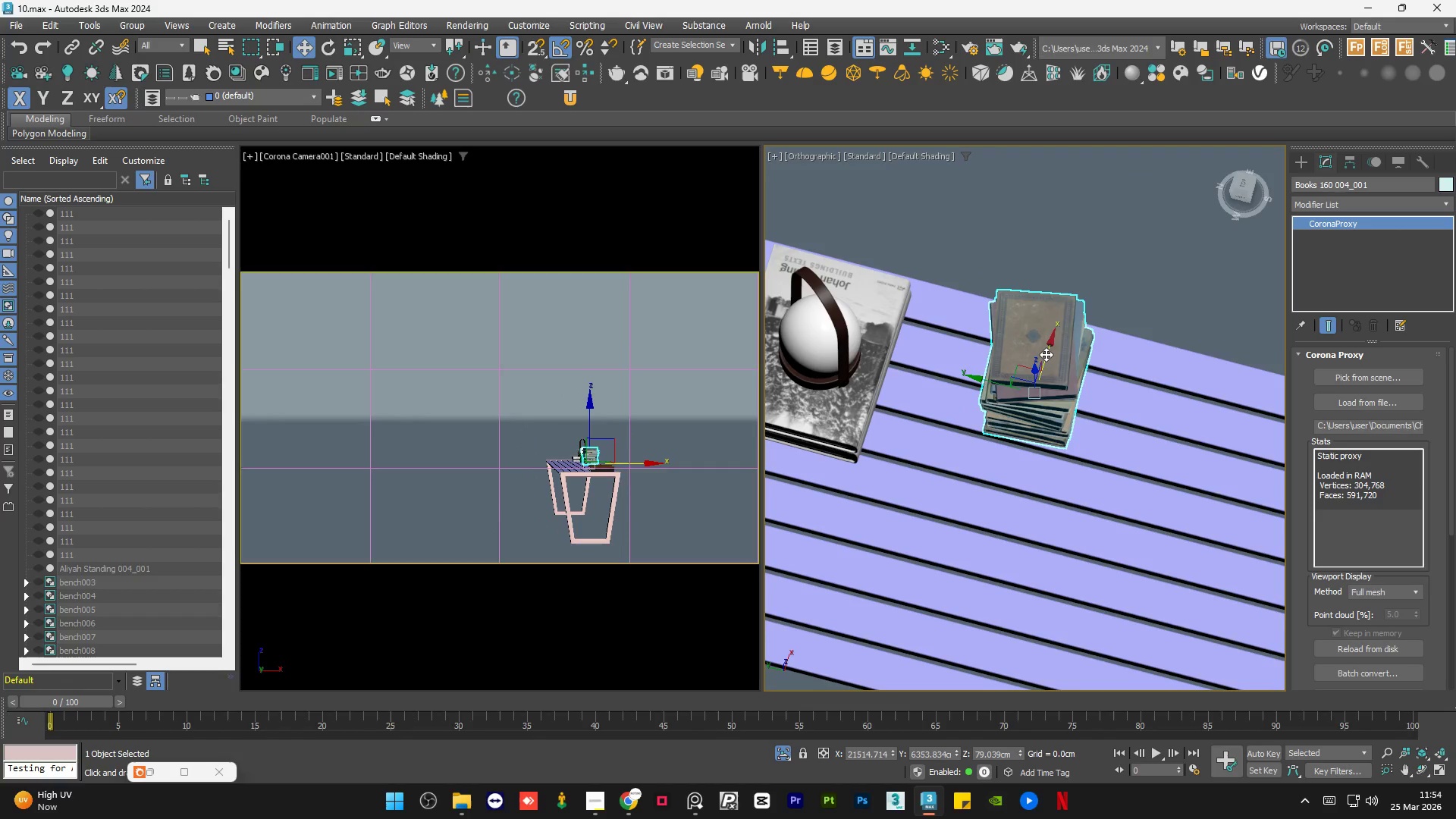 
scroll: coordinate [1002, 425], scroll_direction: down, amount: 2.0
 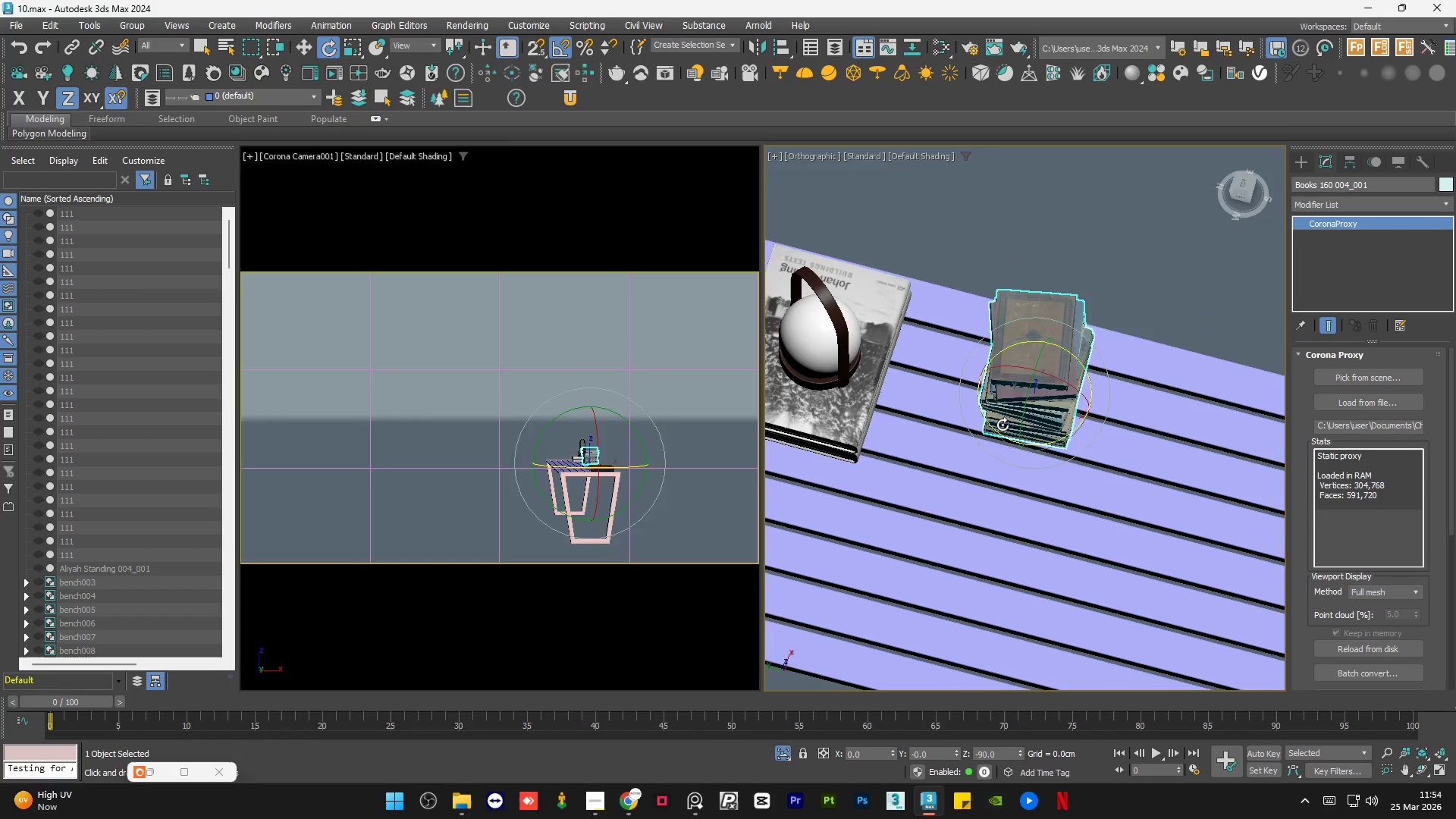 
left_click_drag(start_coordinate=[1046, 353], to_coordinate=[1040, 392])
 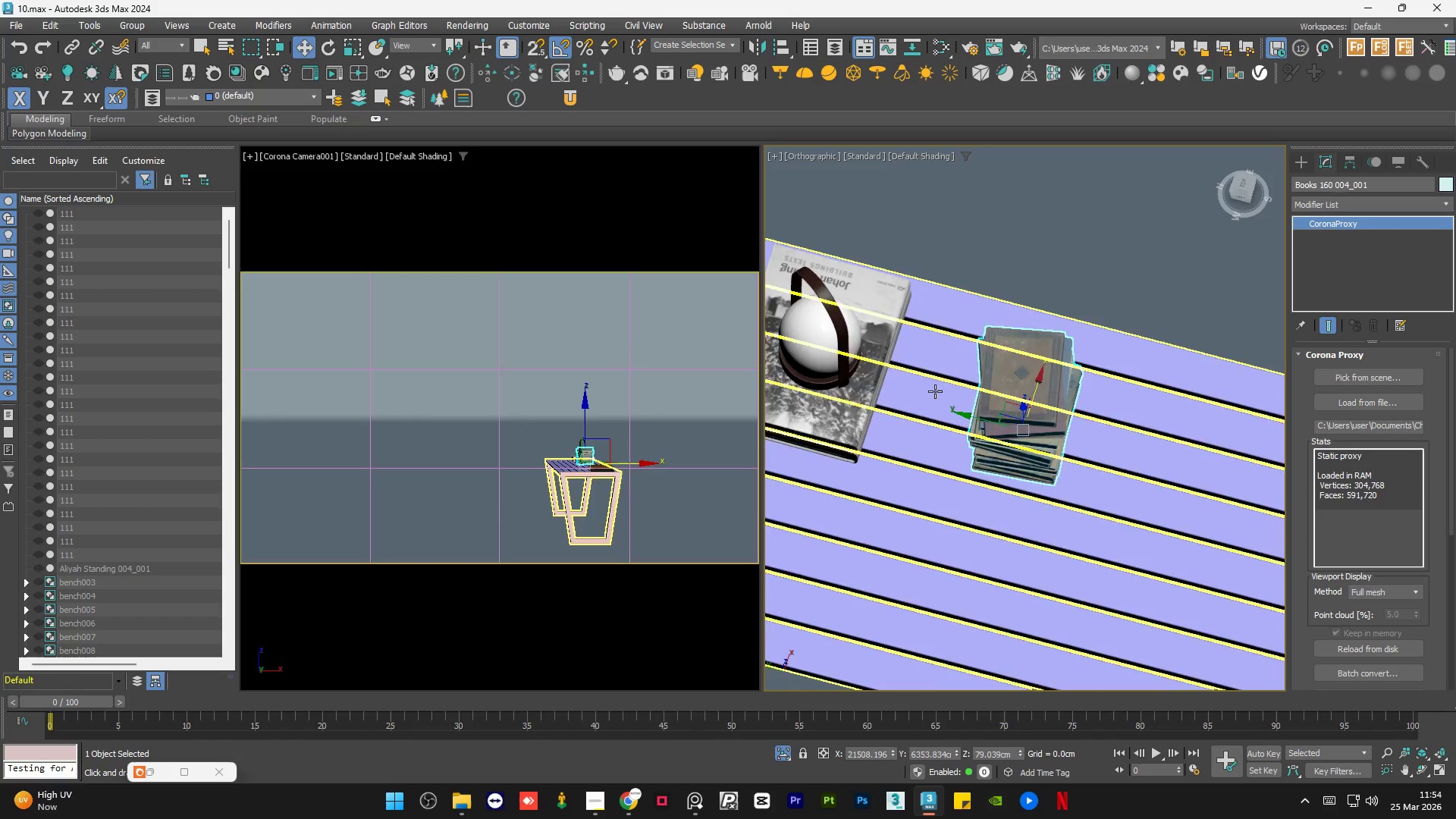 
hold_key(key=AltLeft, duration=0.78)
 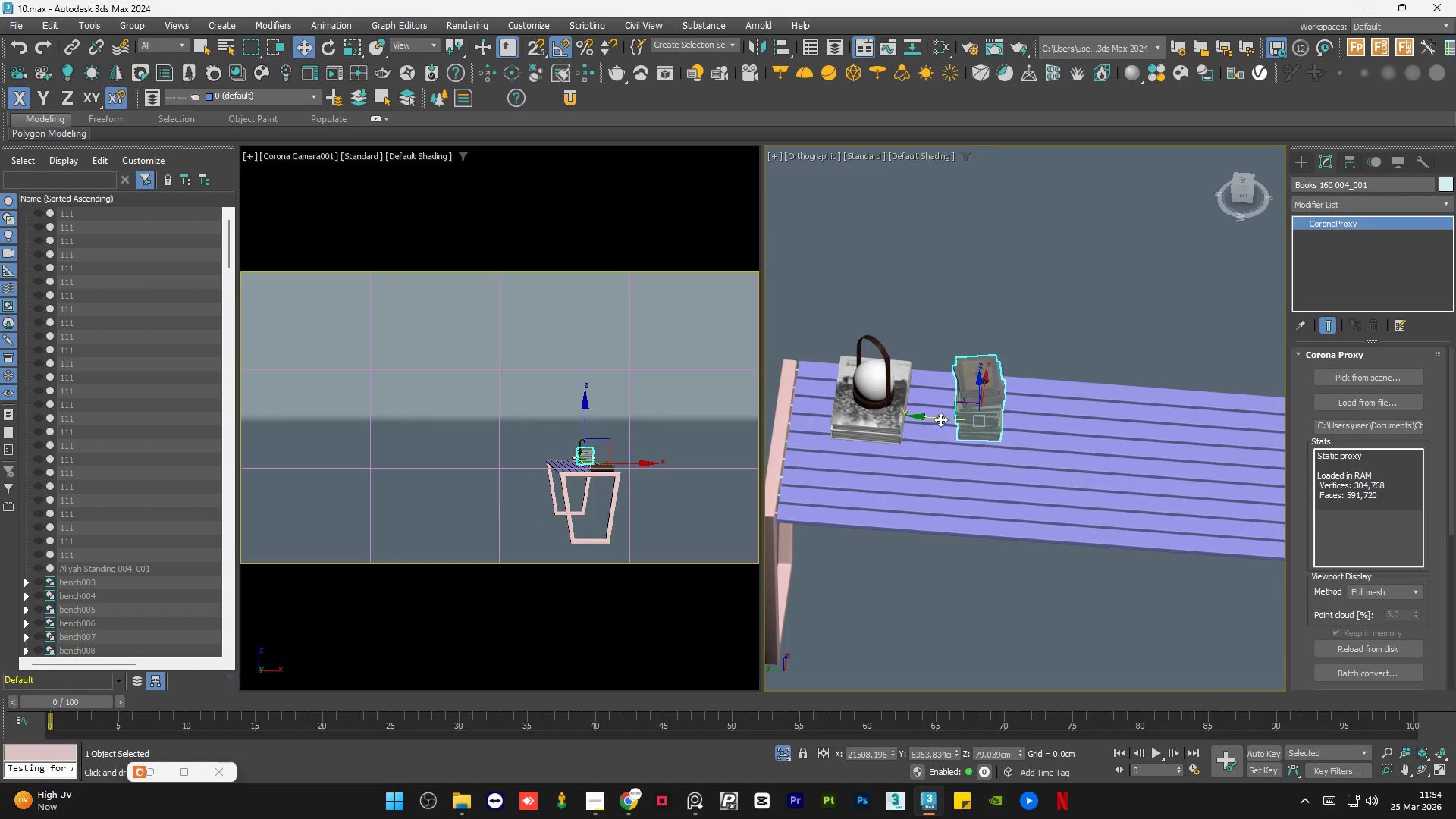 
scroll: coordinate [935, 394], scroll_direction: down, amount: 2.0
 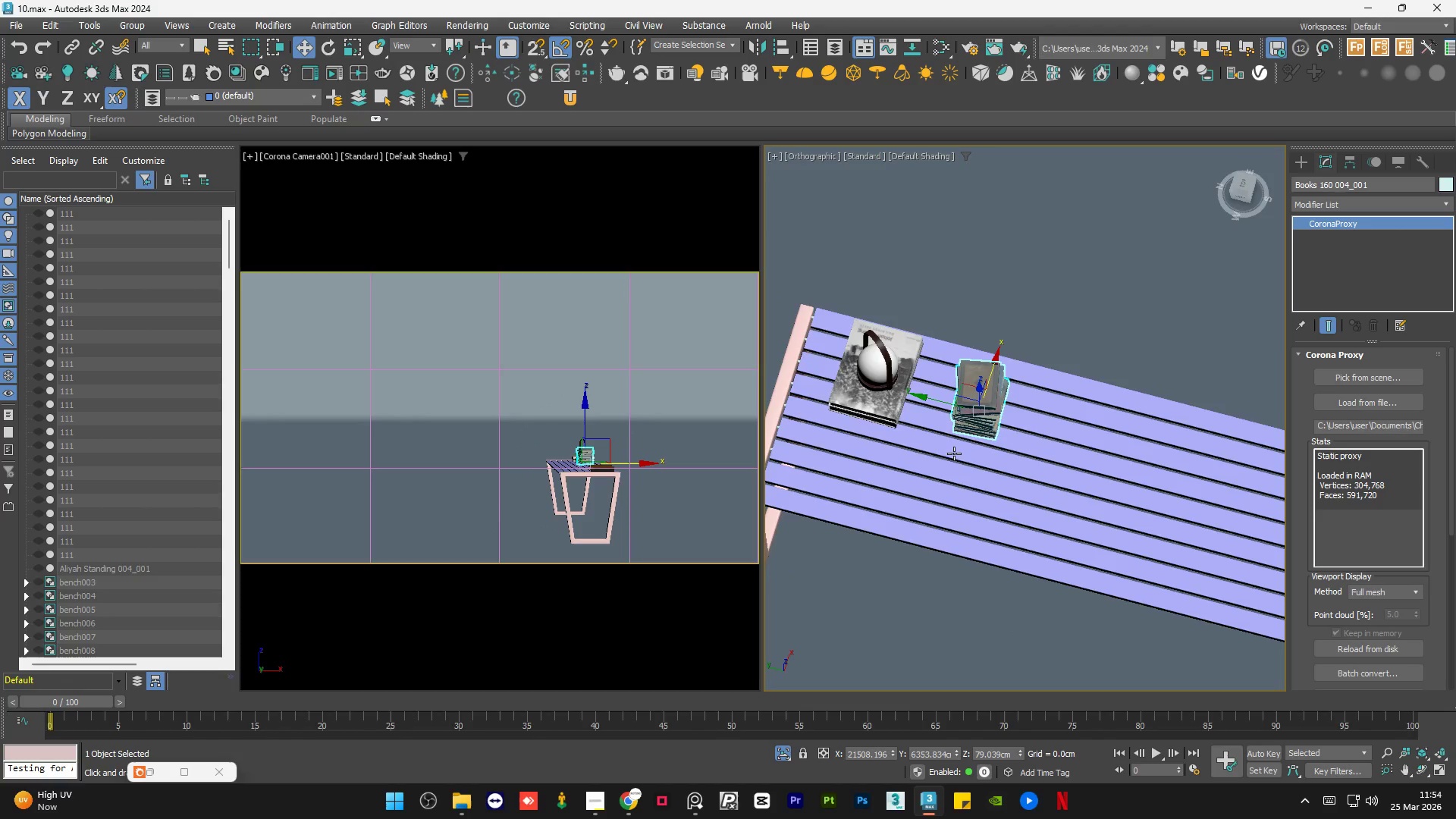 
left_click_drag(start_coordinate=[938, 418], to_coordinate=[924, 418])
 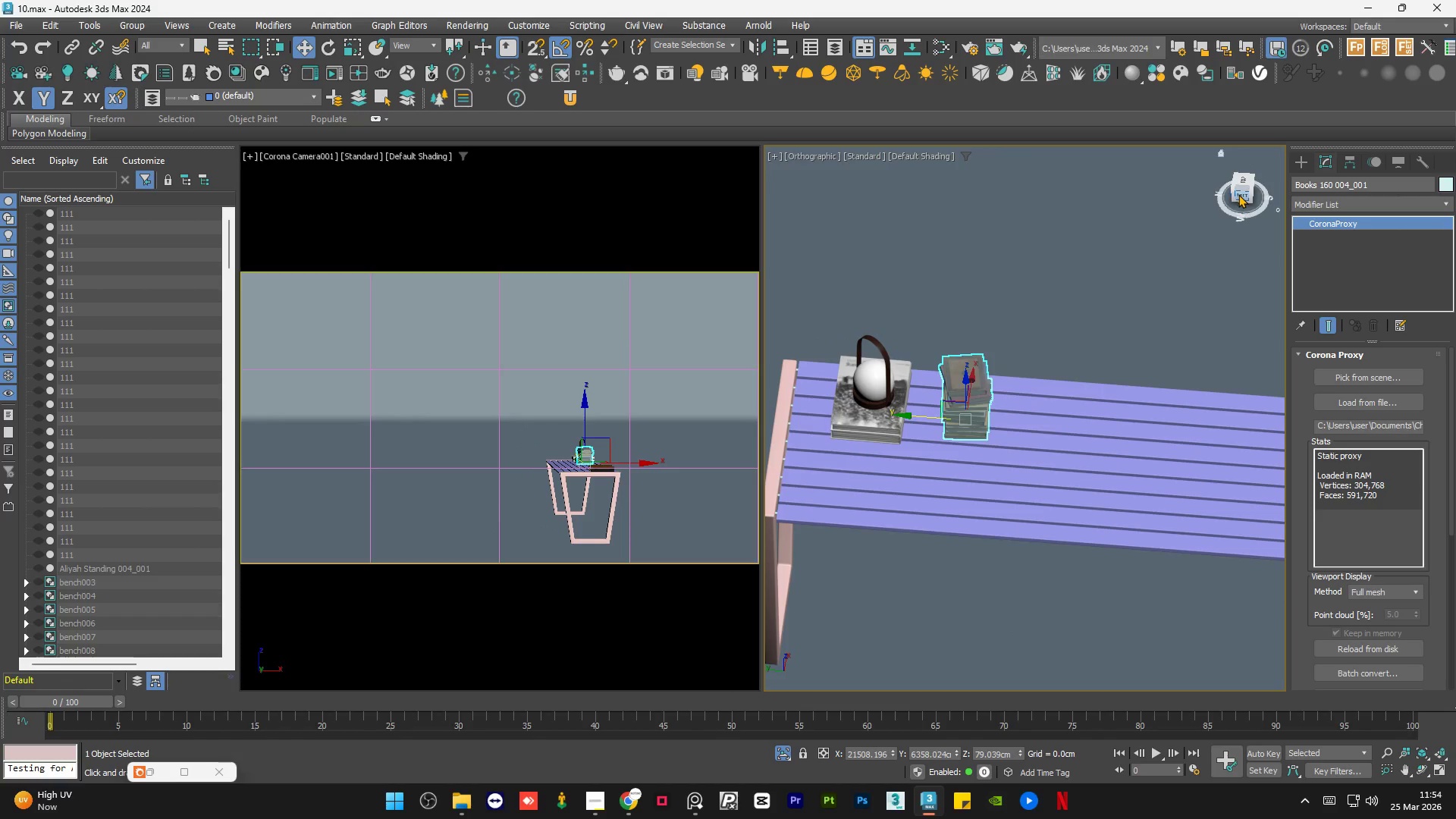 
left_click([1239, 194])
 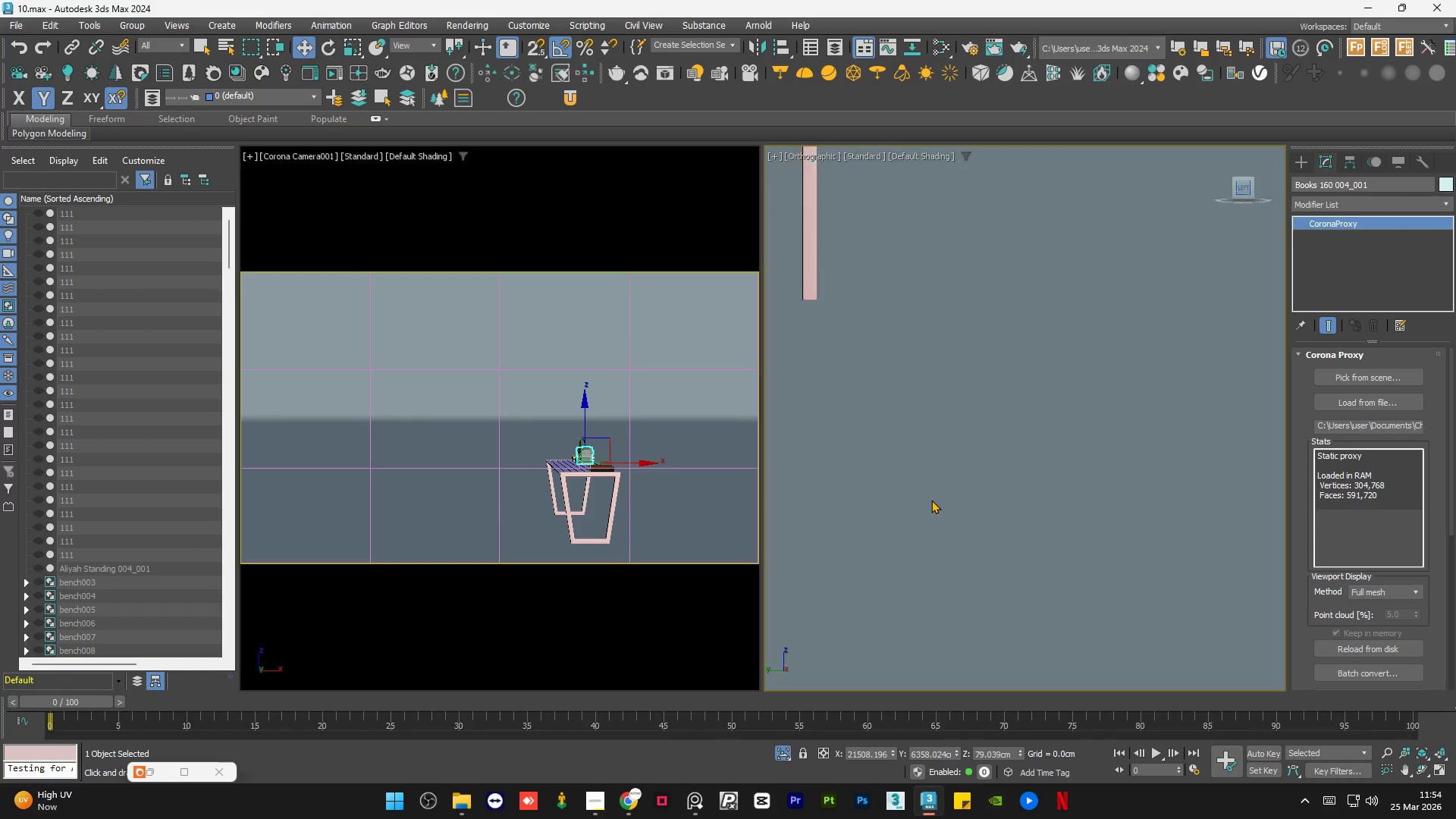 
key(Z)
 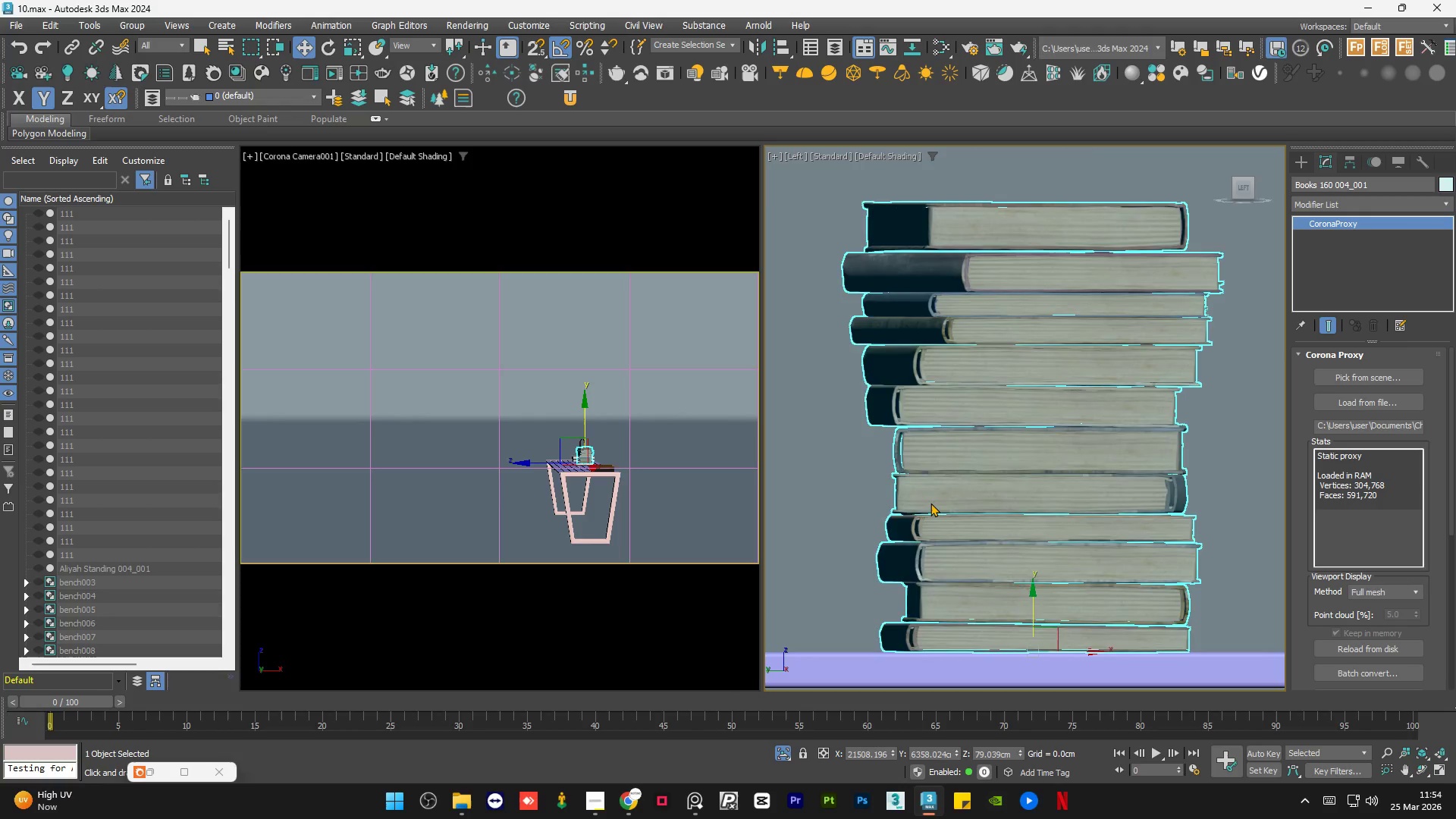 
scroll: coordinate [878, 459], scroll_direction: down, amount: 9.0
 